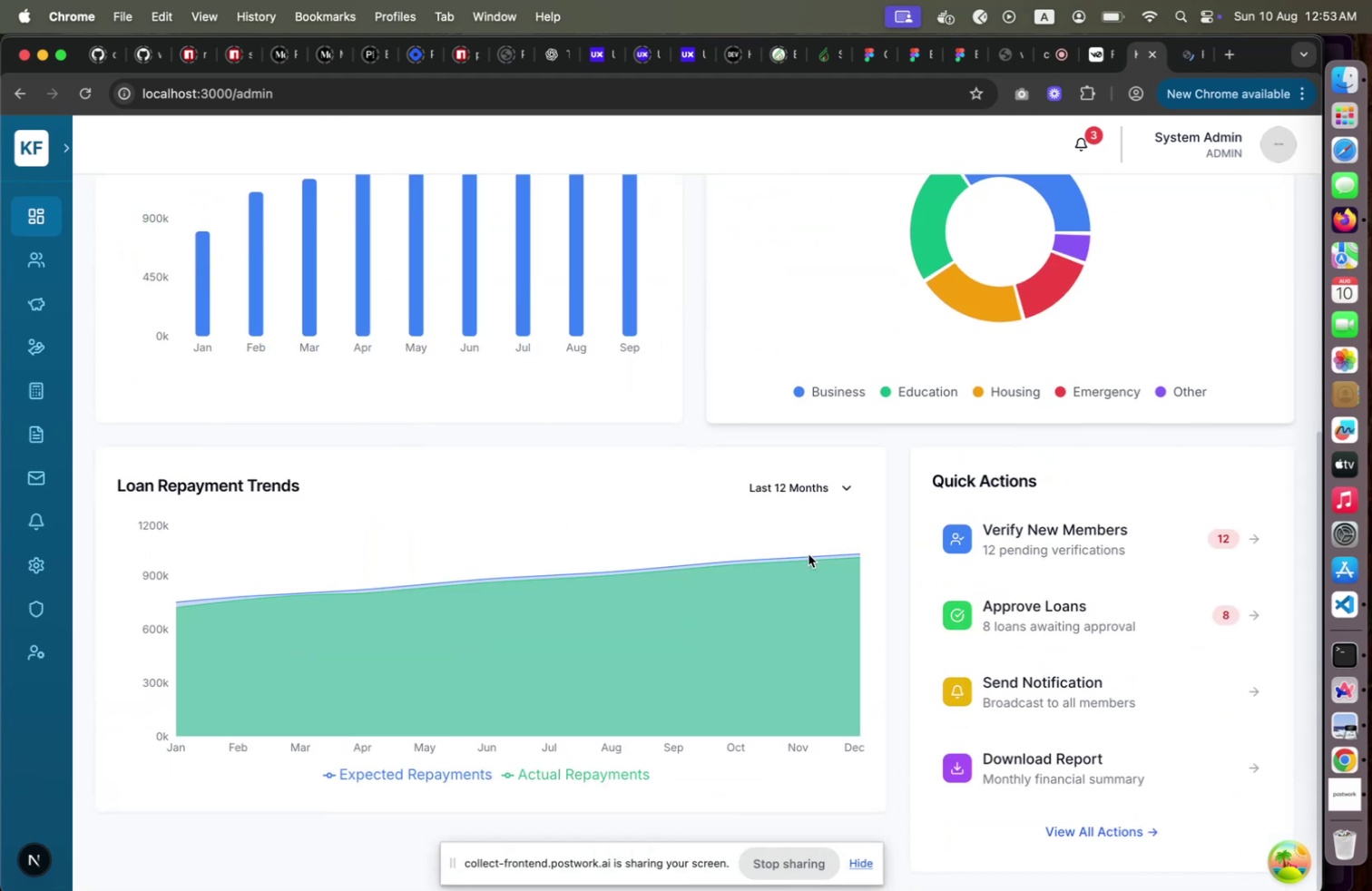 
scroll: coordinate [809, 553], scroll_direction: up, amount: 10.0
 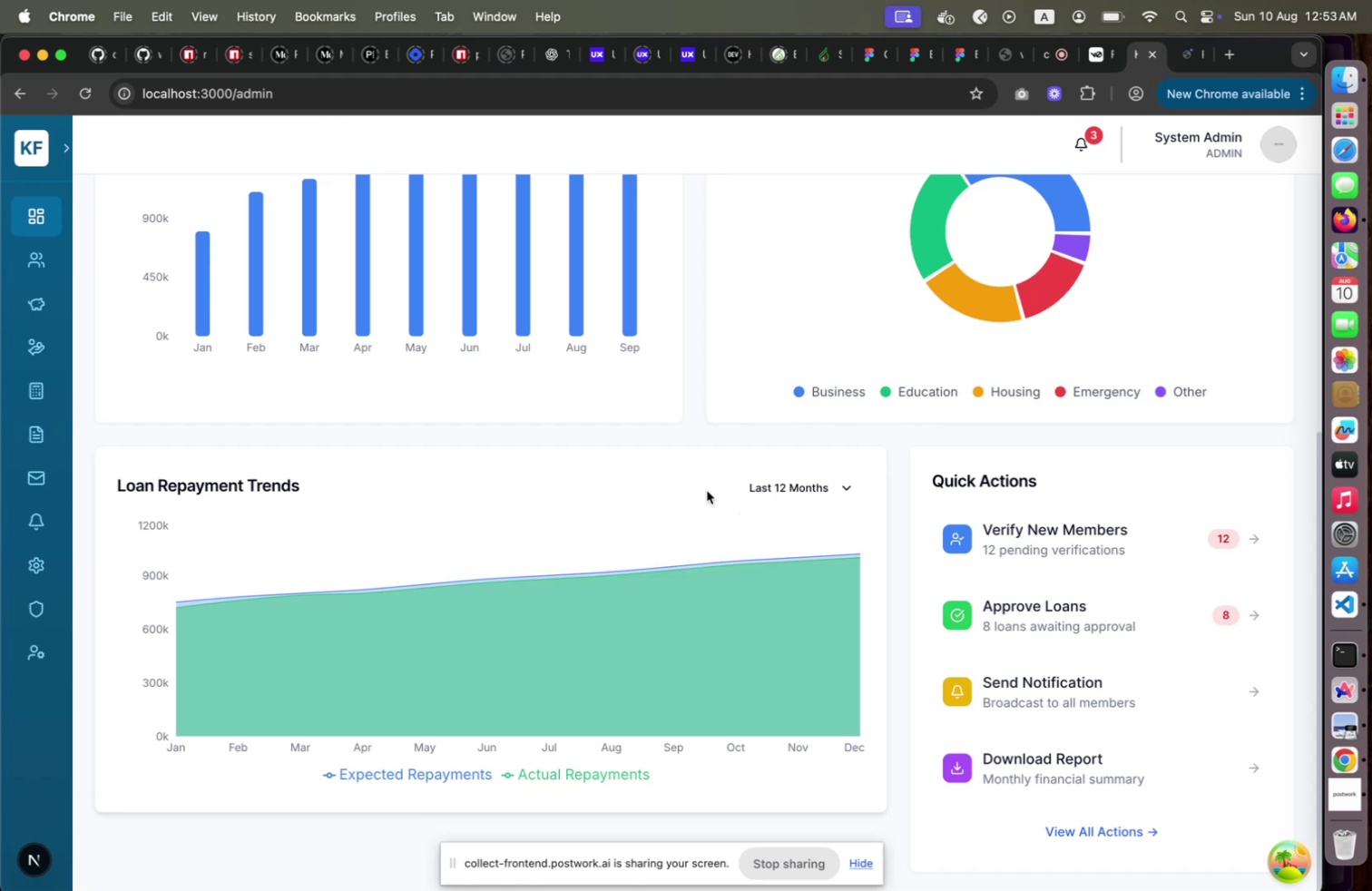 
scroll: coordinate [698, 485], scroll_direction: down, amount: 1.0
 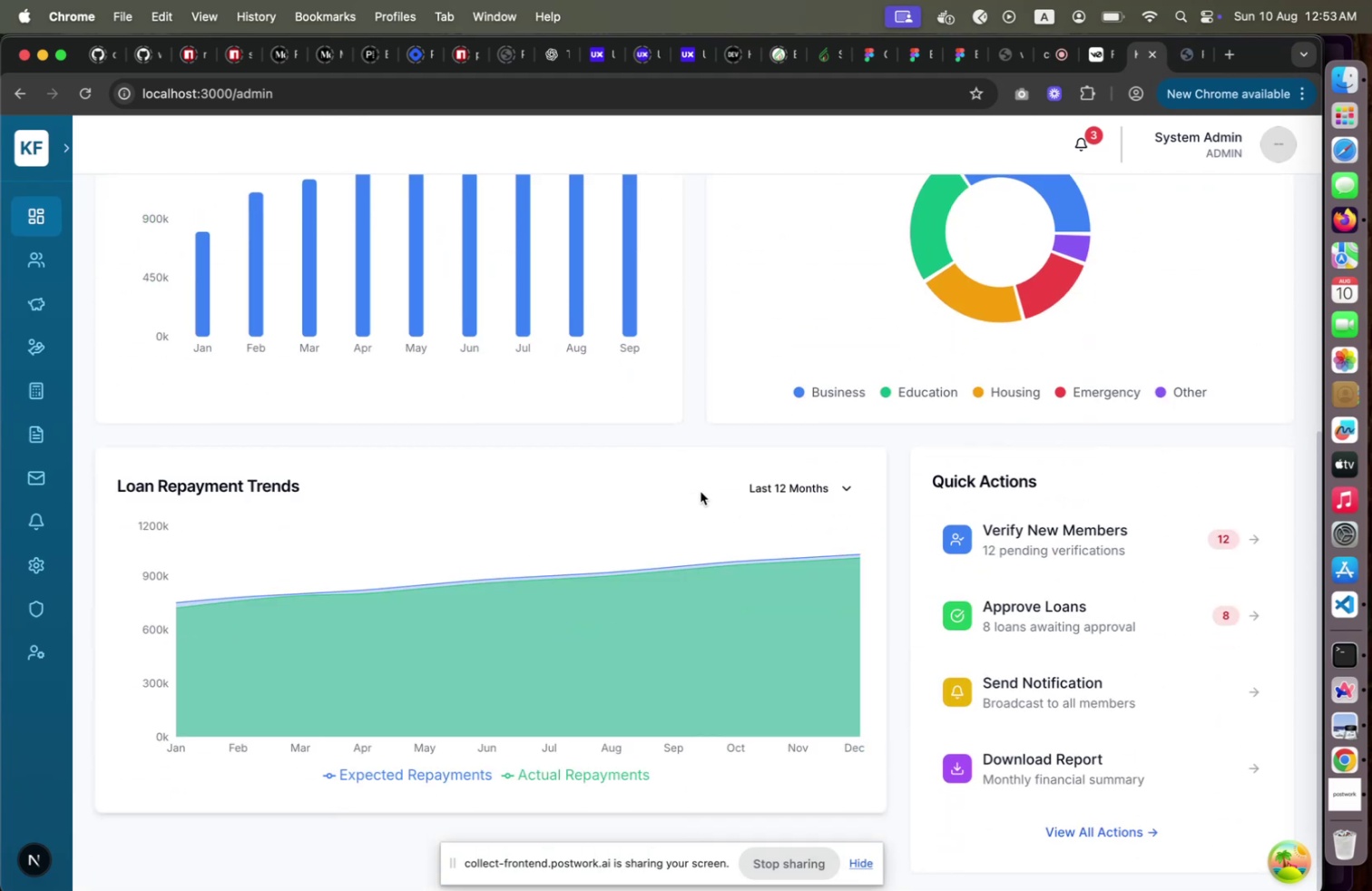 
scroll: coordinate [701, 494], scroll_direction: up, amount: 1.0
 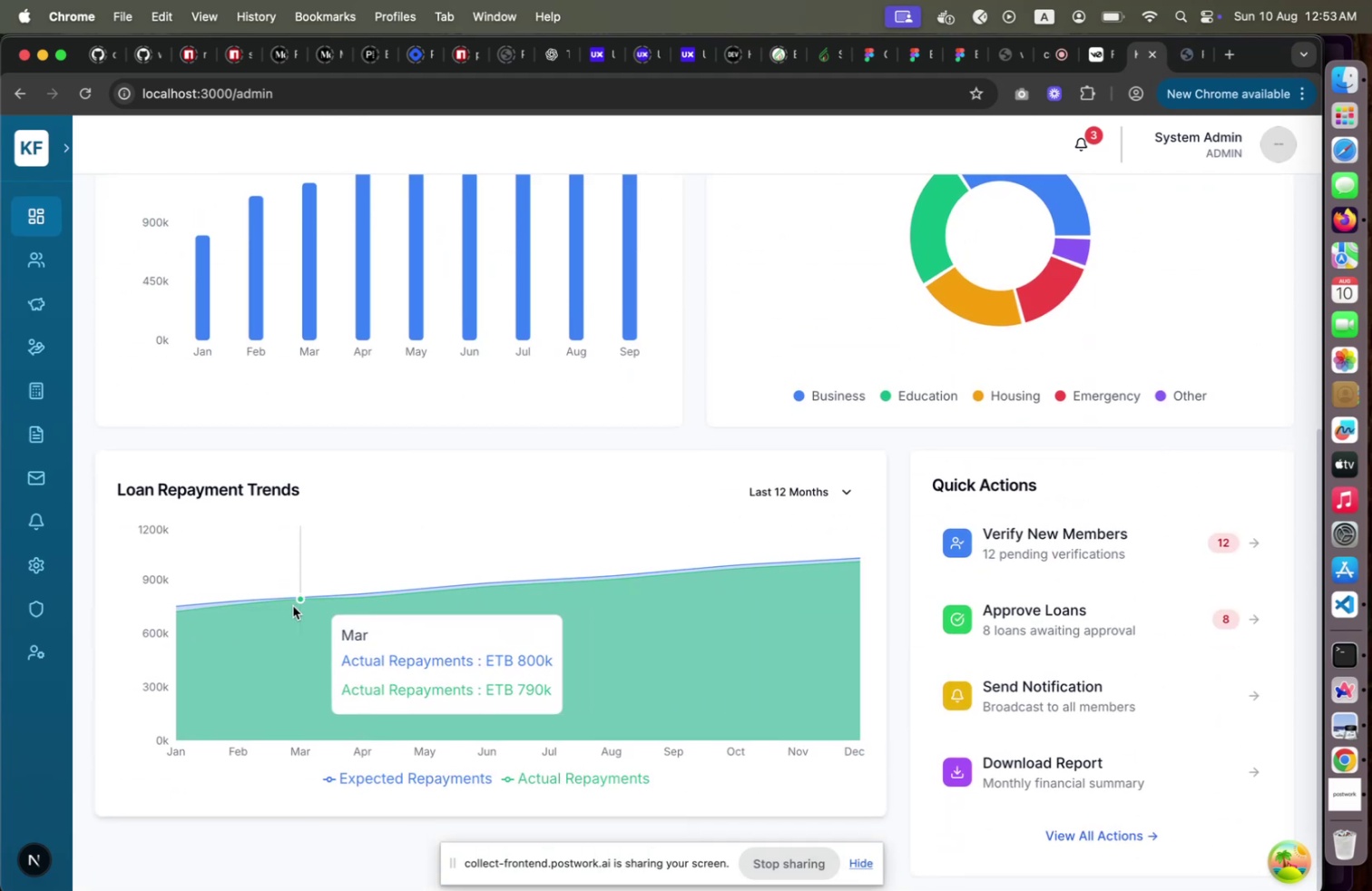 
wait(7.37)
 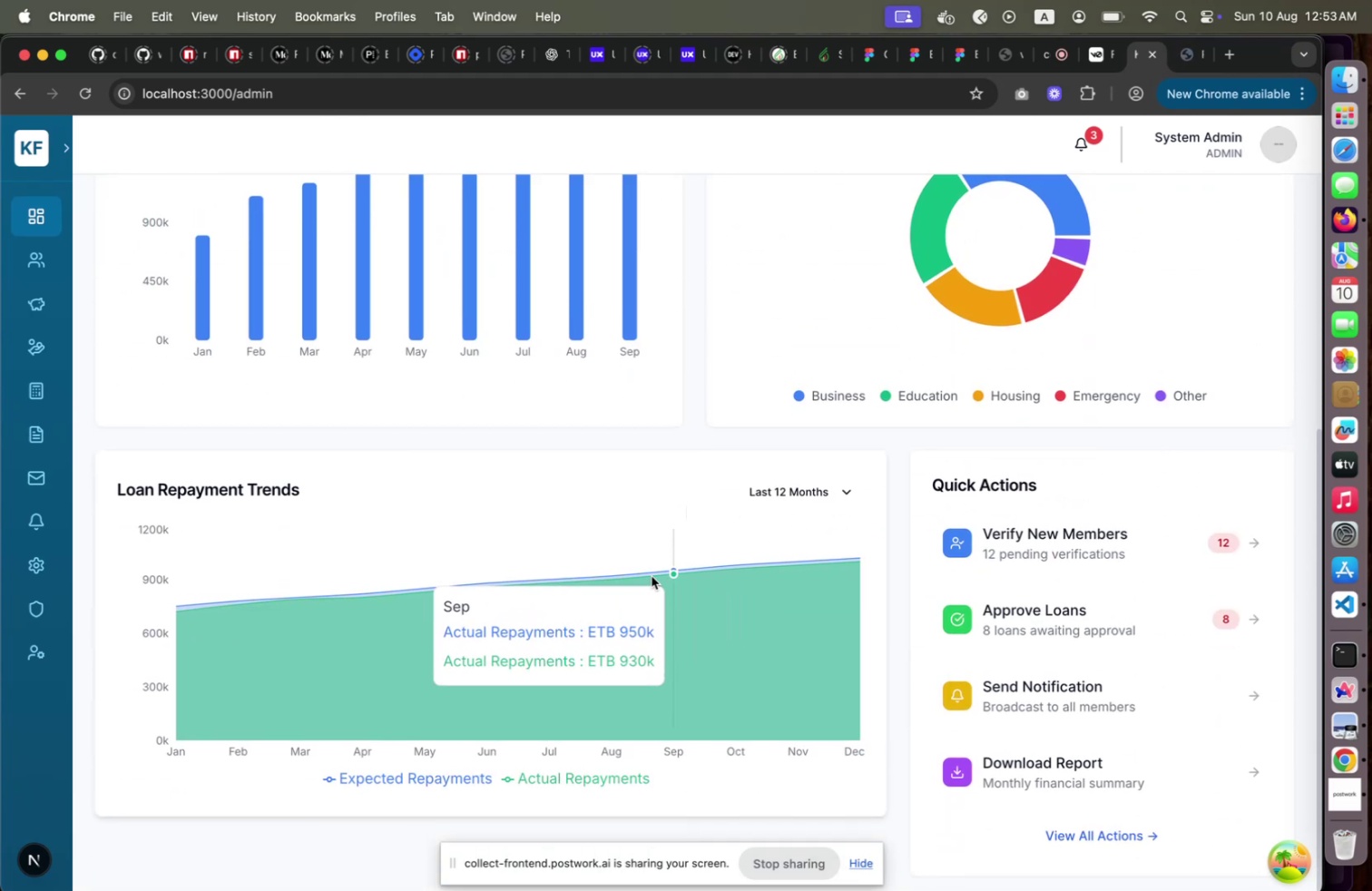 
left_click([828, 495])
 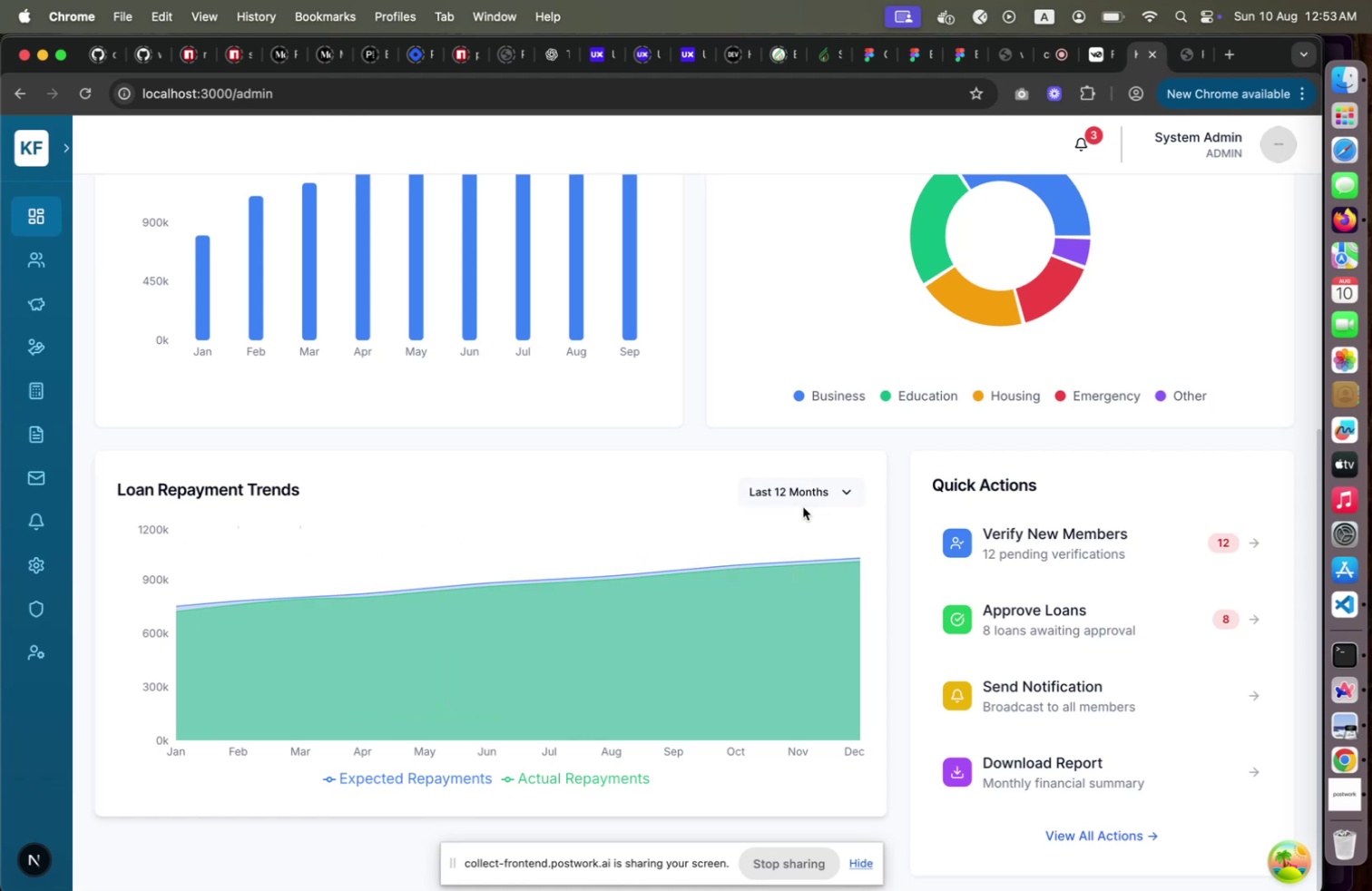 
left_click([805, 499])
 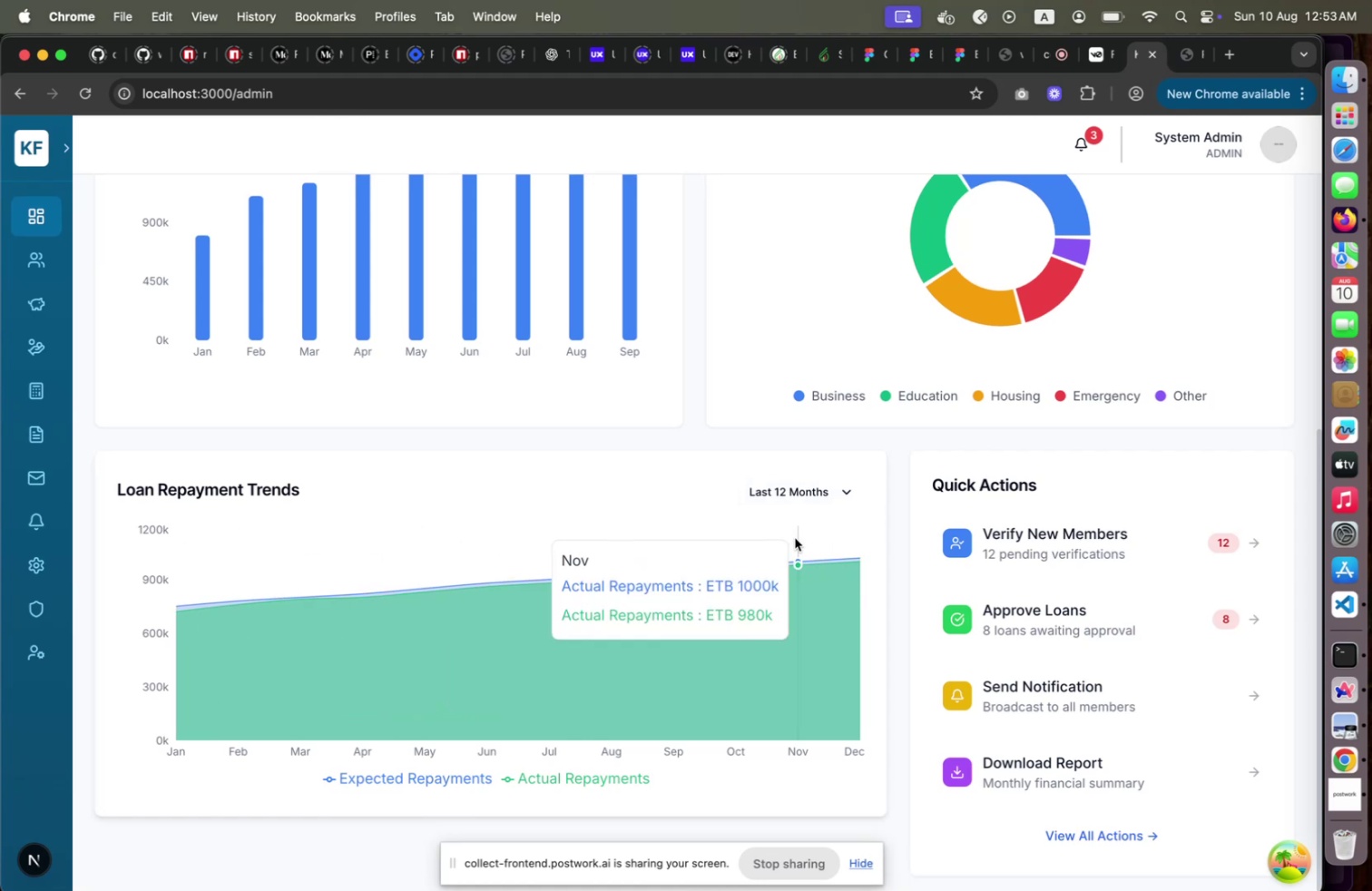 
scroll: coordinate [795, 543], scroll_direction: down, amount: 8.0
 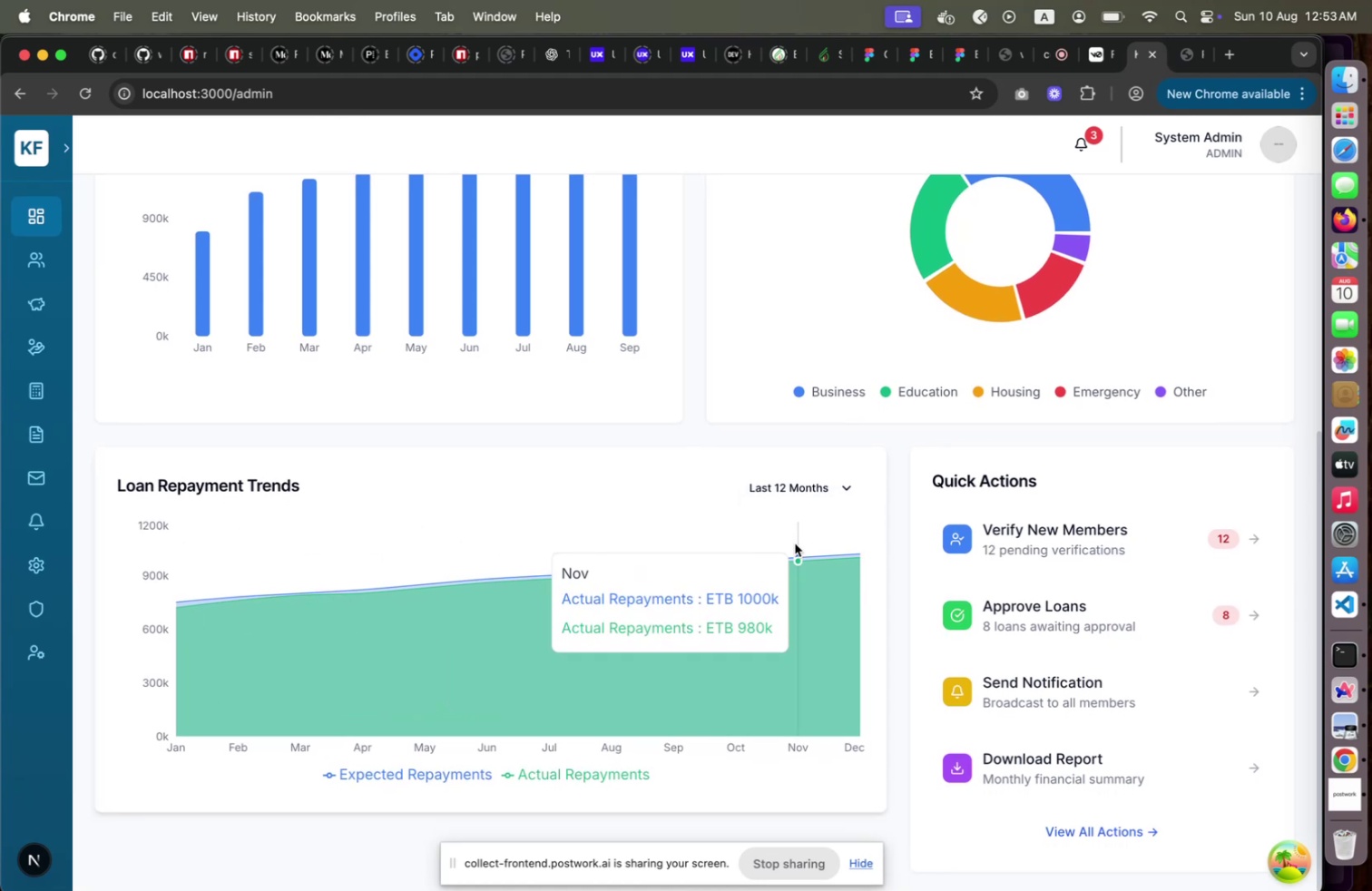 
scroll: coordinate [795, 543], scroll_direction: up, amount: 17.0
 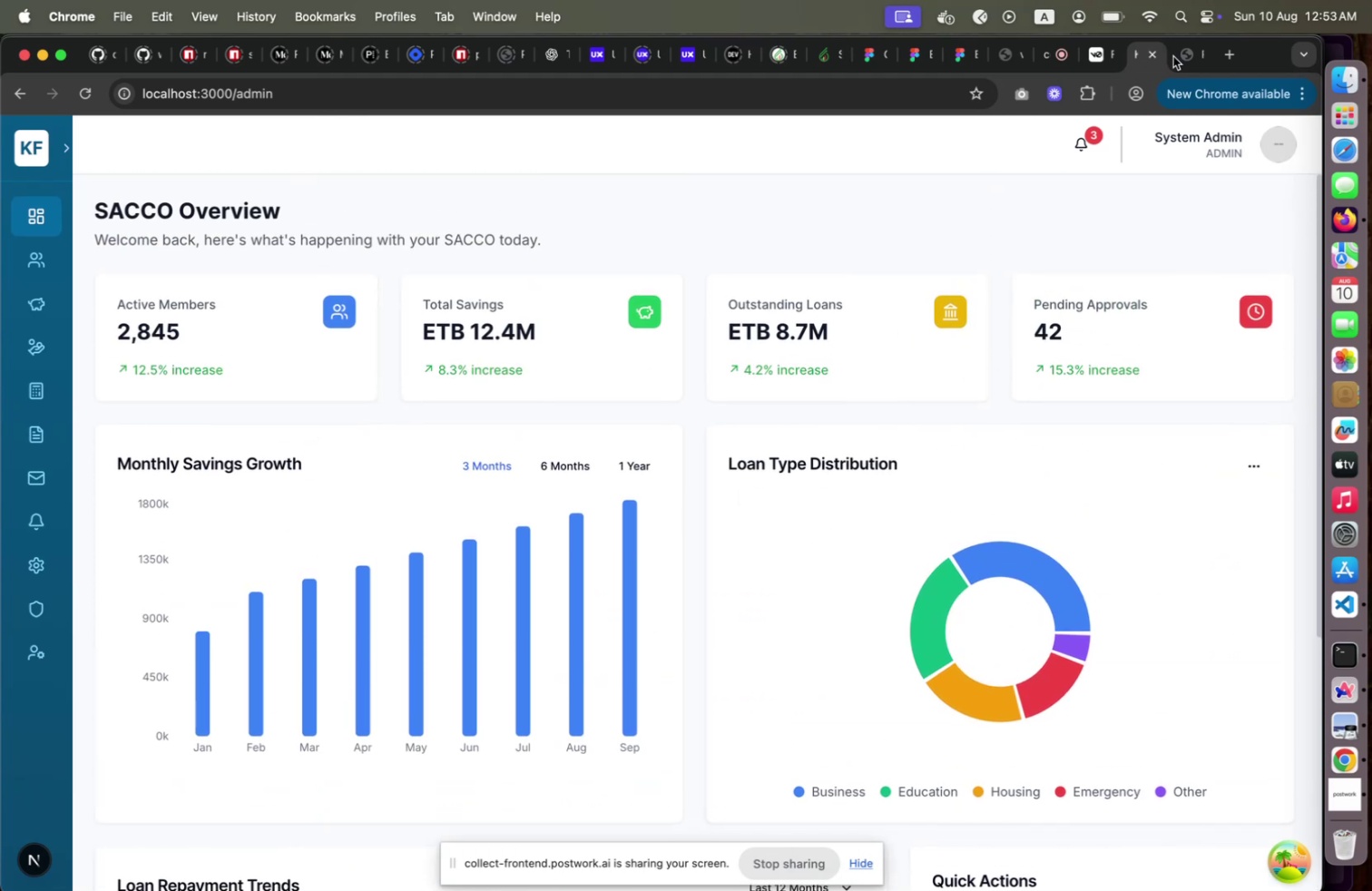 
left_click([1192, 61])
 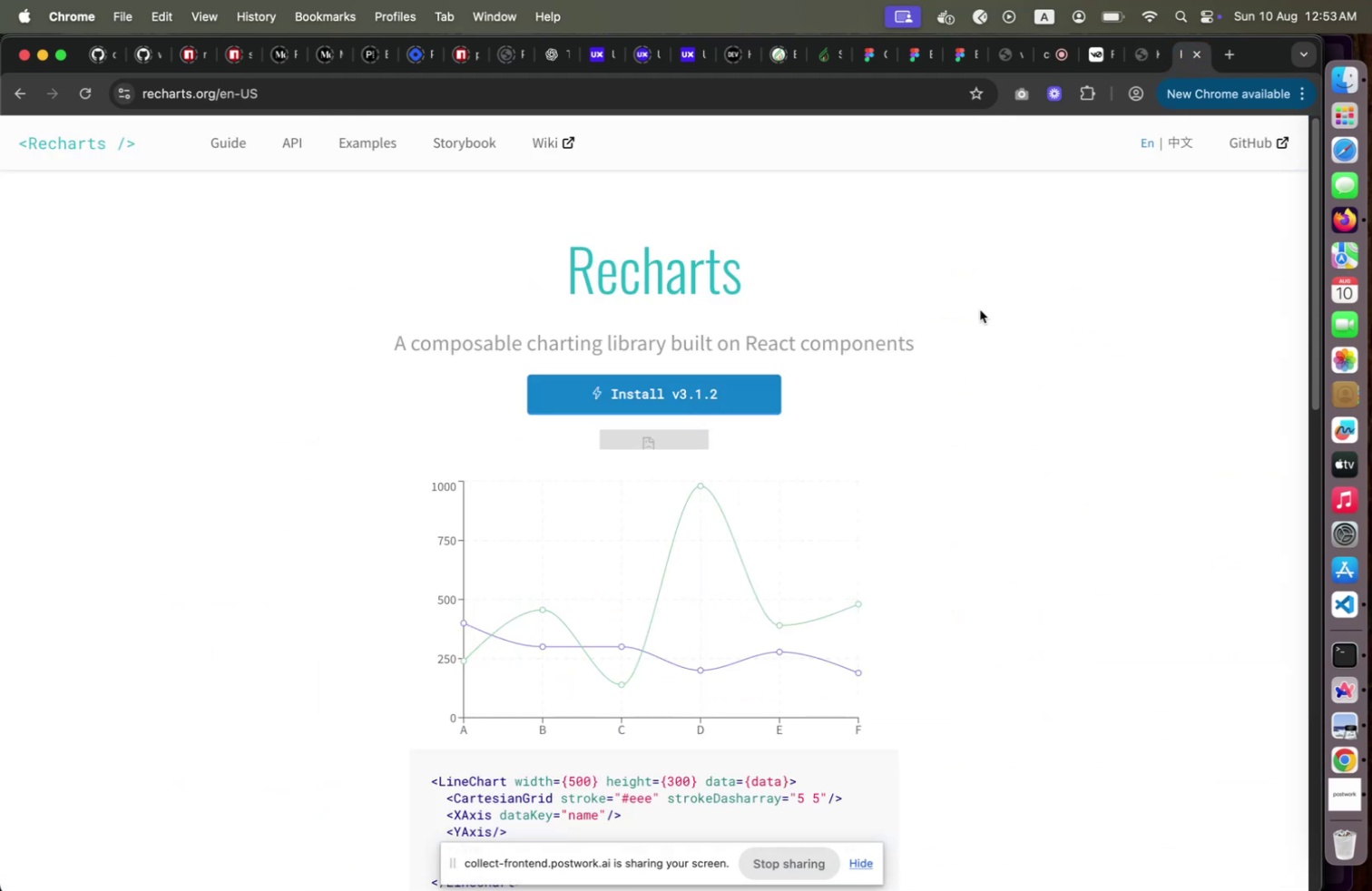 
scroll: coordinate [759, 381], scroll_direction: down, amount: 16.0
 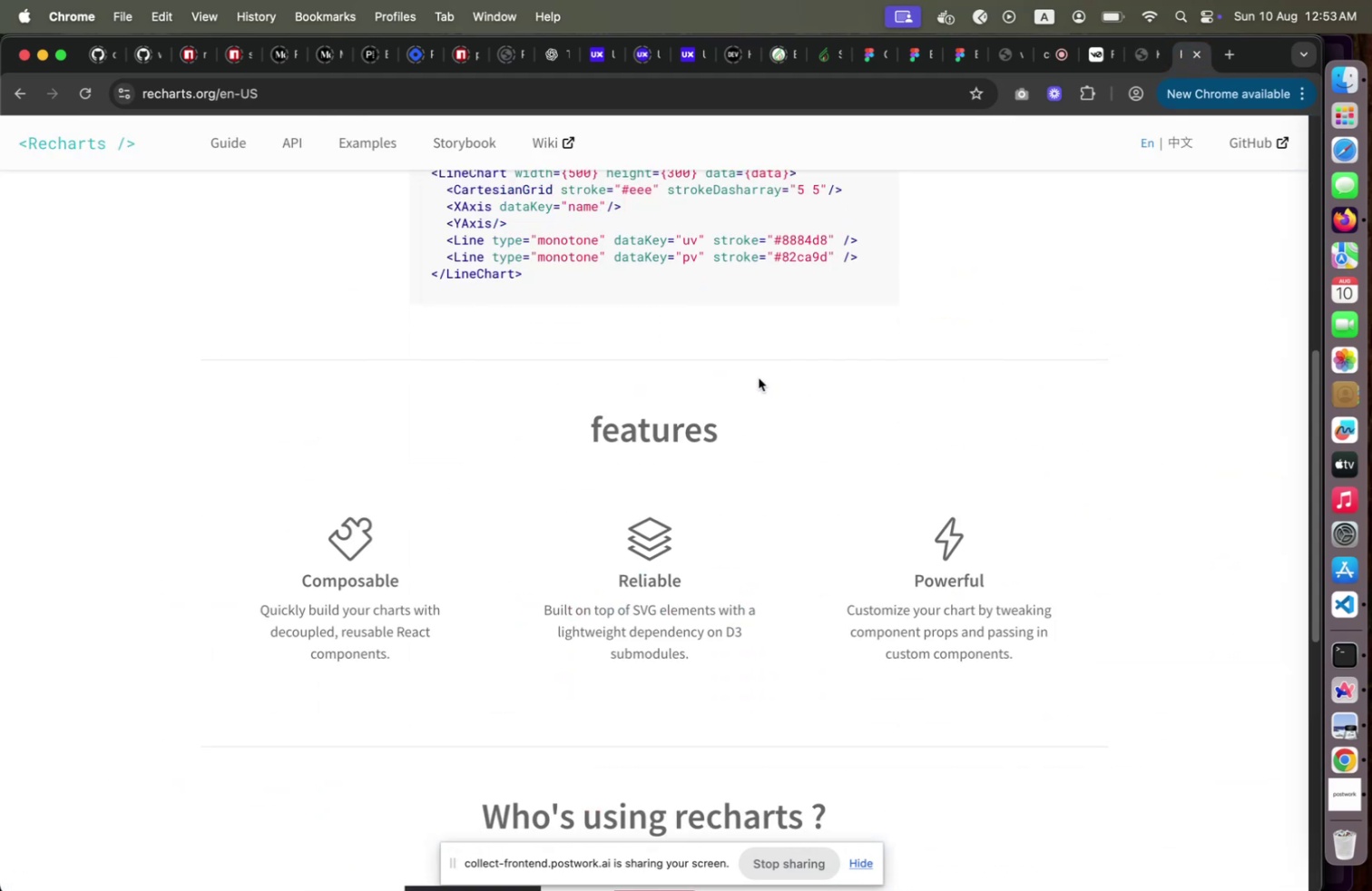 
scroll: coordinate [536, 344], scroll_direction: up, amount: 16.0
 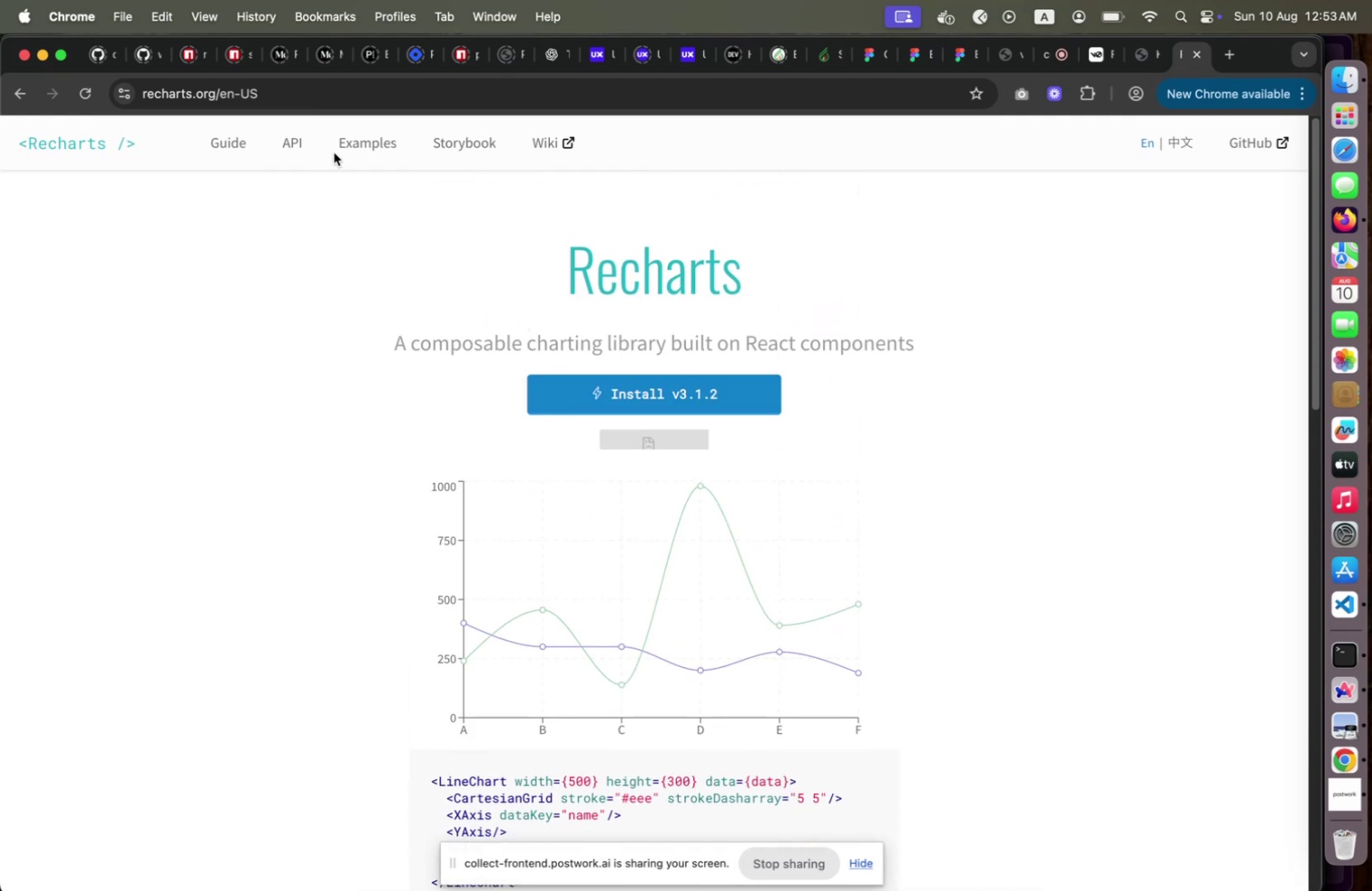 
double_click([352, 145])
 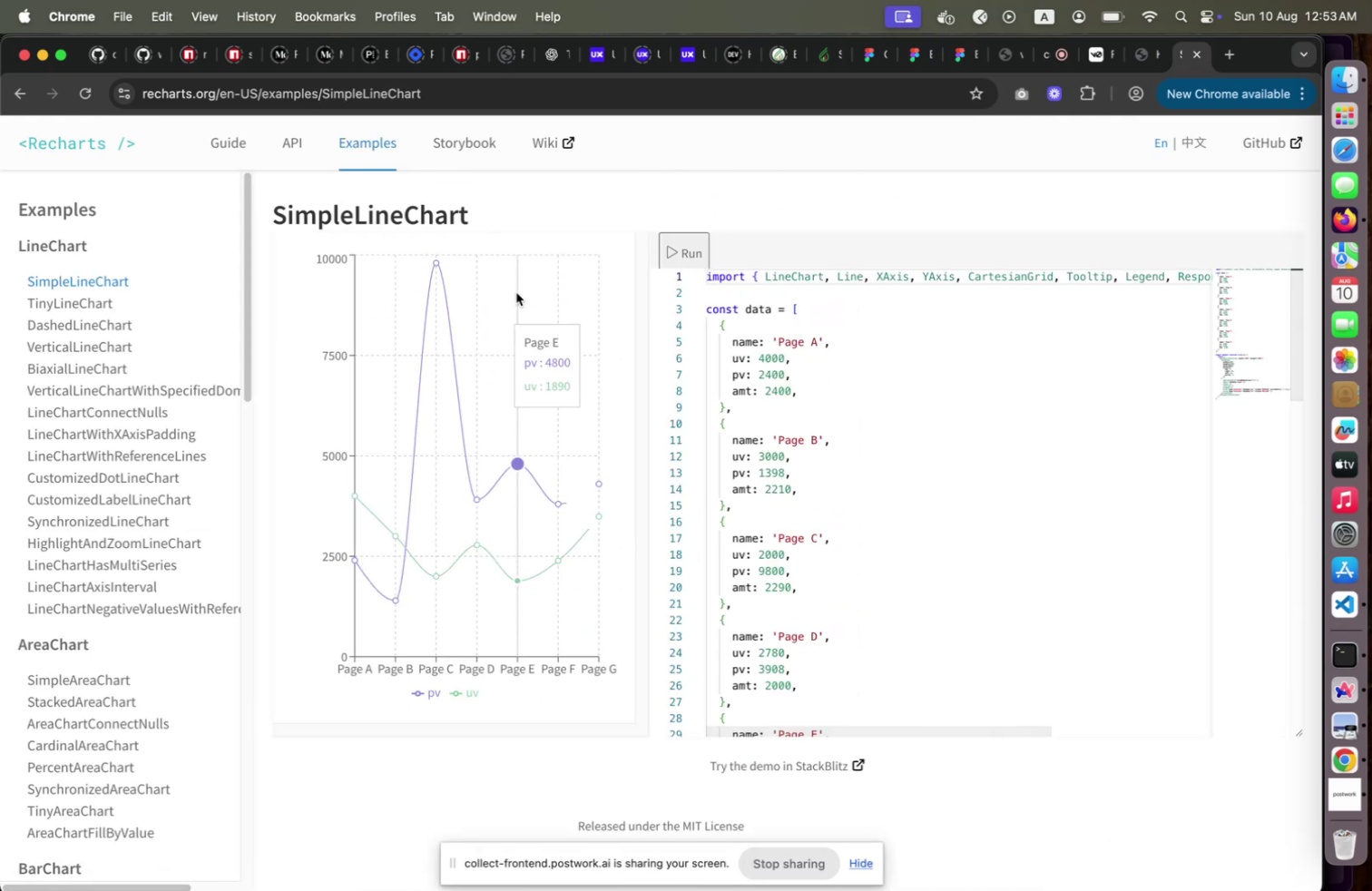 
scroll: coordinate [478, 366], scroll_direction: down, amount: 19.0
 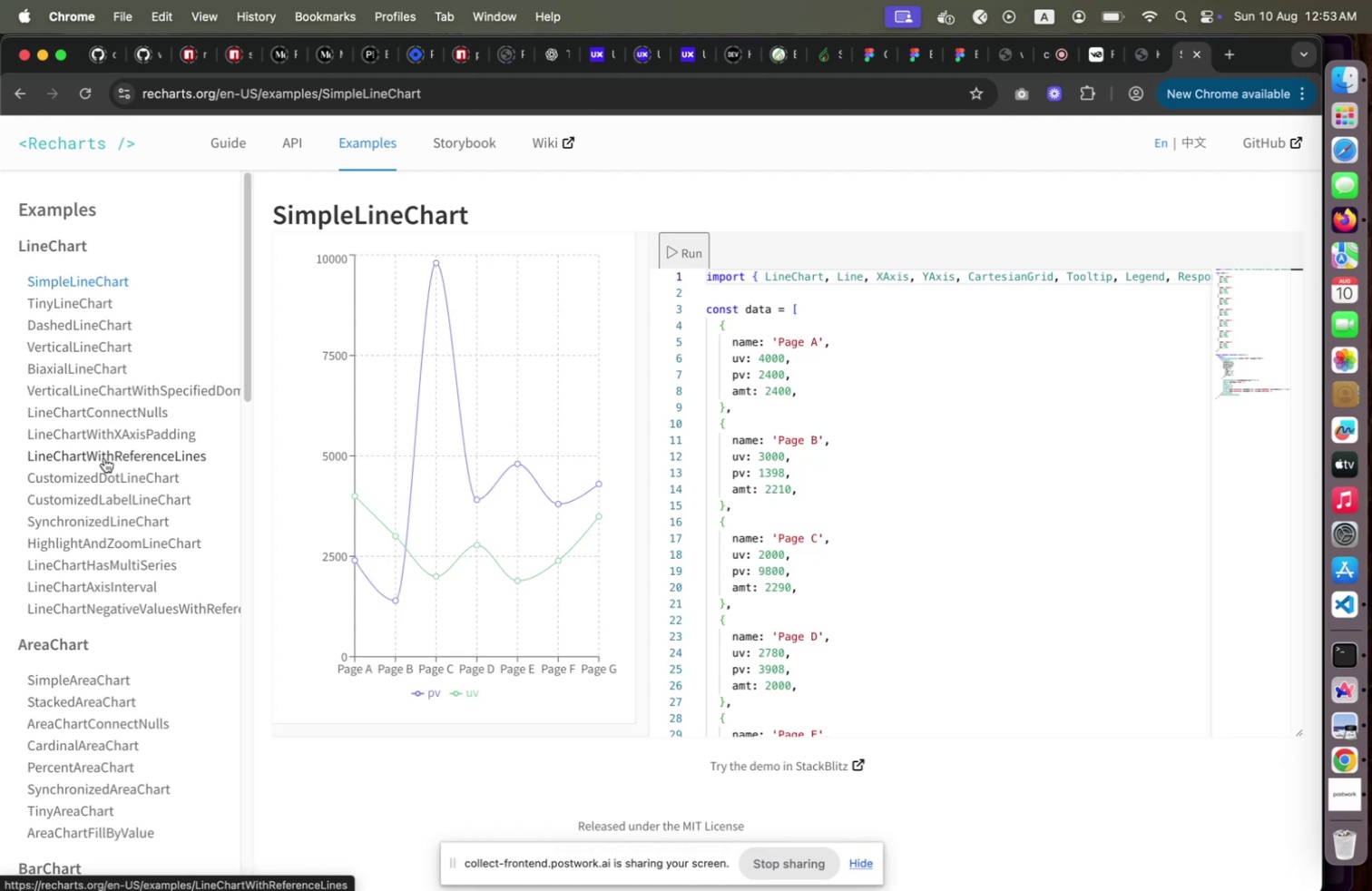 
left_click([94, 434])
 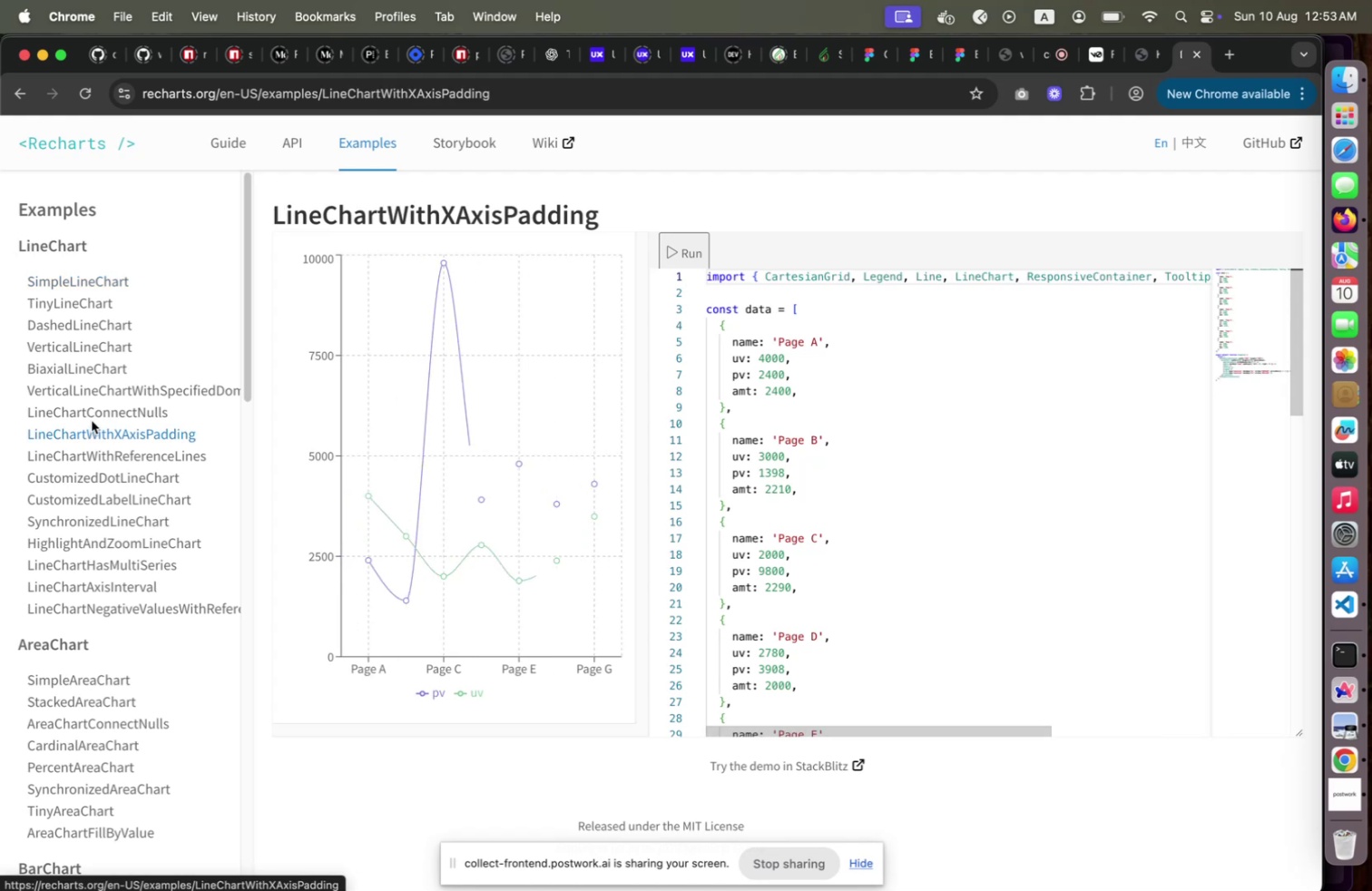 
left_click([91, 415])
 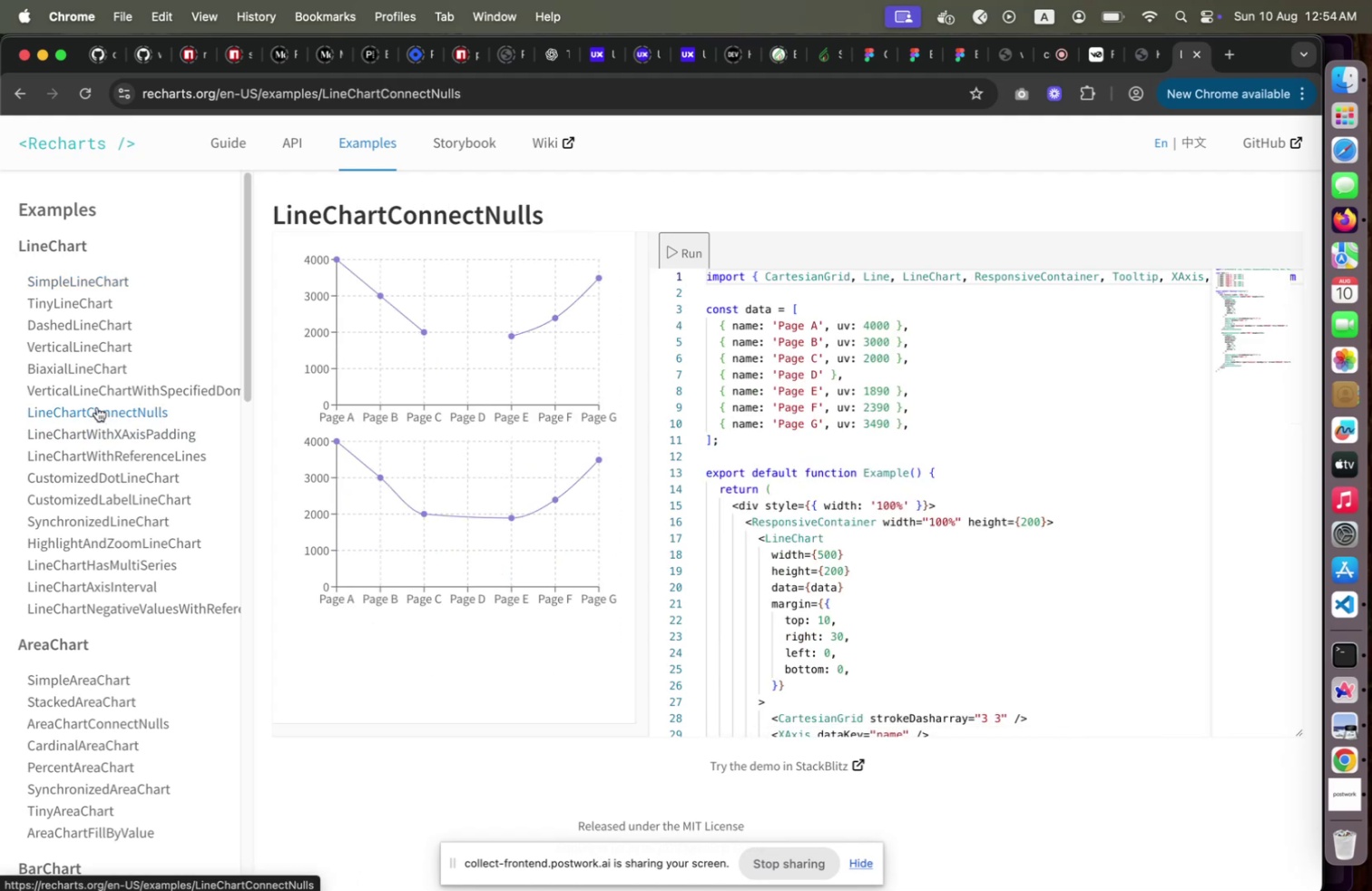 
left_click([99, 367])
 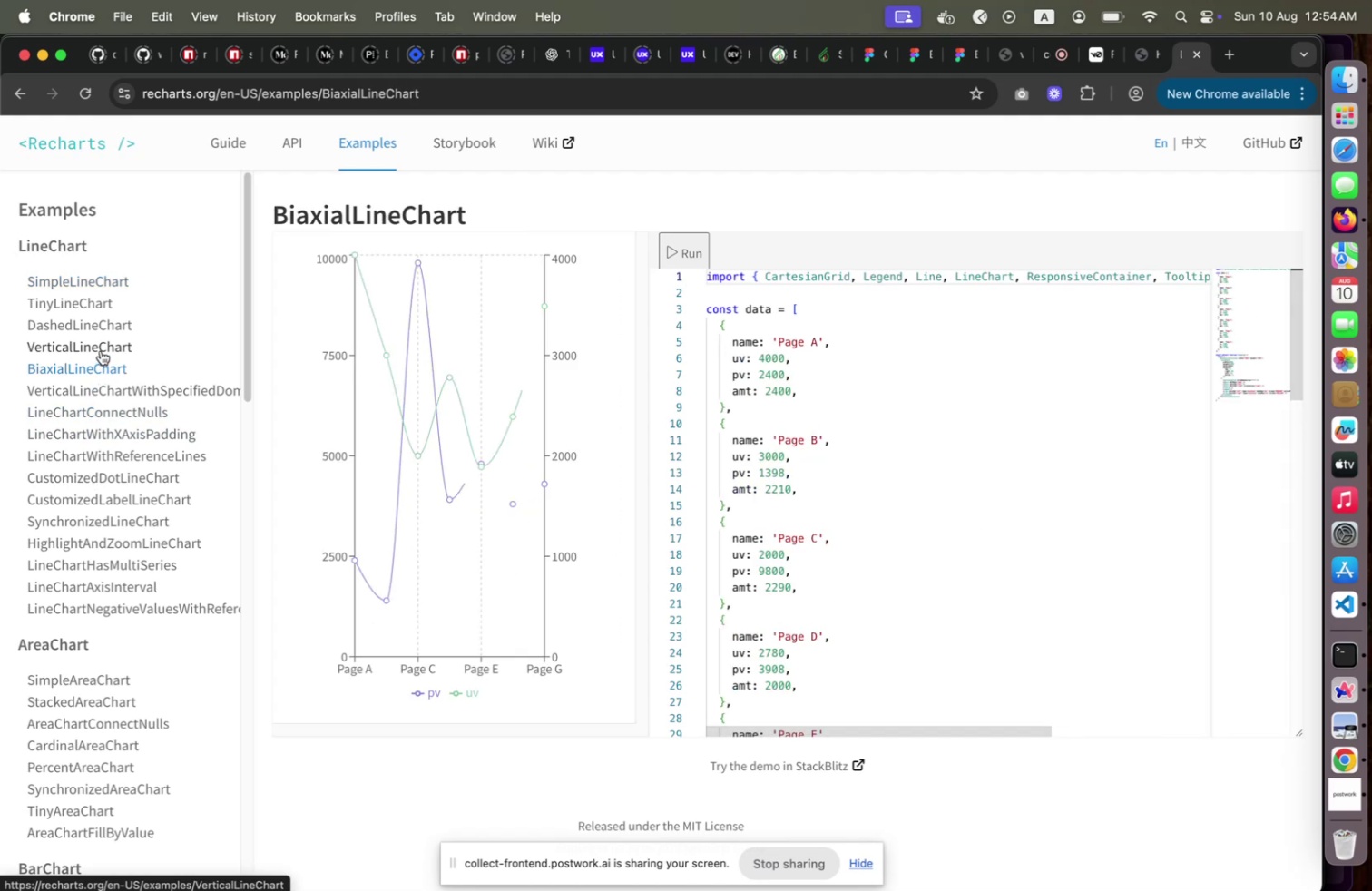 
left_click([102, 348])
 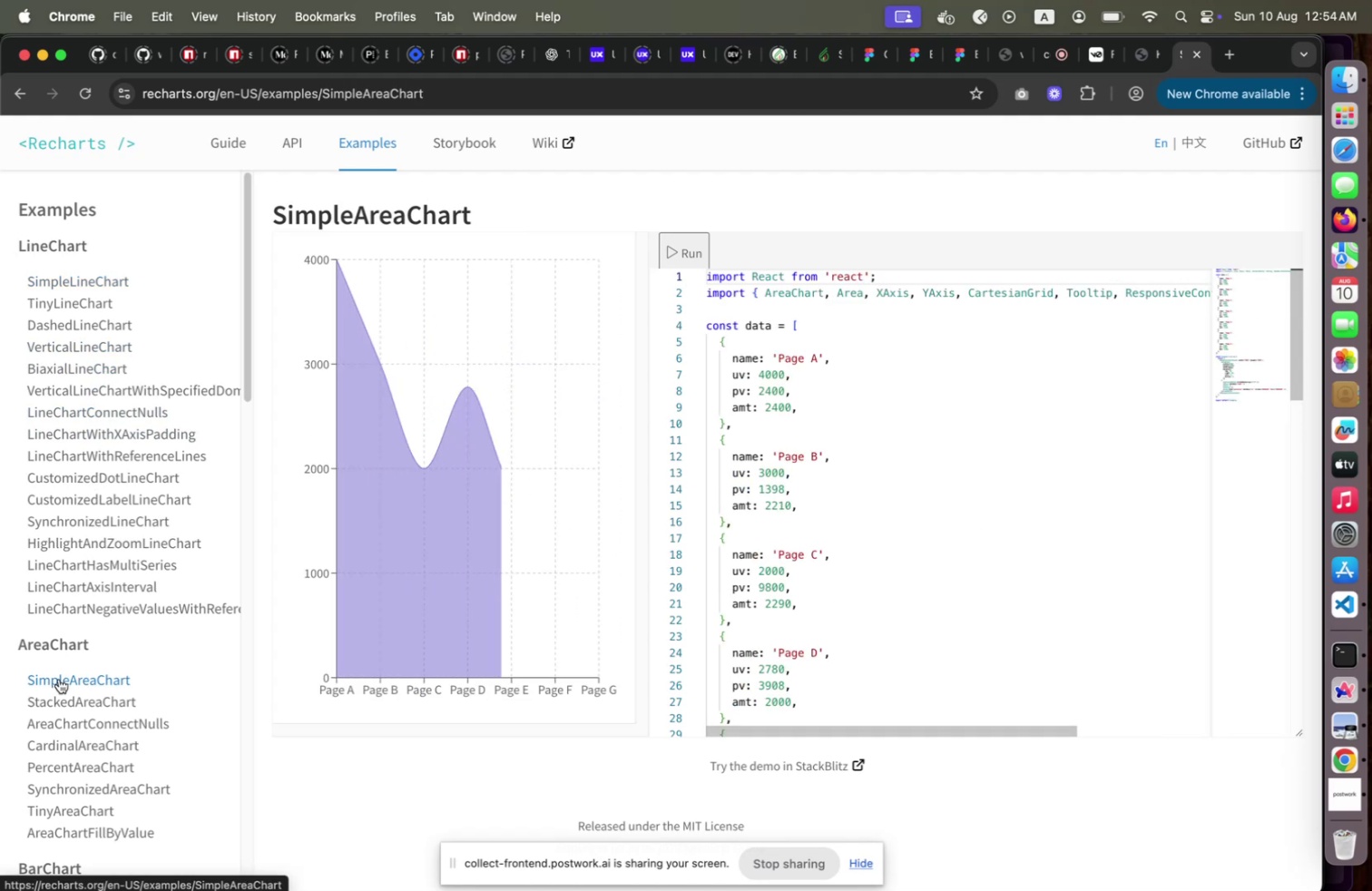 
scroll: coordinate [106, 601], scroll_direction: down, amount: 2.0
 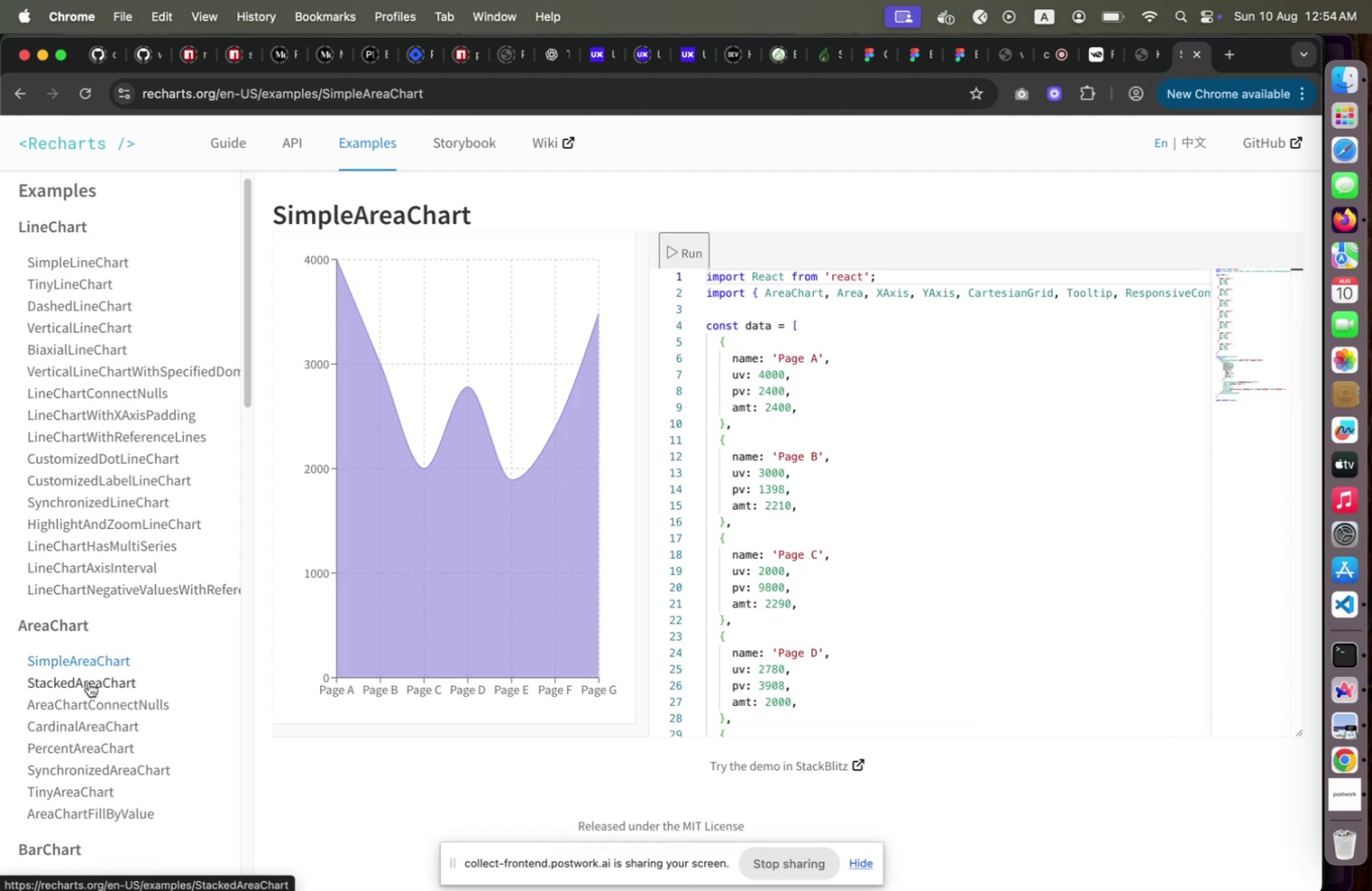 
left_click([89, 681])
 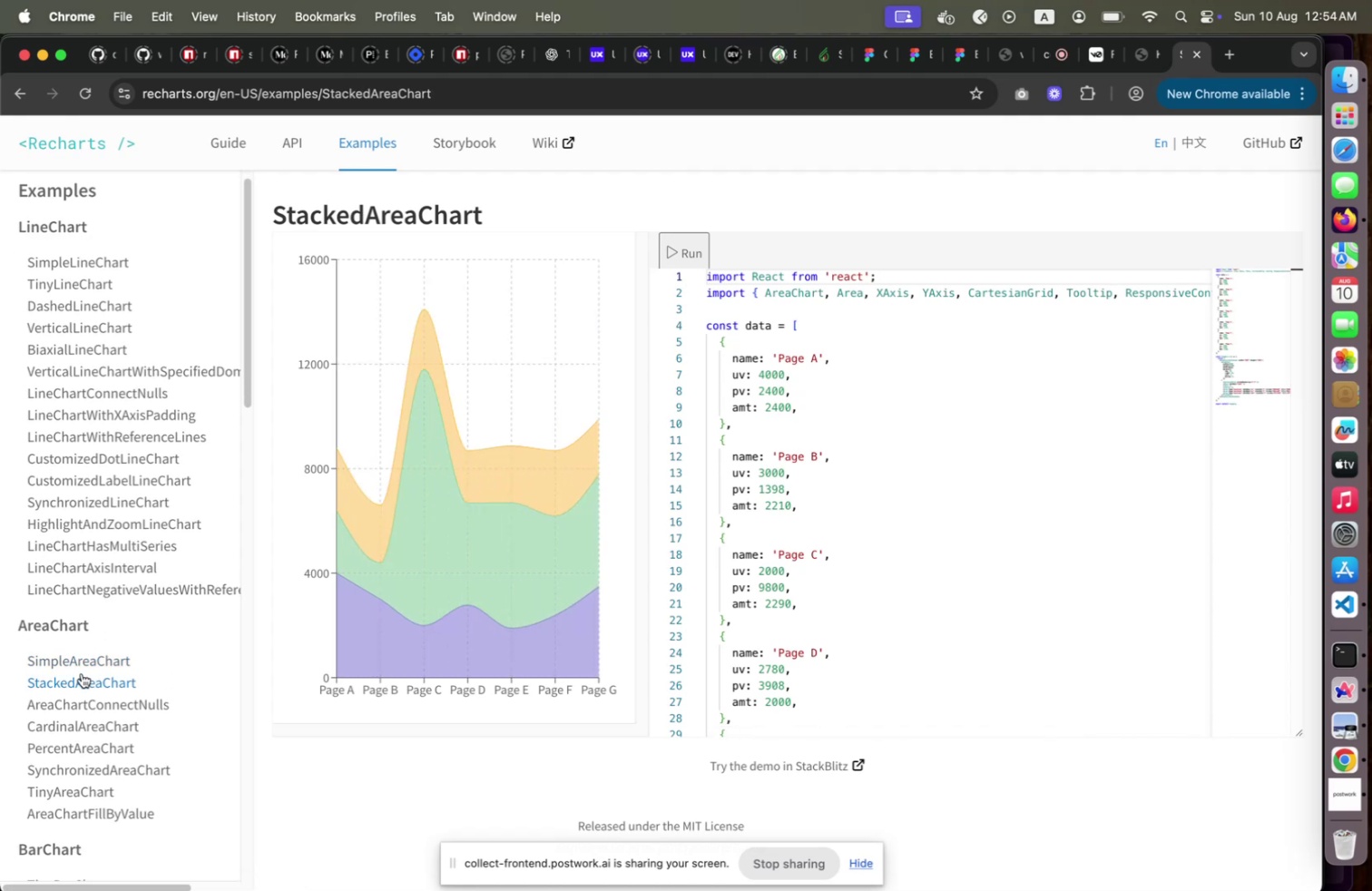 
key(Meta+CommandLeft)
 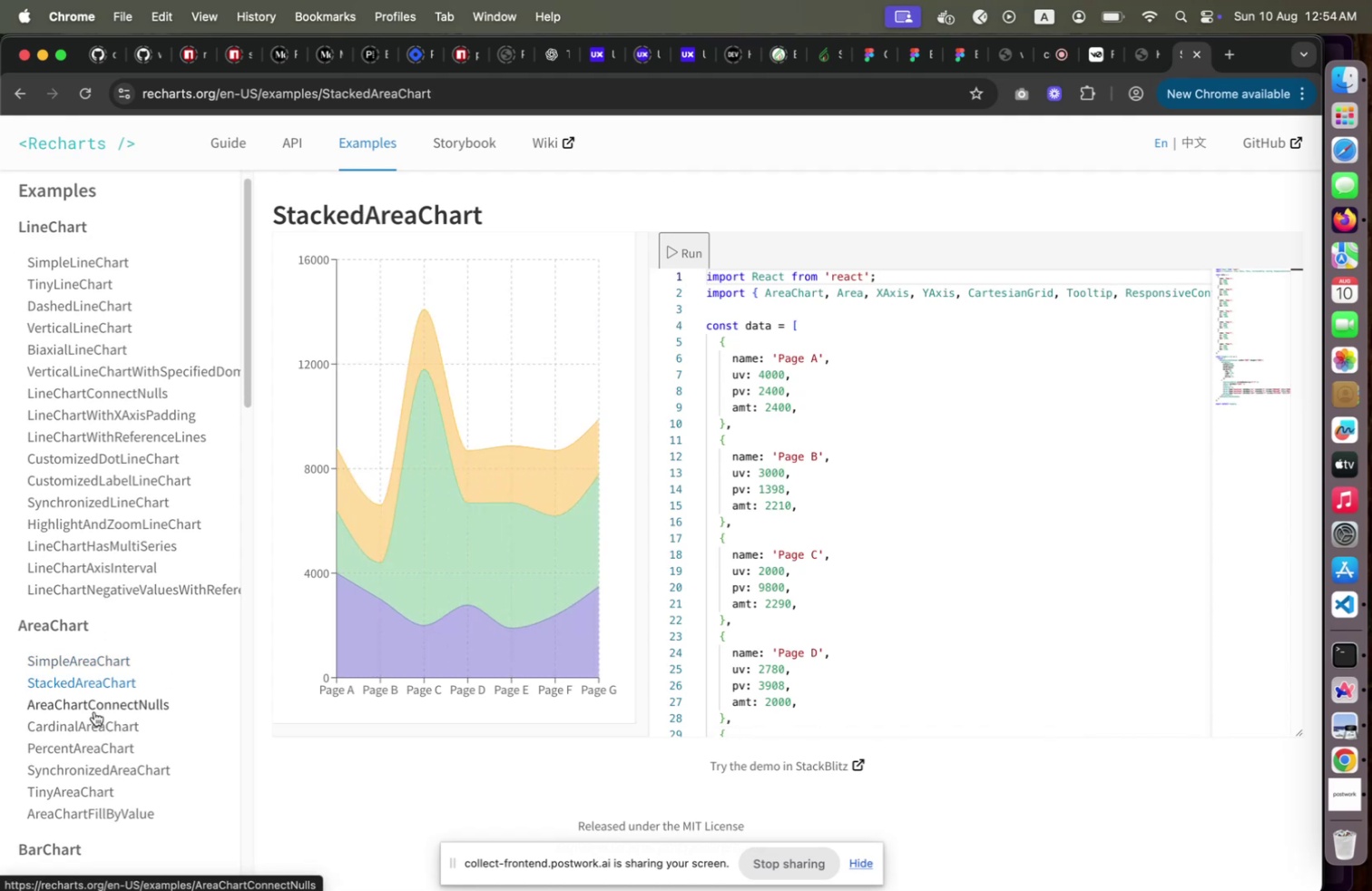 
key(Meta+Tab)
 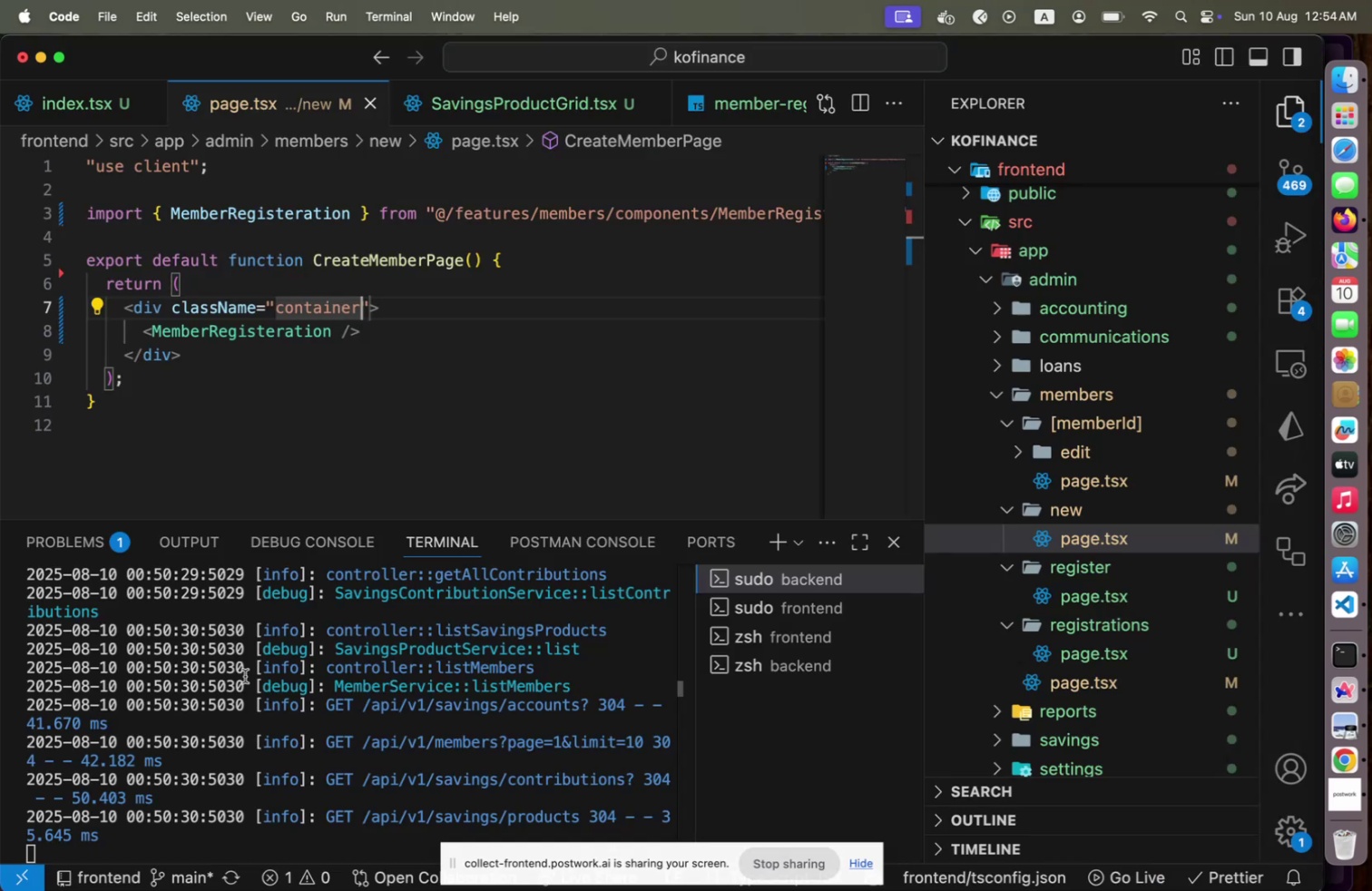 
key(Meta+CommandLeft)
 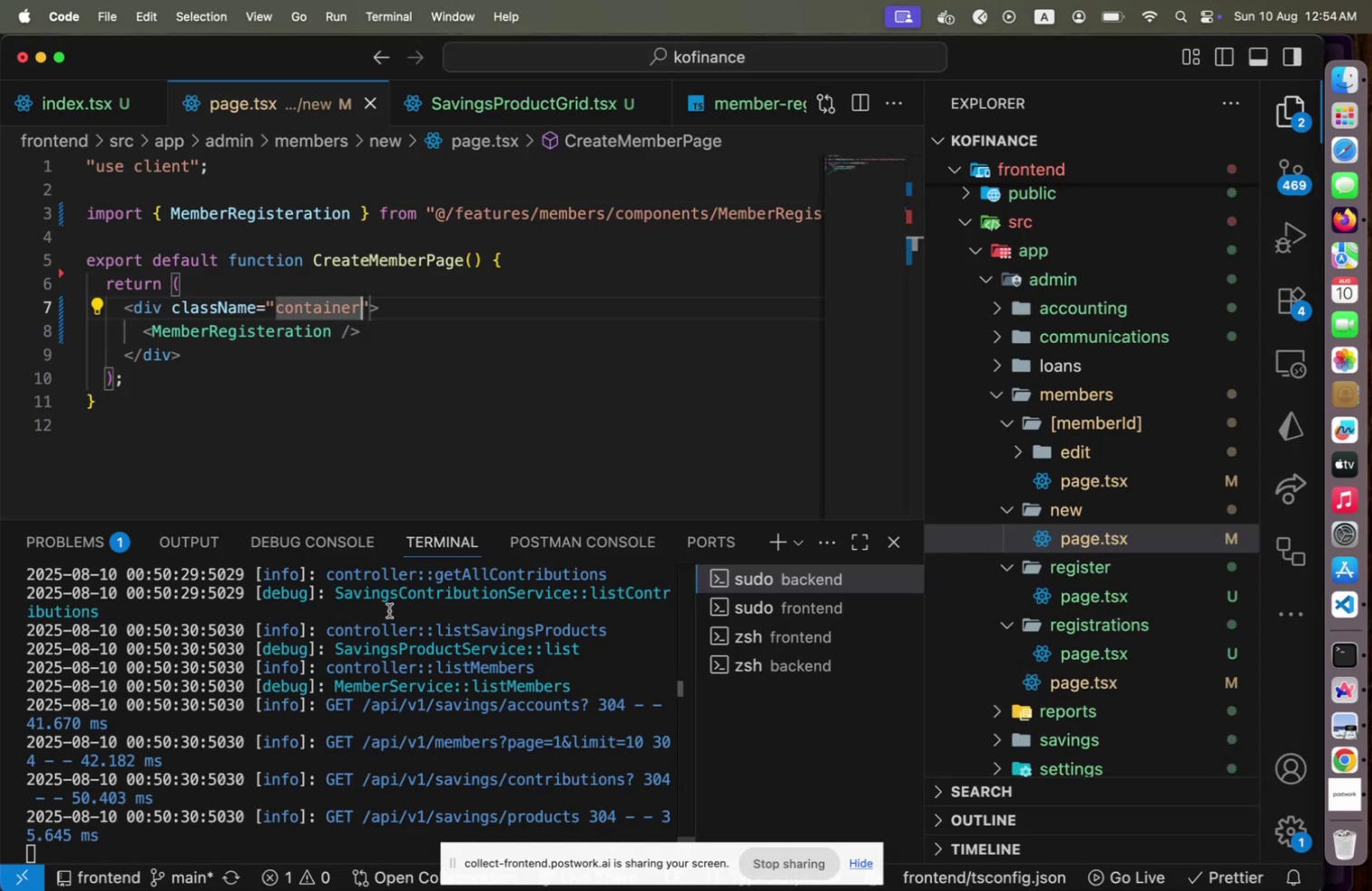 
key(Meta+Tab)
 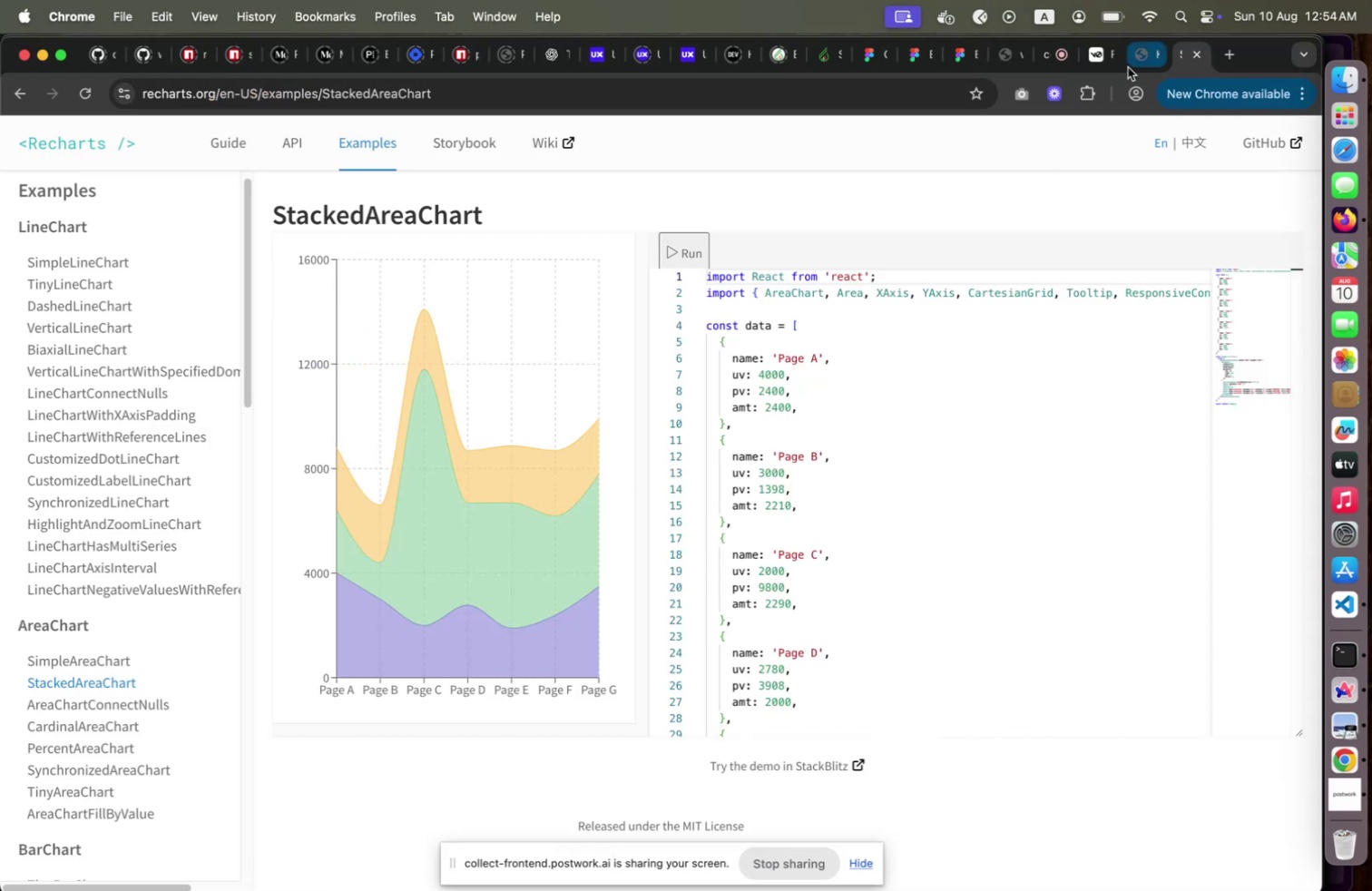 
left_click([1132, 63])
 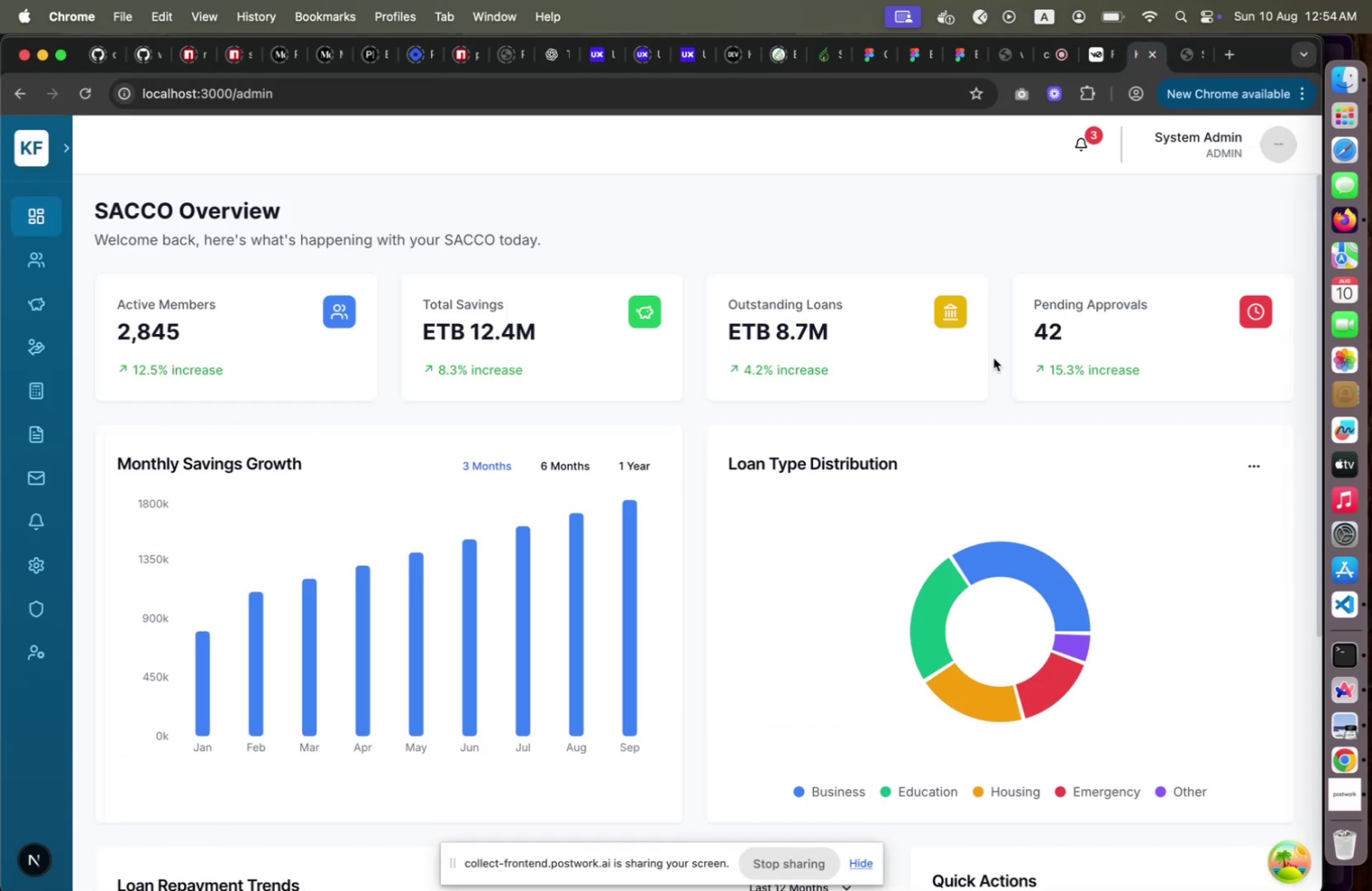 
scroll: coordinate [931, 406], scroll_direction: down, amount: 10.0
 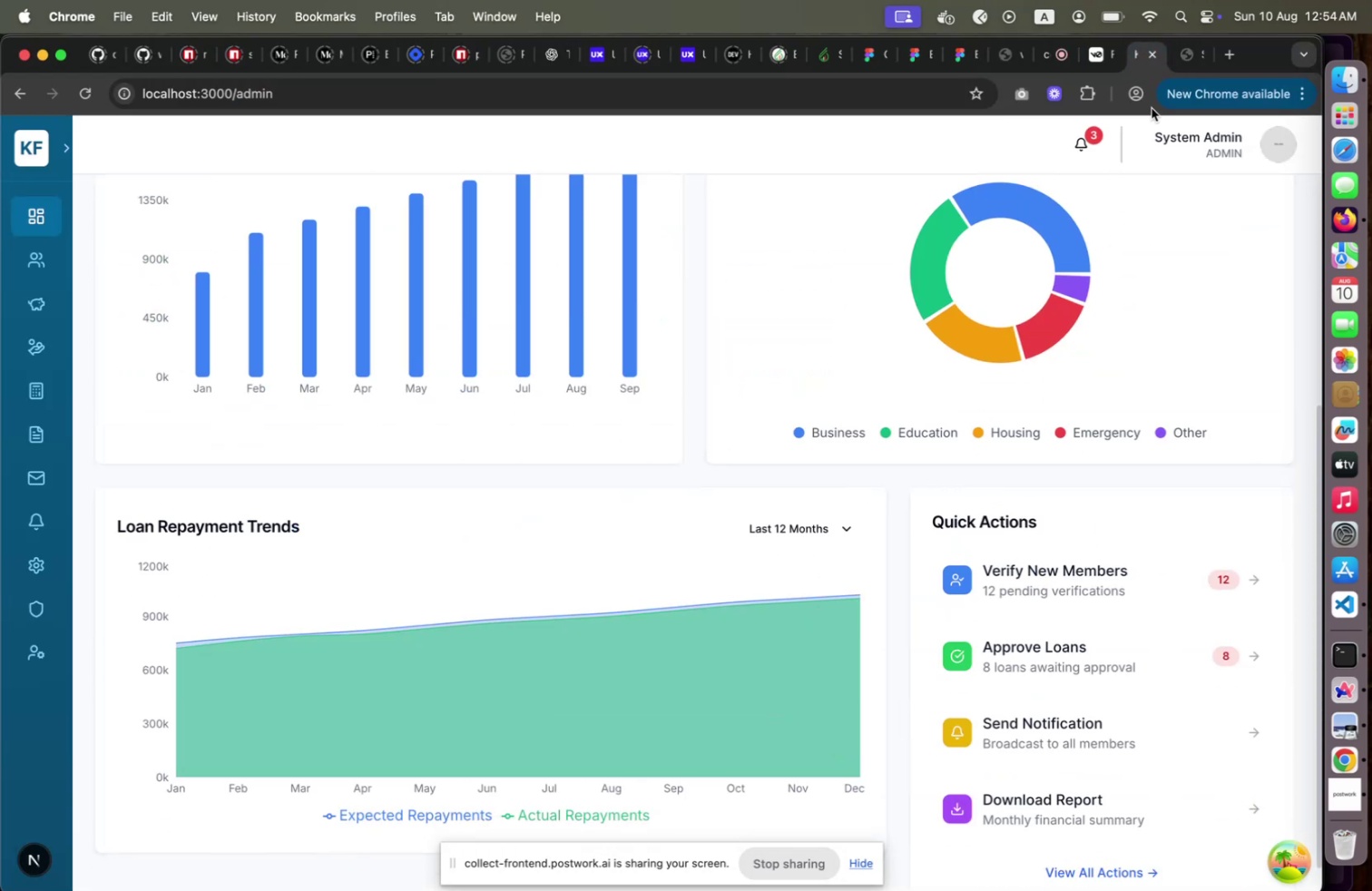 
left_click([1180, 65])
 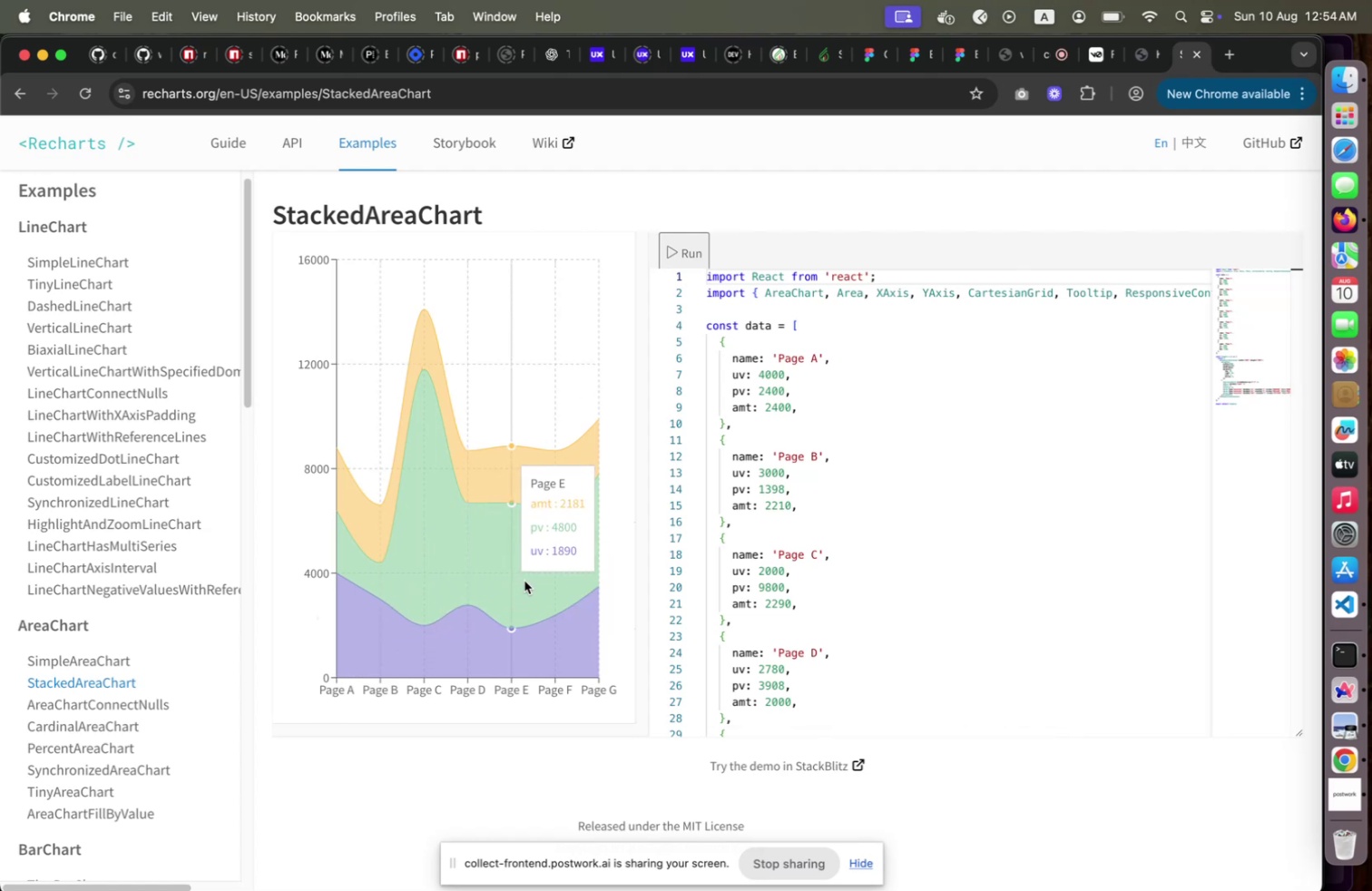 
mouse_move([374, 589])
 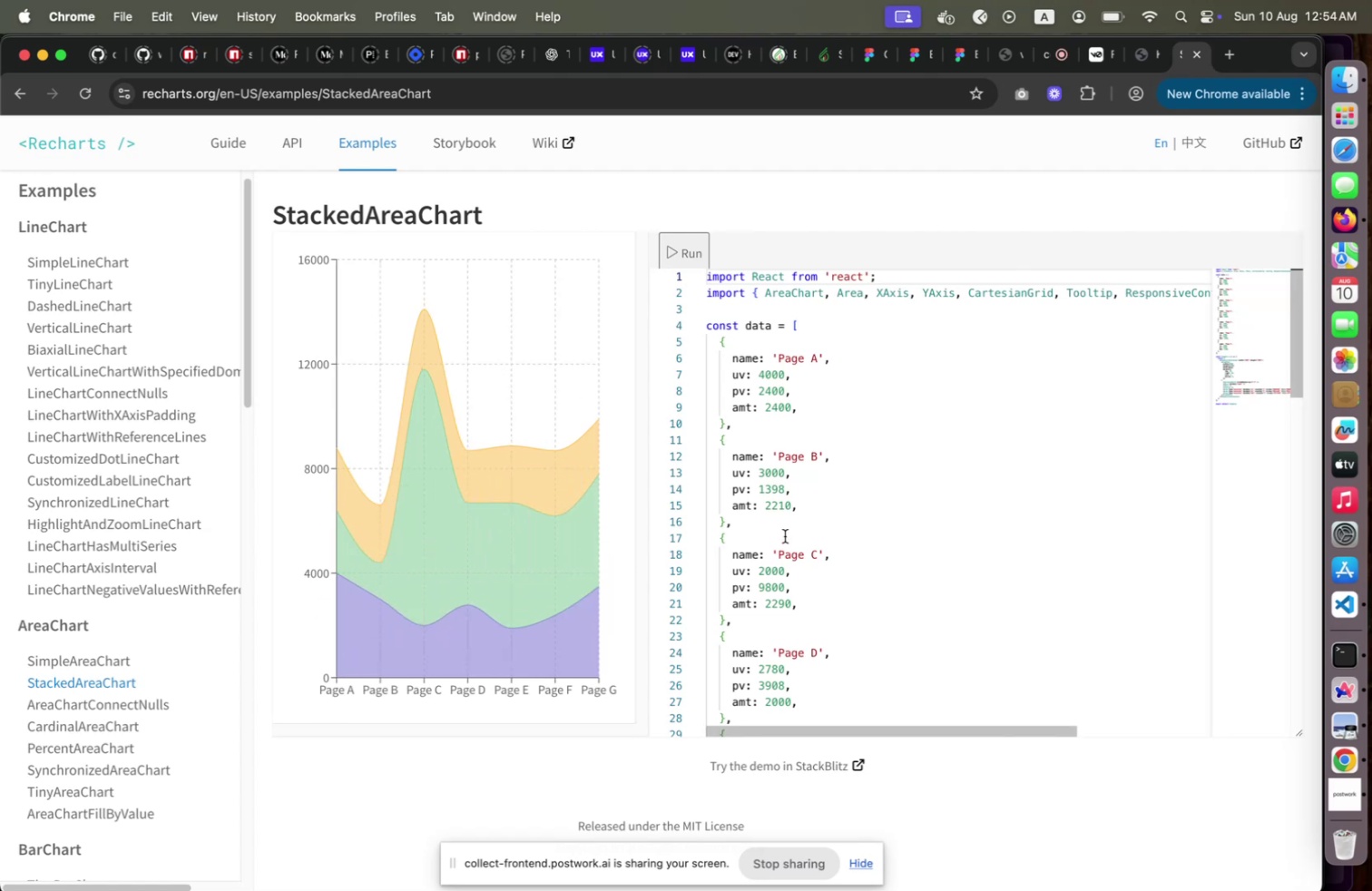 
scroll: coordinate [791, 524], scroll_direction: down, amount: 5.0
 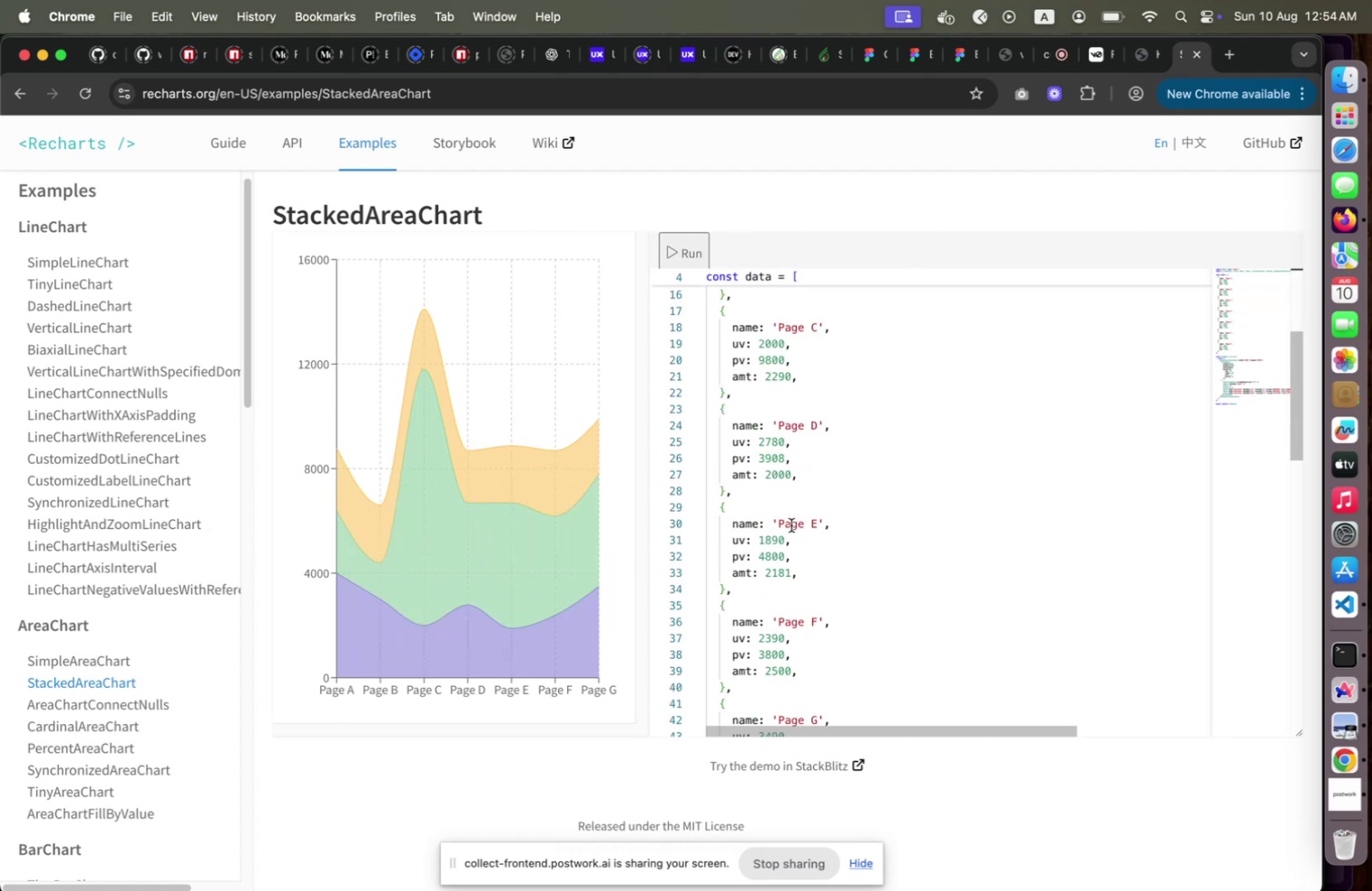 
scroll: coordinate [849, 456], scroll_direction: up, amount: 6.0
 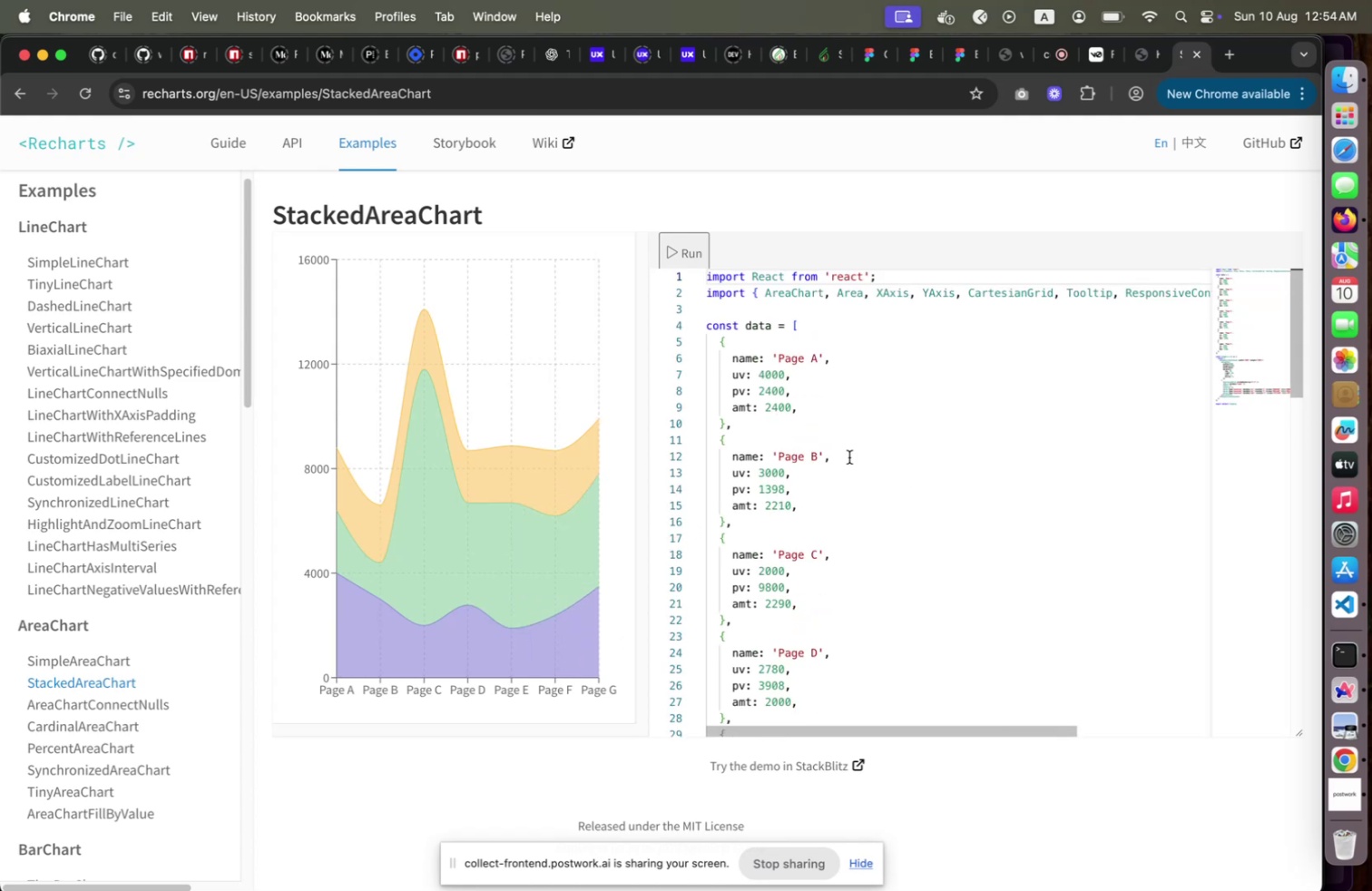 
scroll: coordinate [123, 692], scroll_direction: down, amount: 10.0
 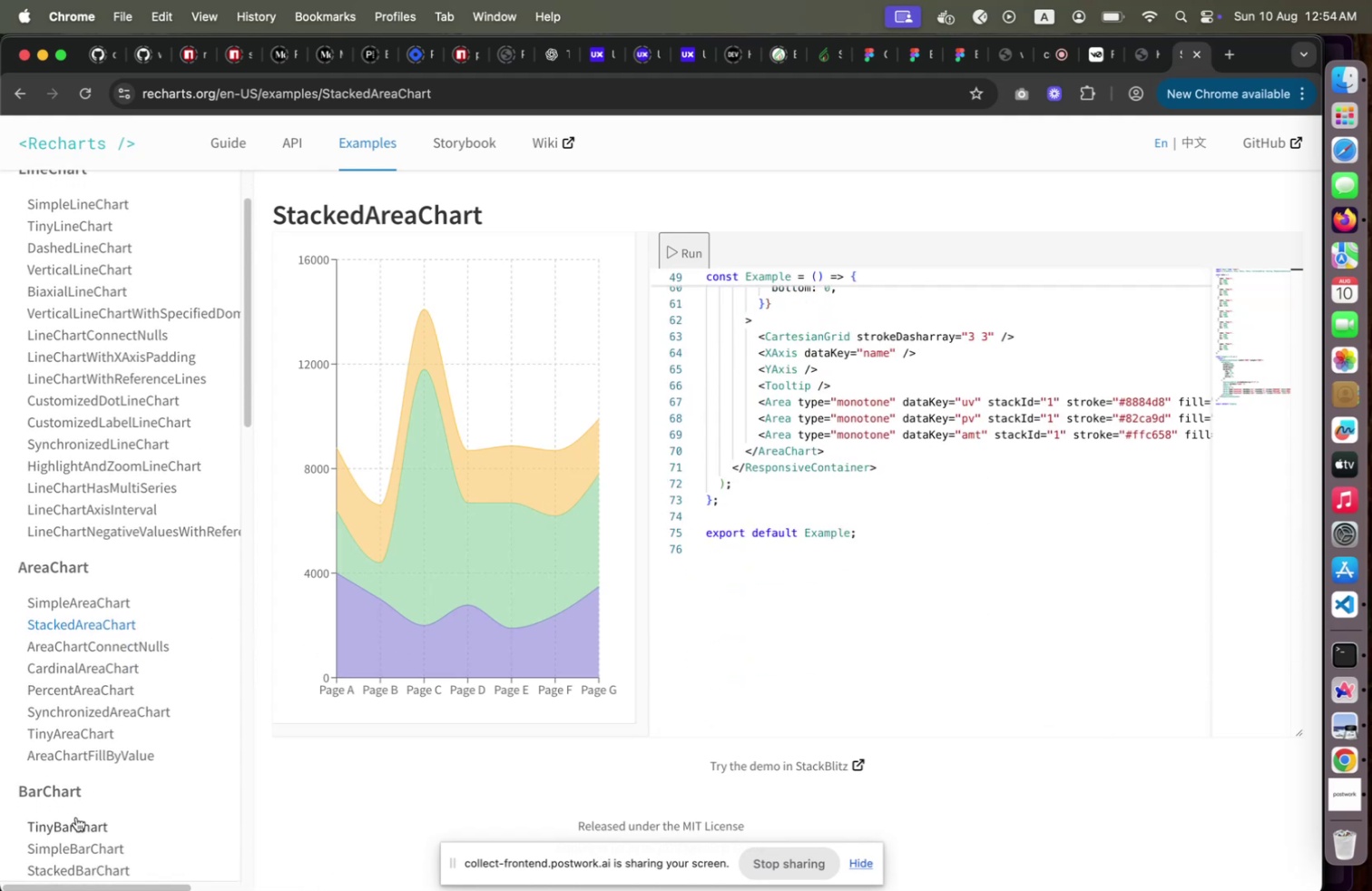 
double_click([74, 823])
 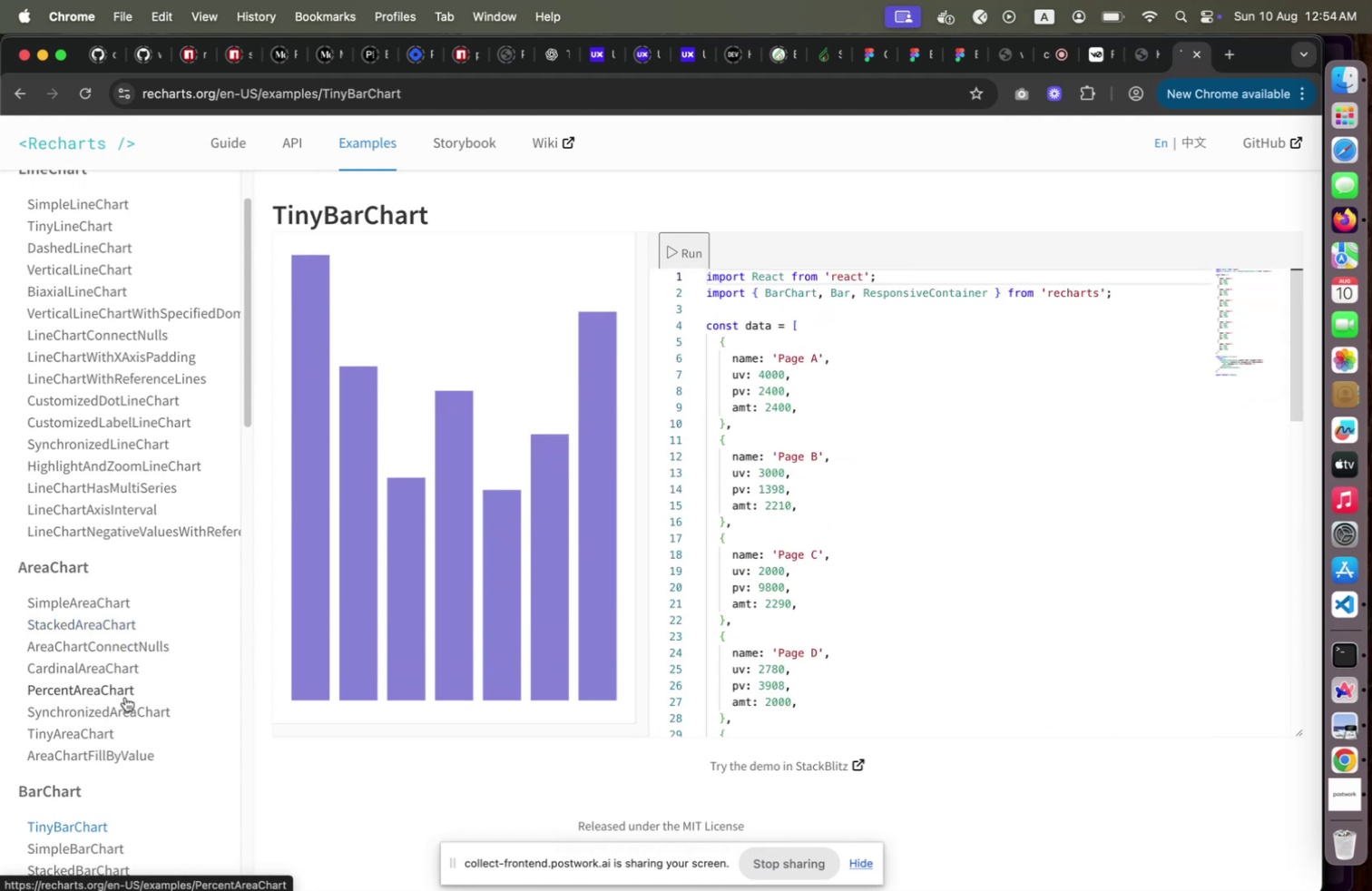 
scroll: coordinate [131, 668], scroll_direction: down, amount: 6.0
 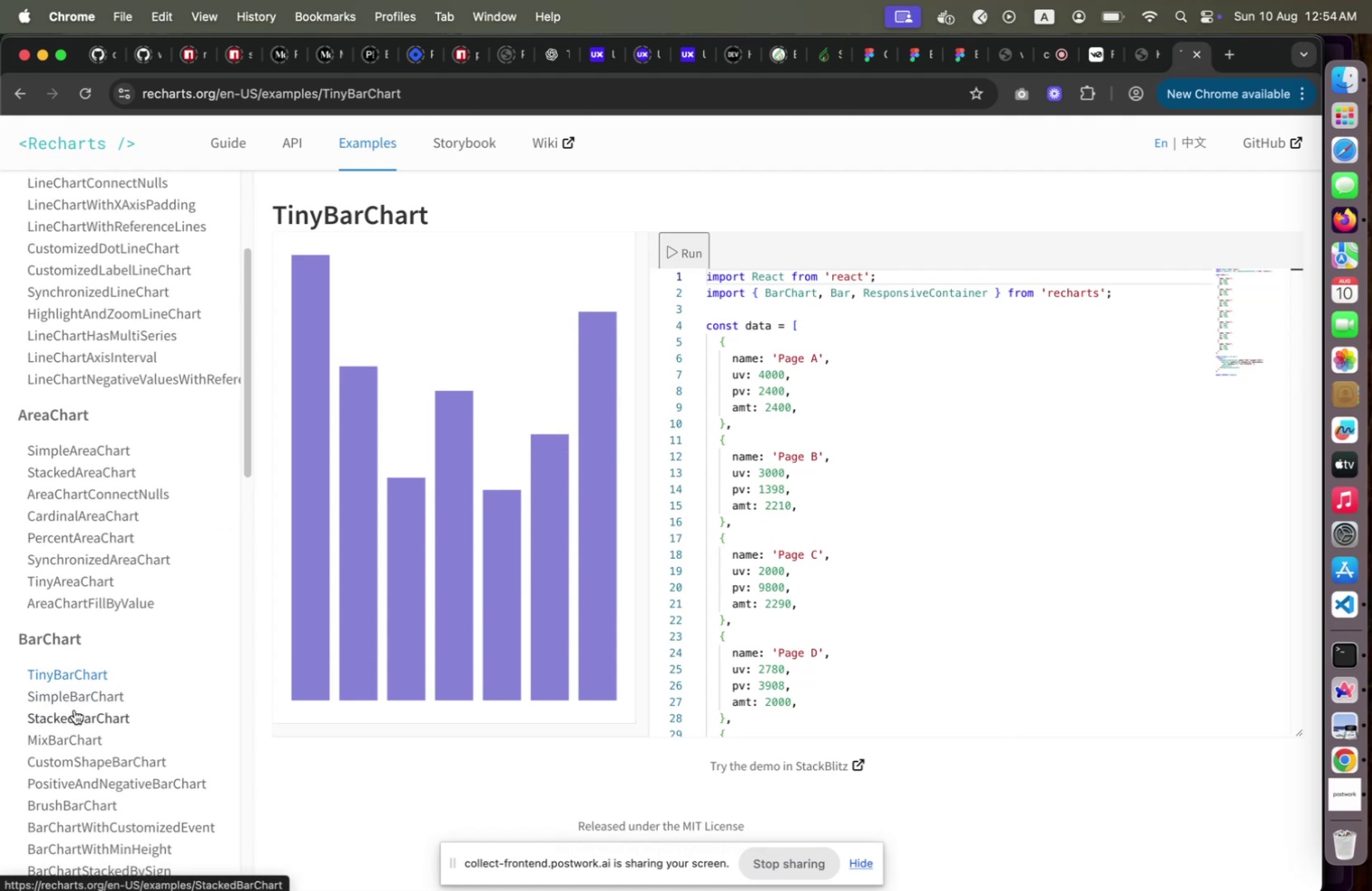 
left_click([74, 709])
 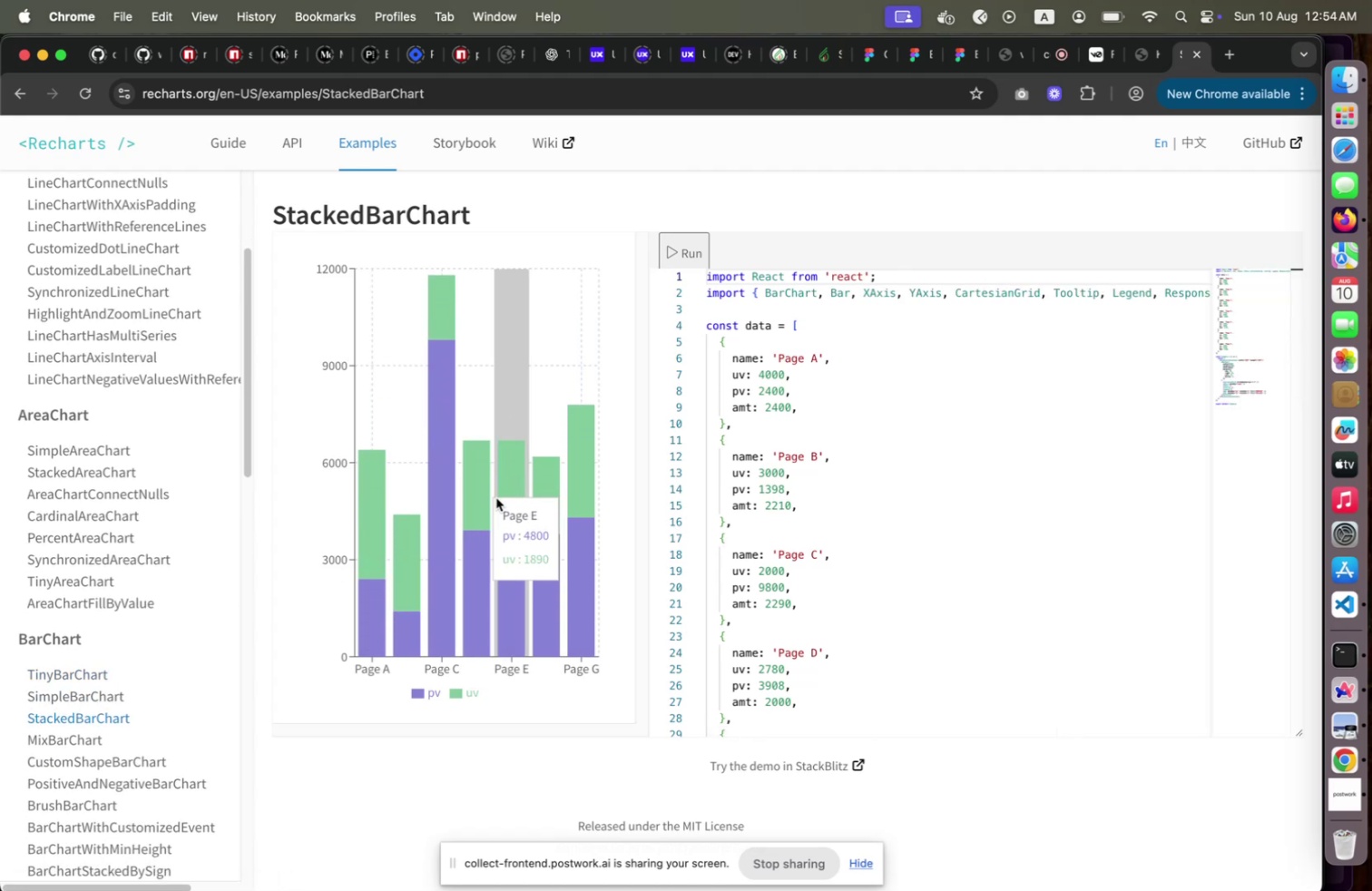 
left_click([74, 743])
 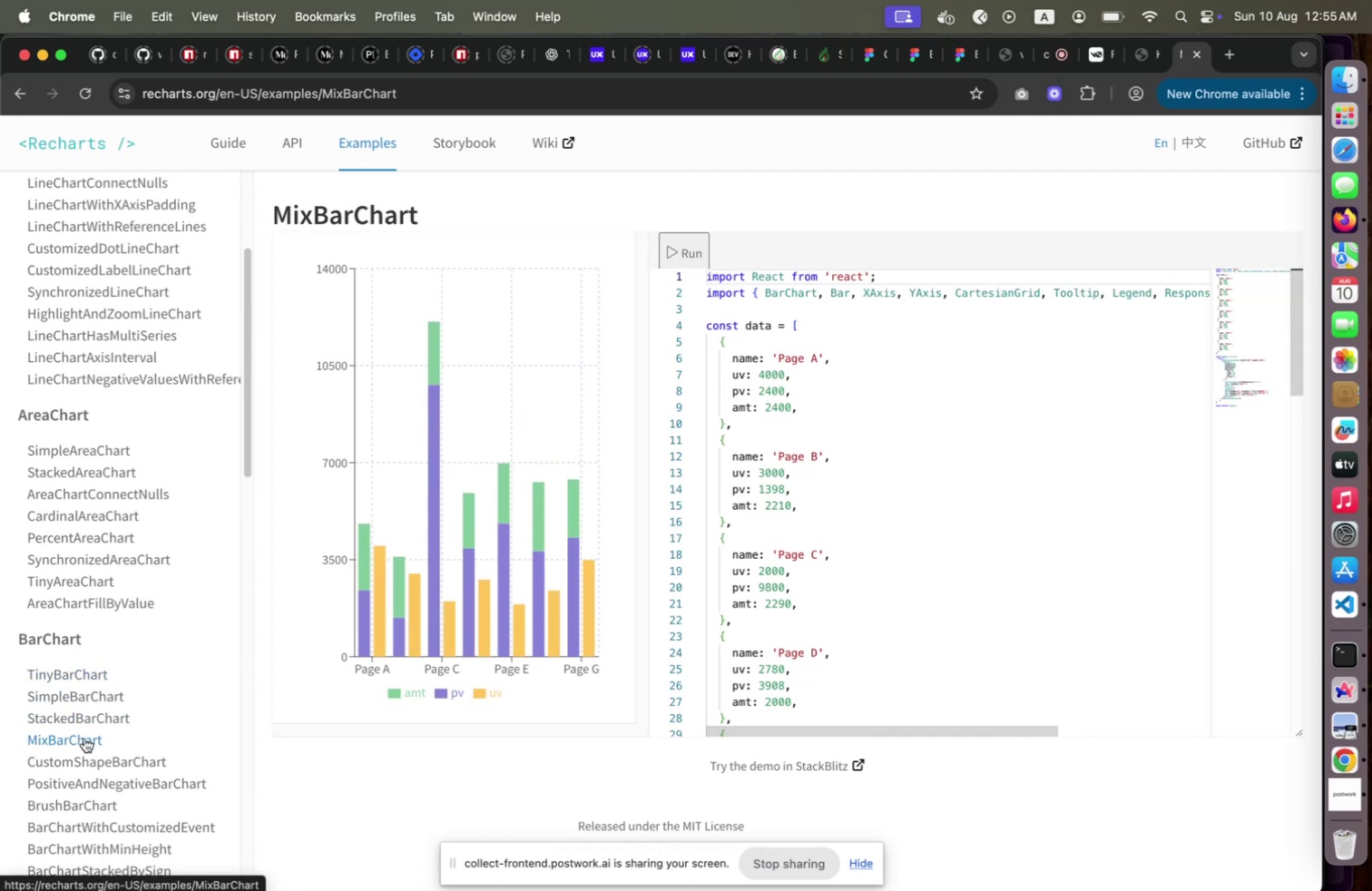 
mouse_move([485, 622])
 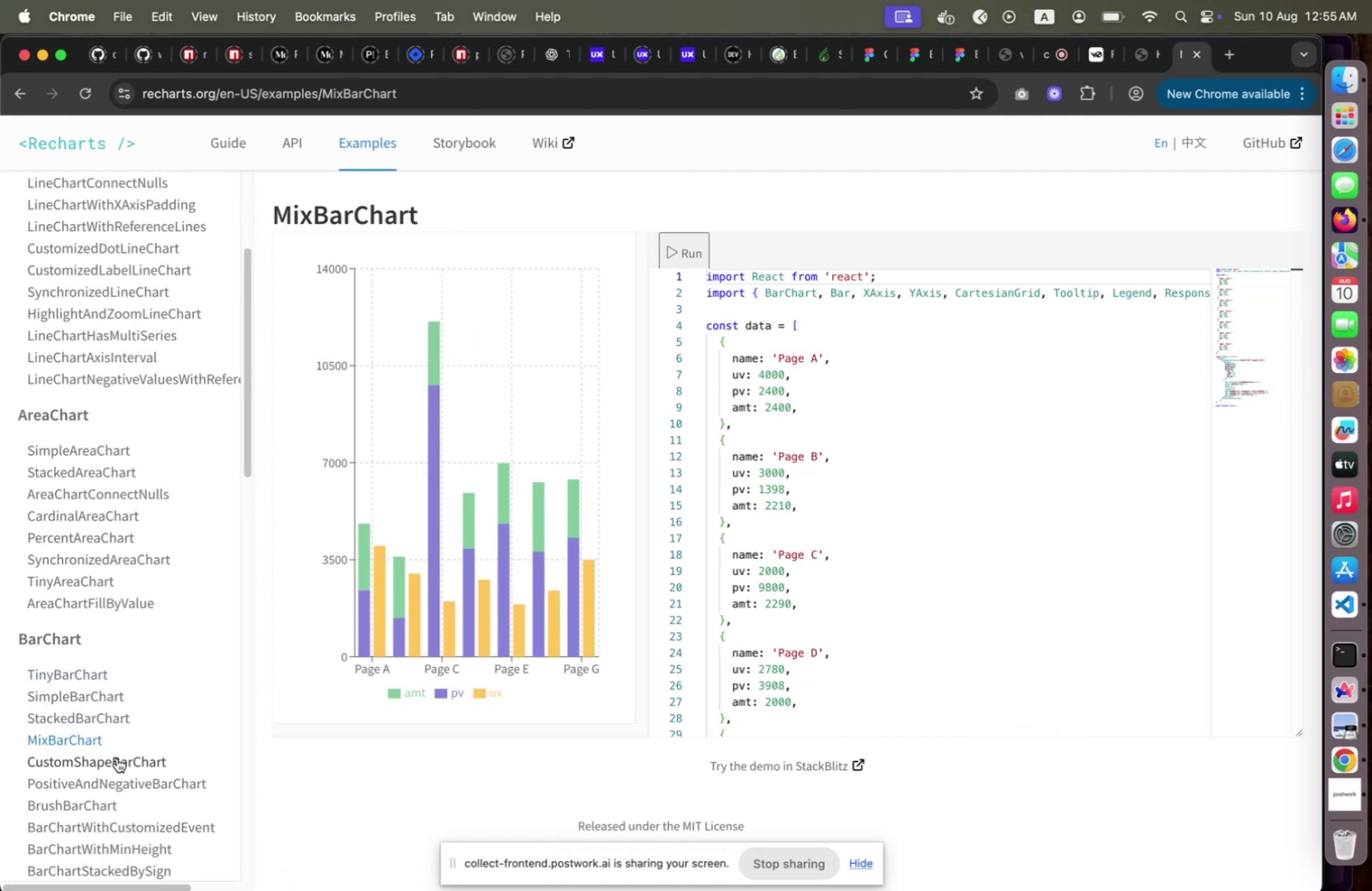 
left_click([117, 758])
 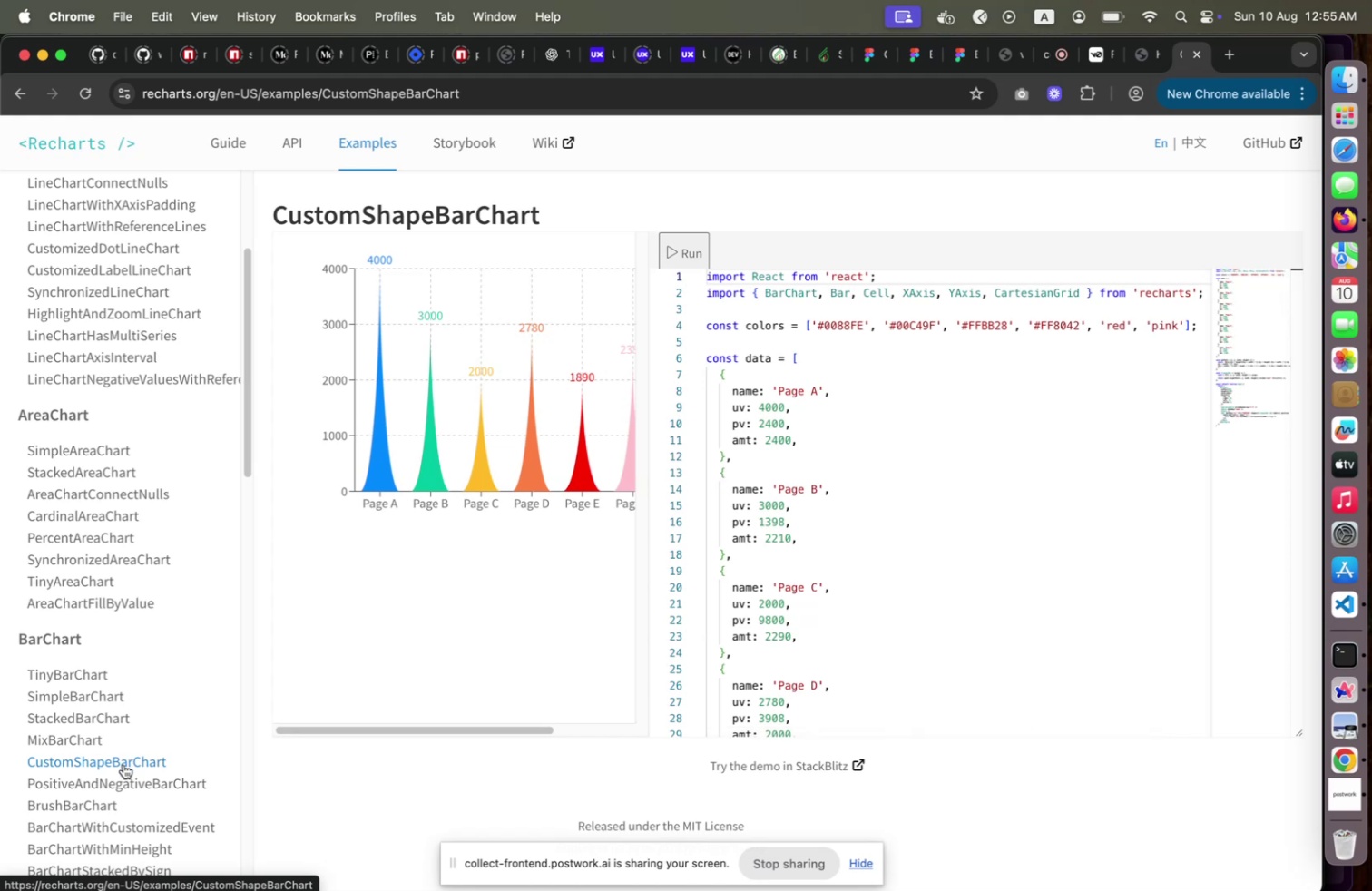 
left_click([113, 775])
 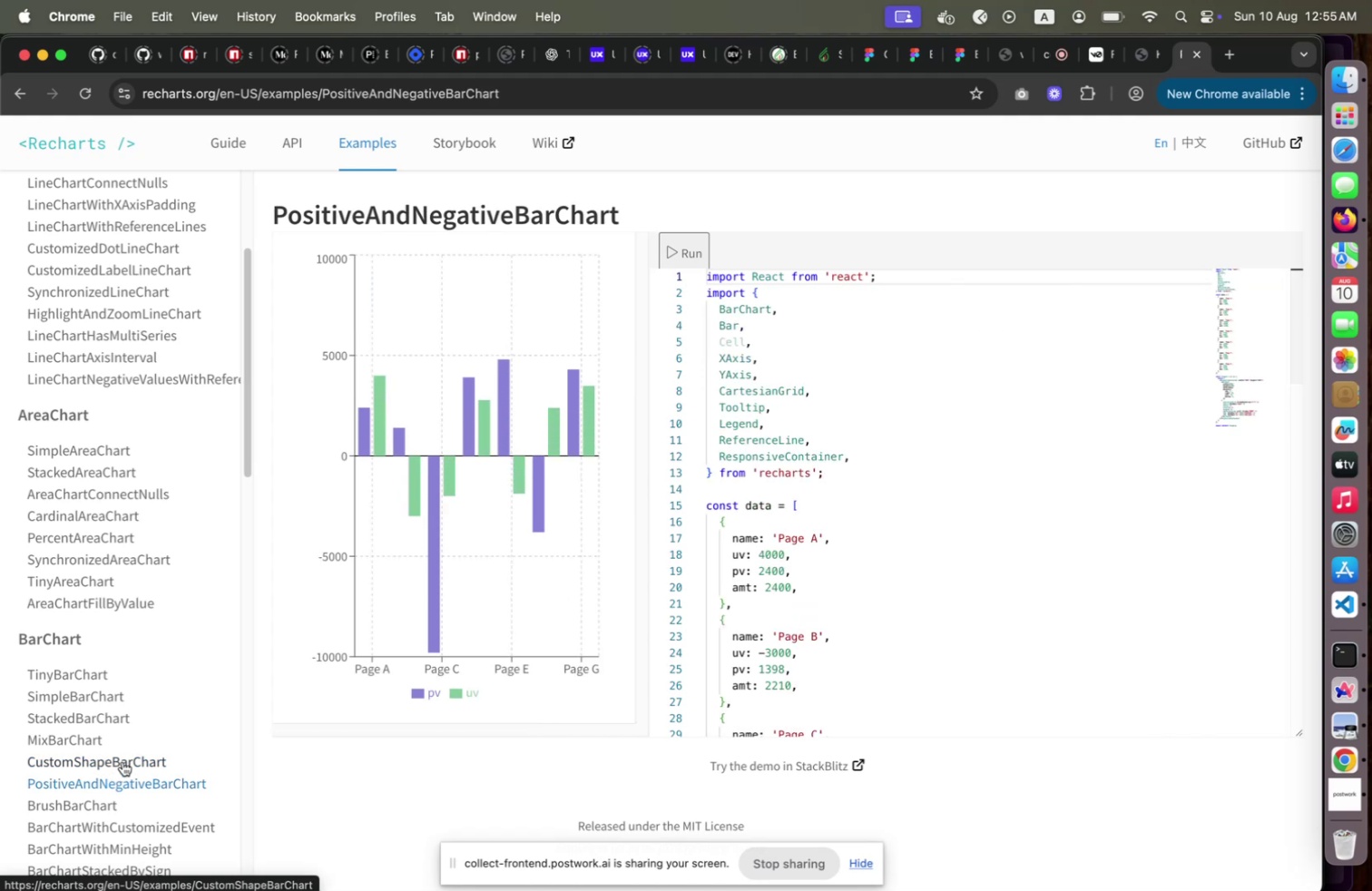 
scroll: coordinate [124, 700], scroll_direction: down, amount: 2.0
 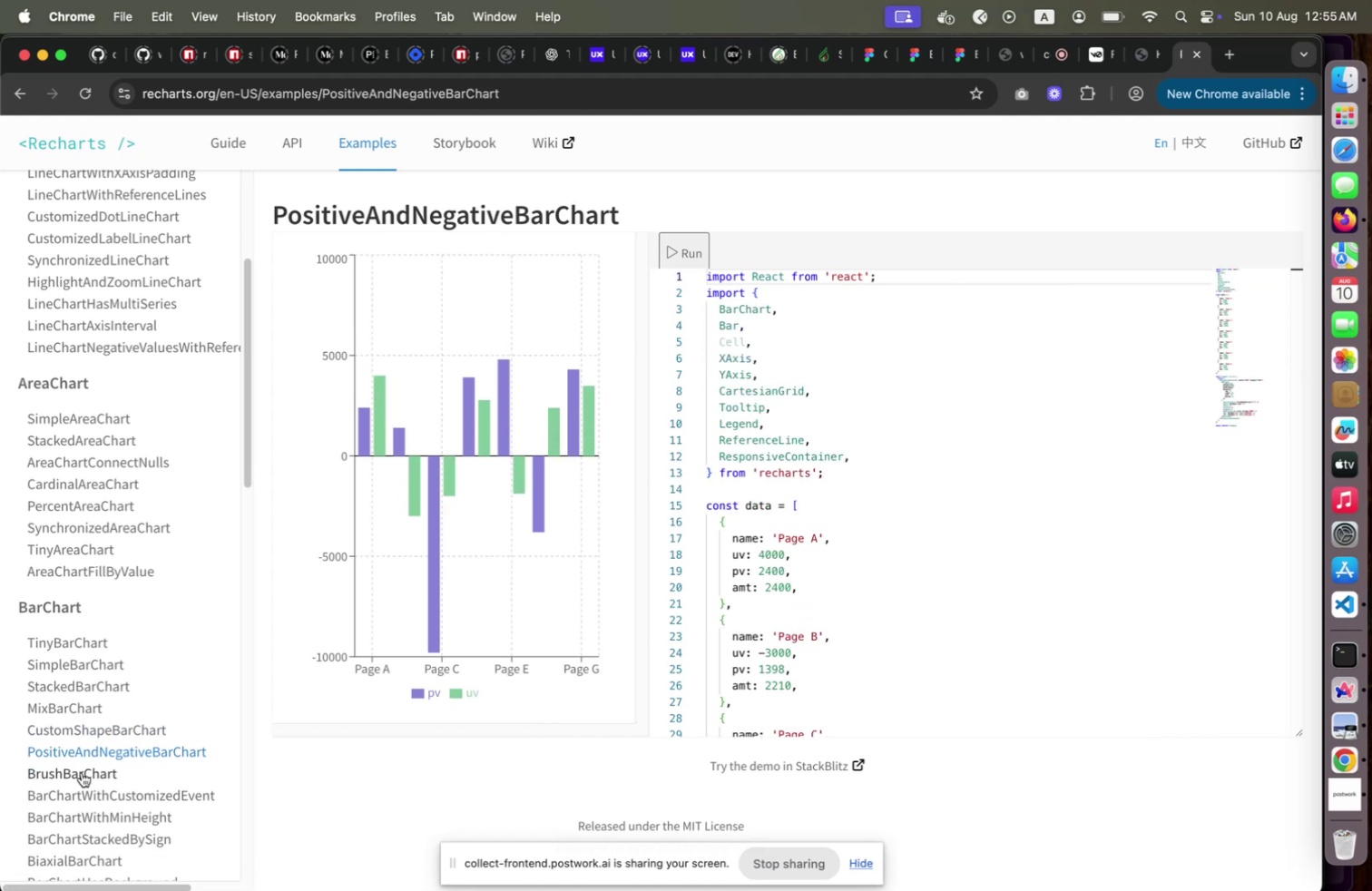 
left_click([82, 771])
 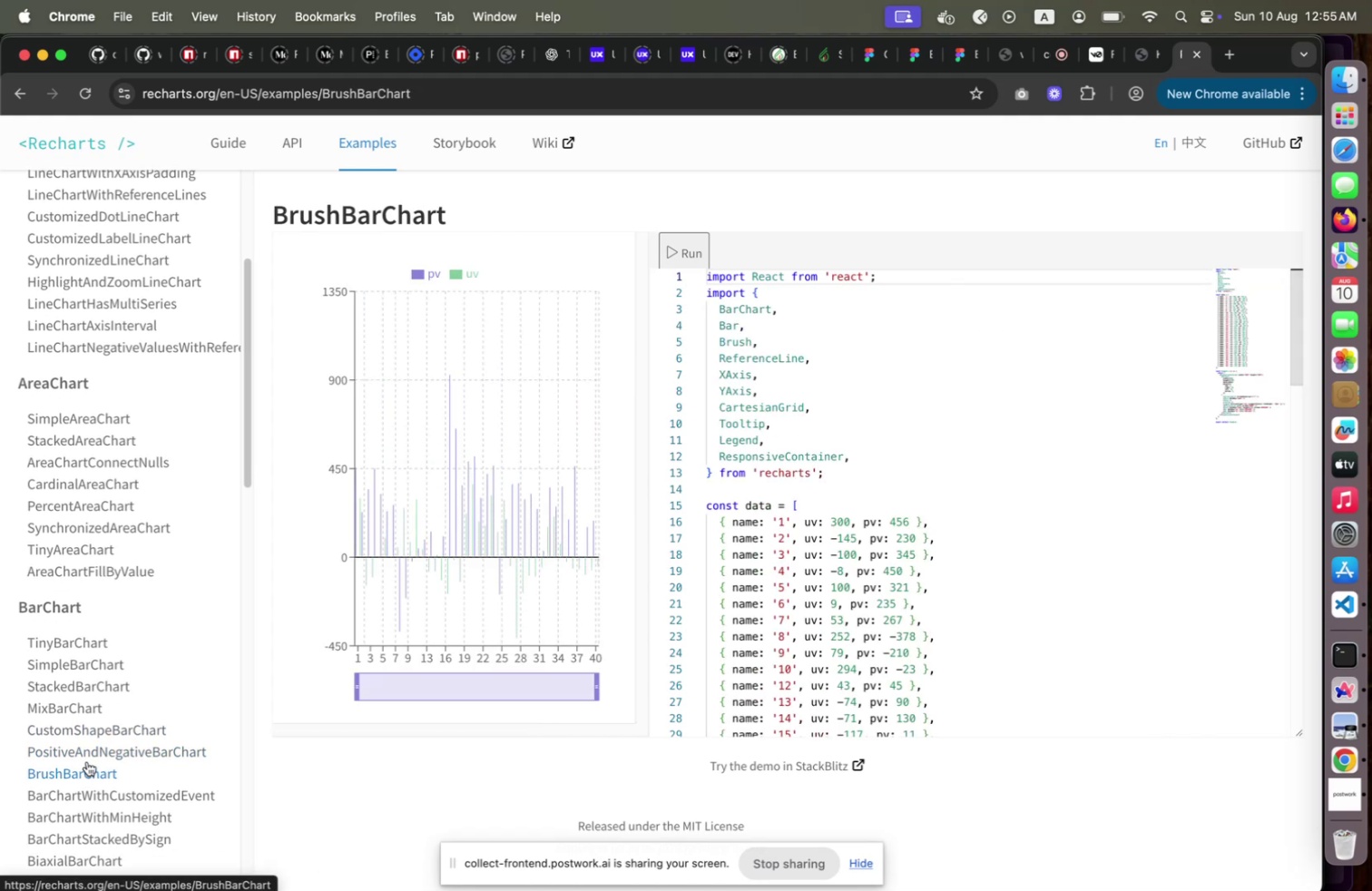 
scroll: coordinate [92, 692], scroll_direction: down, amount: 2.0
 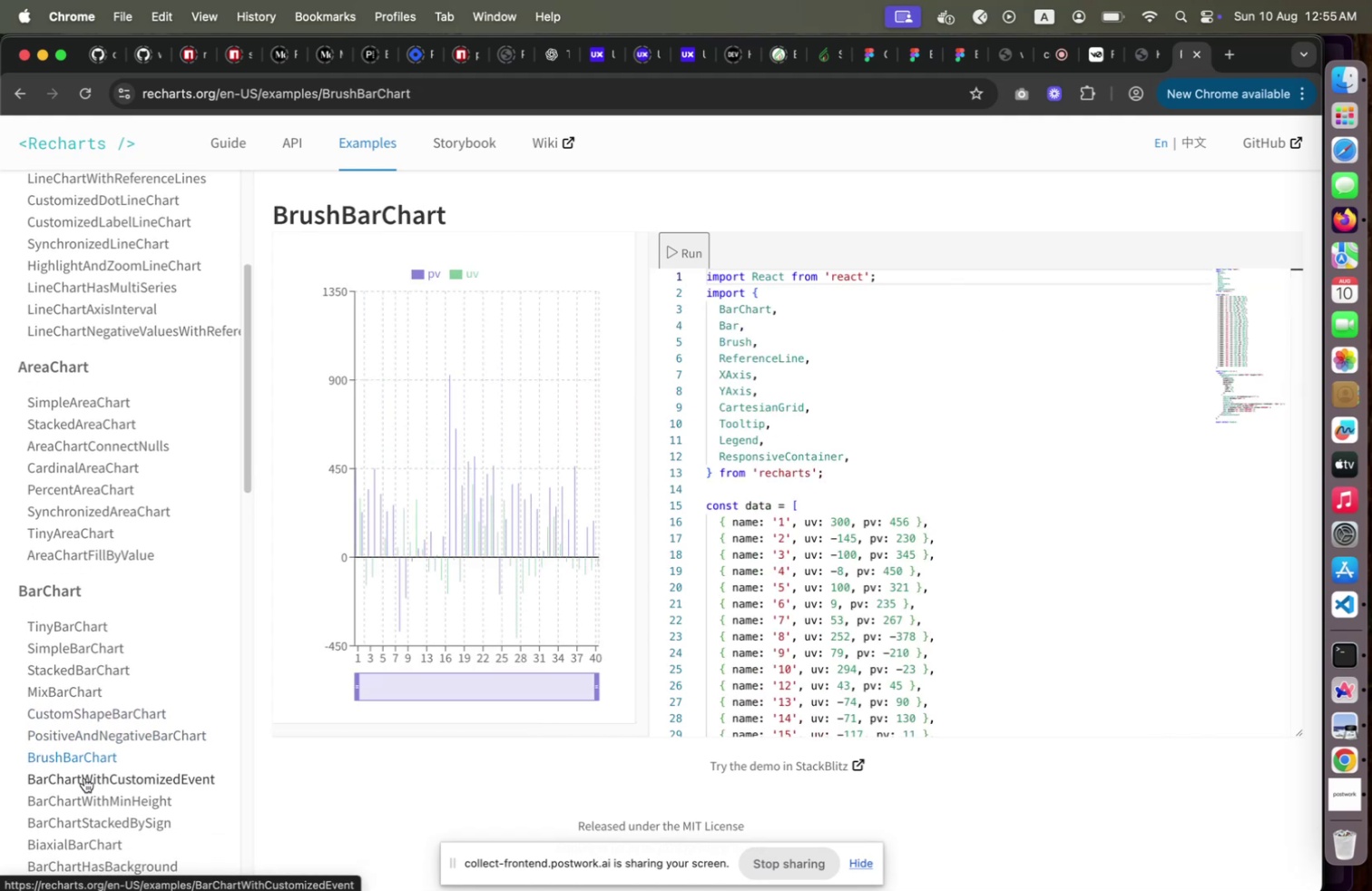 
left_click([84, 777])
 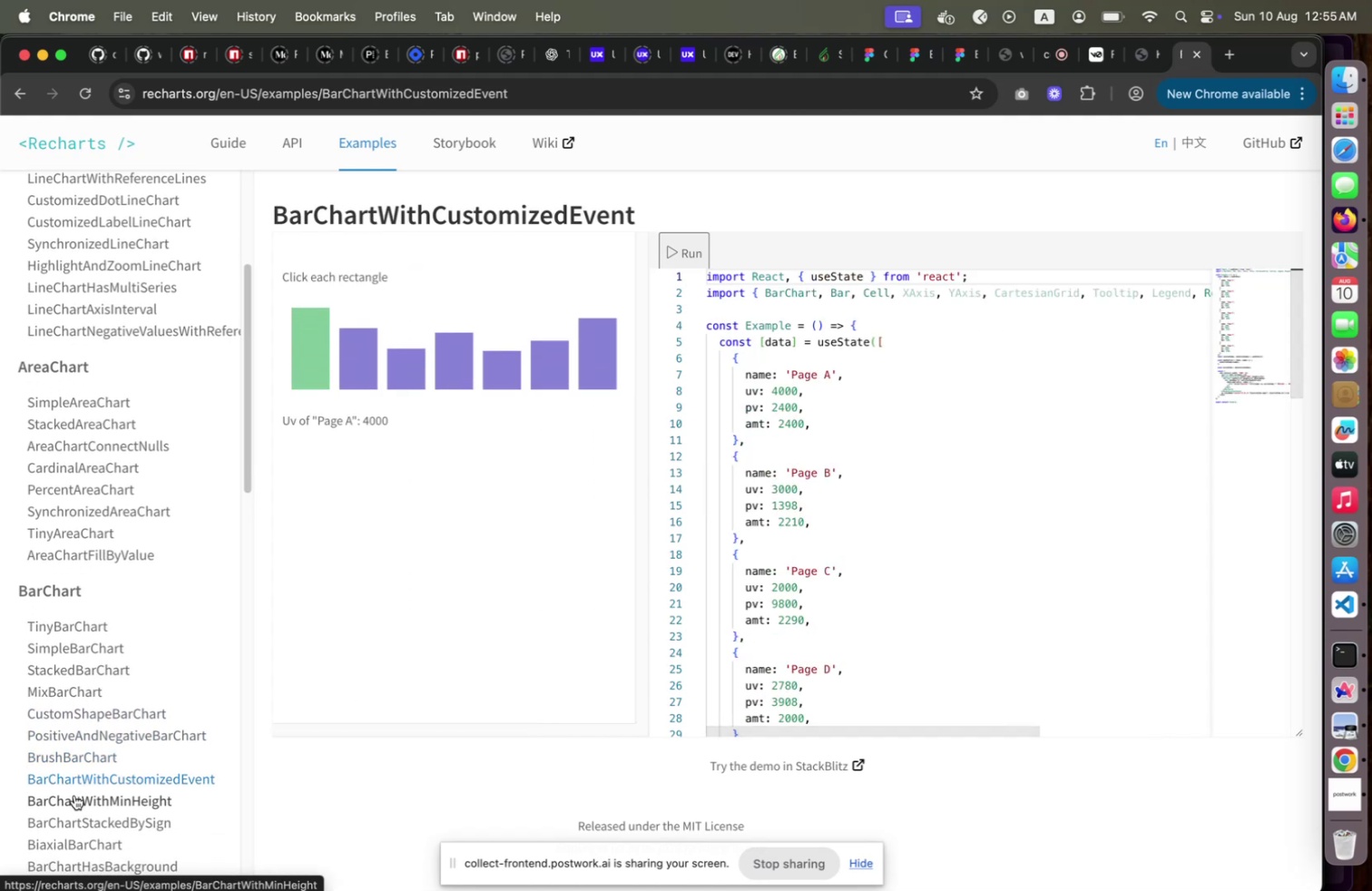 
left_click([74, 794])
 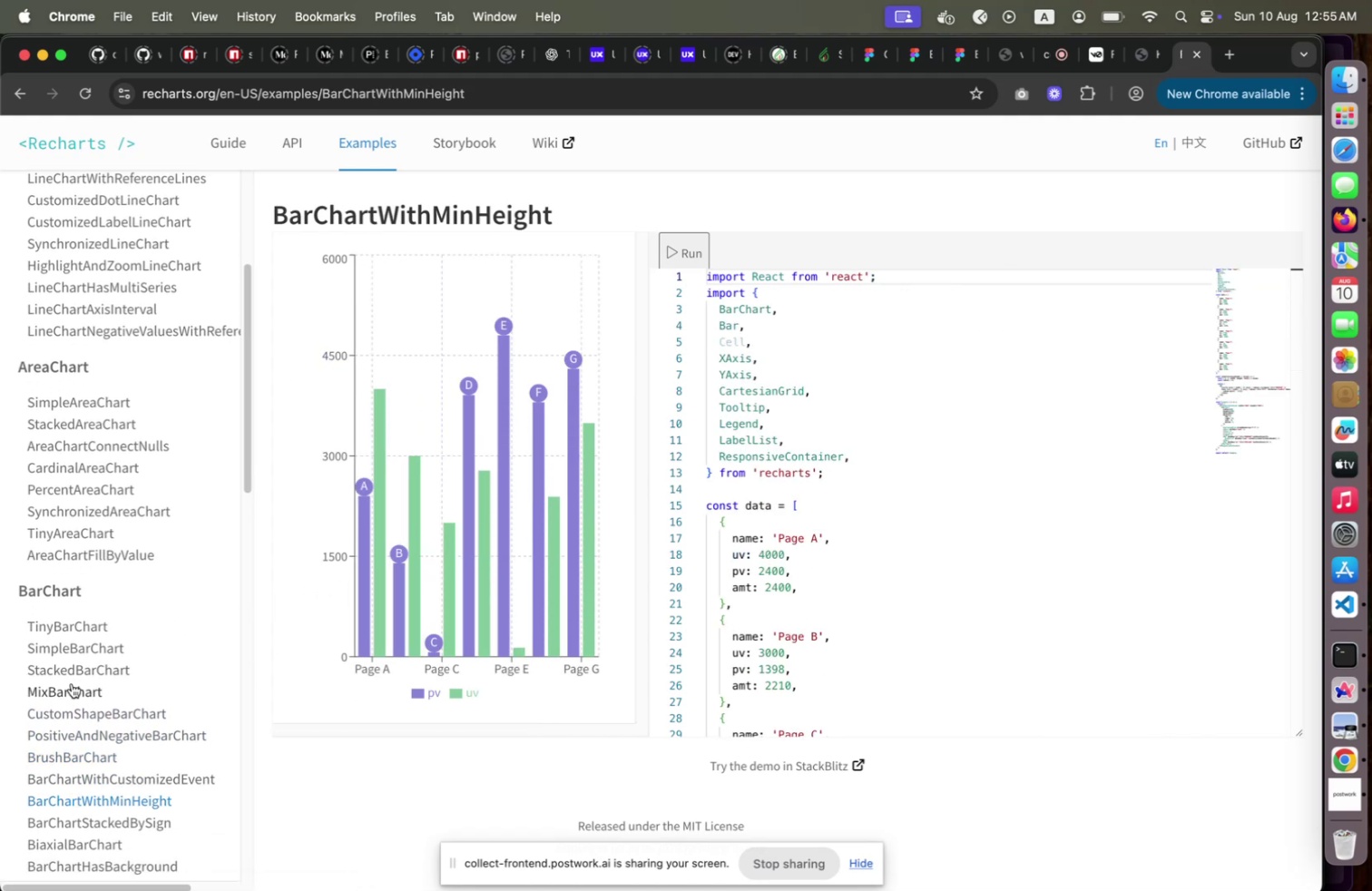 
left_click([102, 711])
 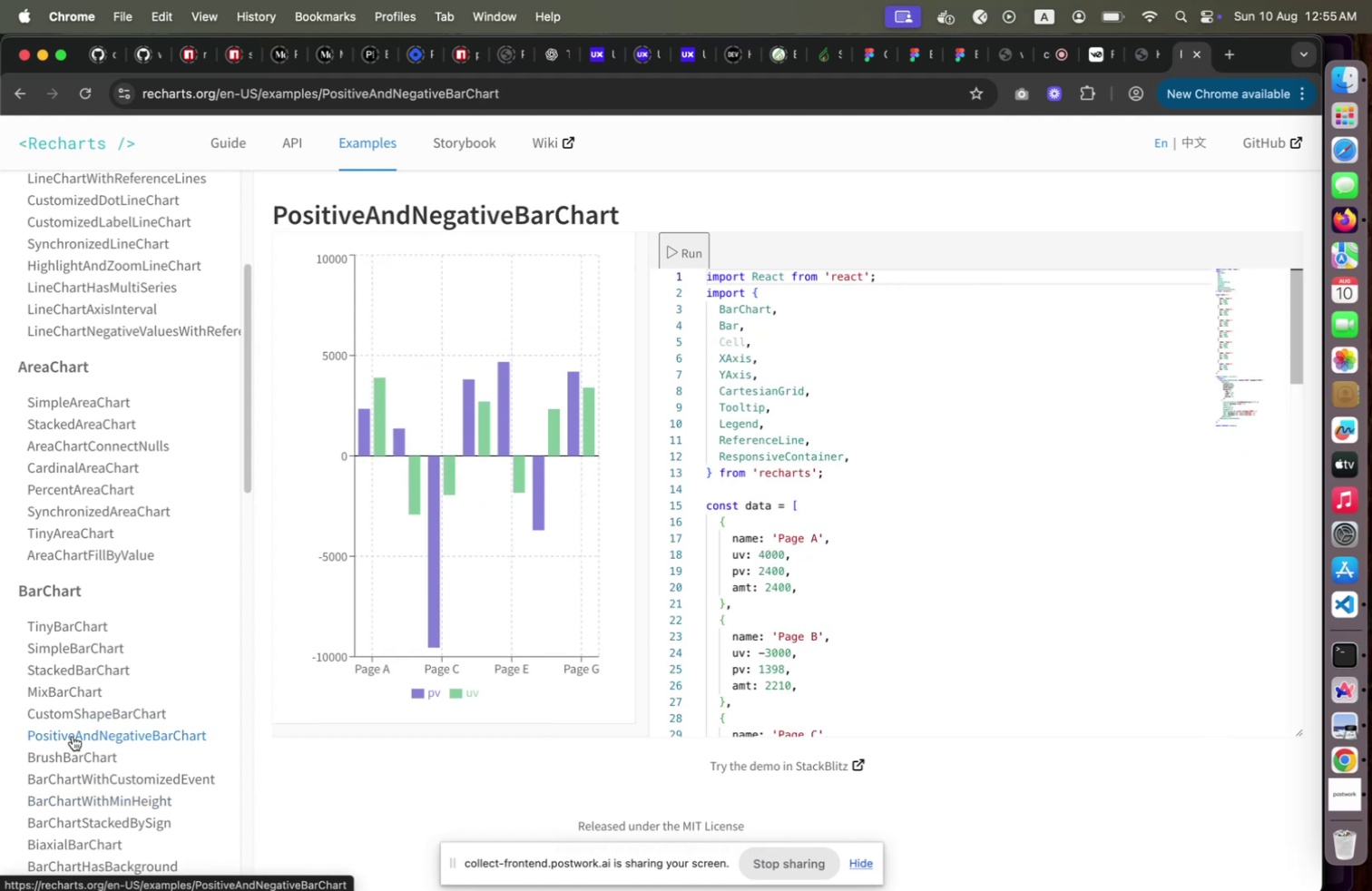 
scroll: coordinate [80, 713], scroll_direction: down, amount: 6.0
 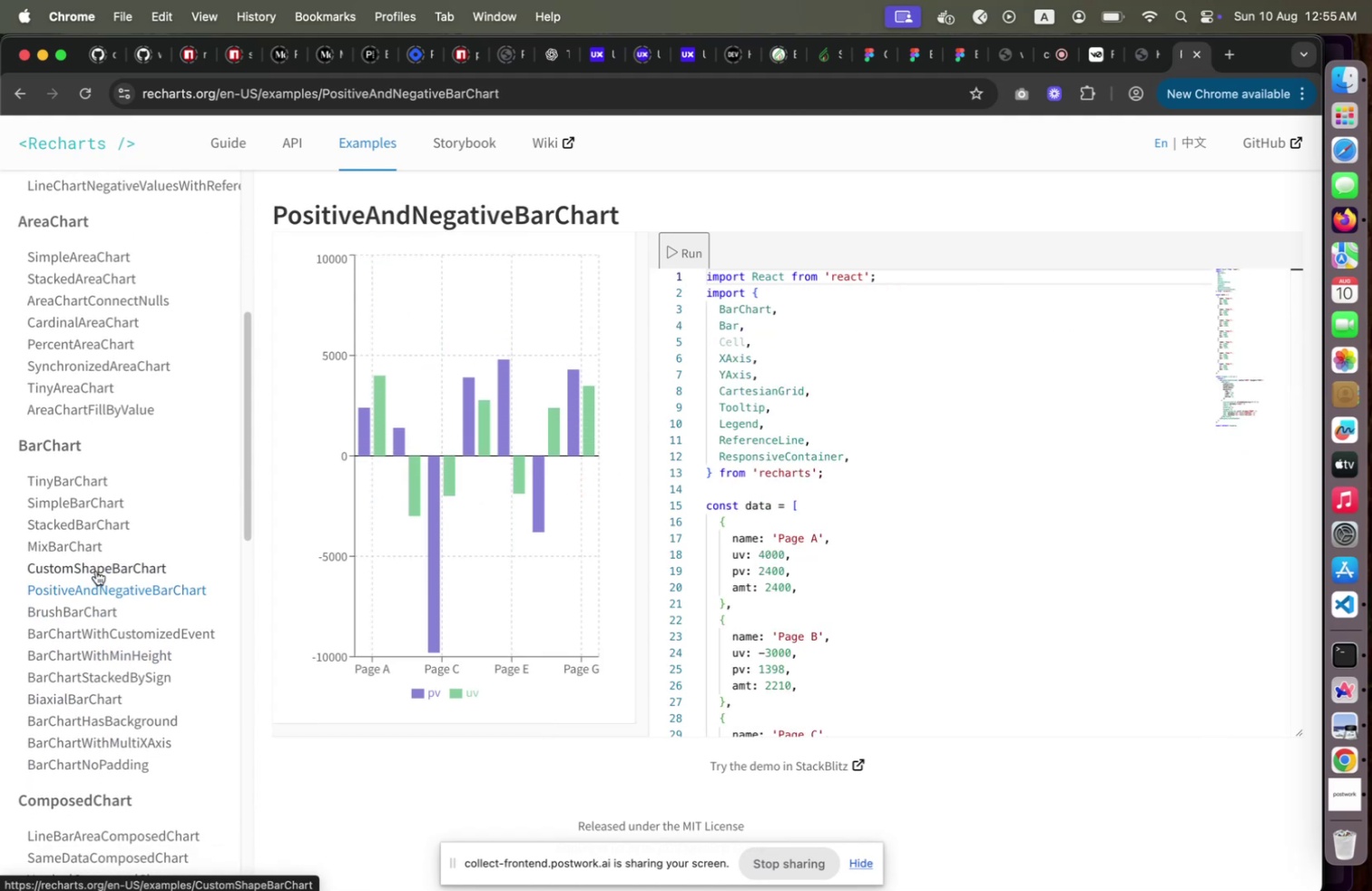 
left_click([96, 570])
 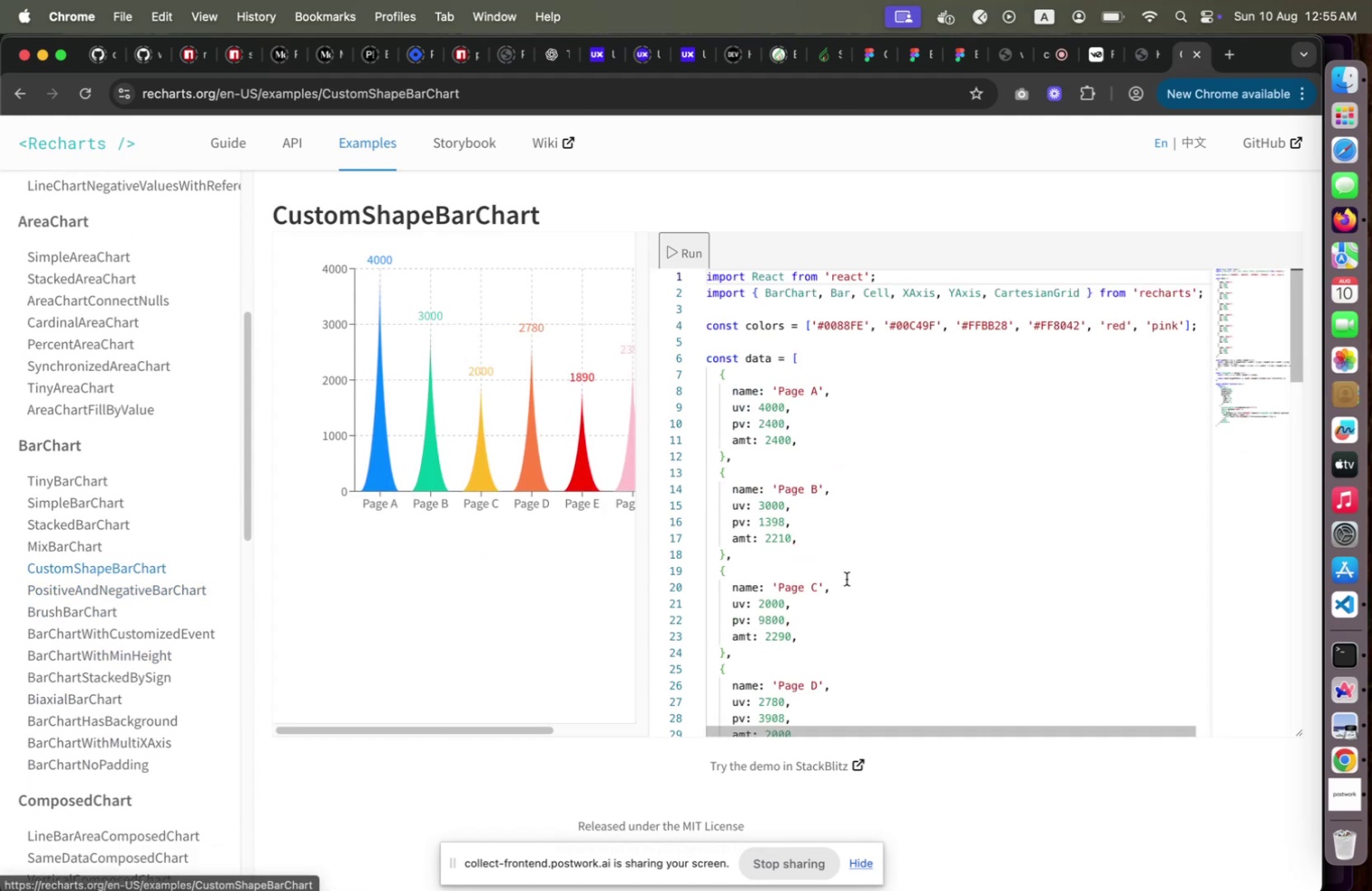 
scroll: coordinate [98, 604], scroll_direction: down, amount: 22.0
 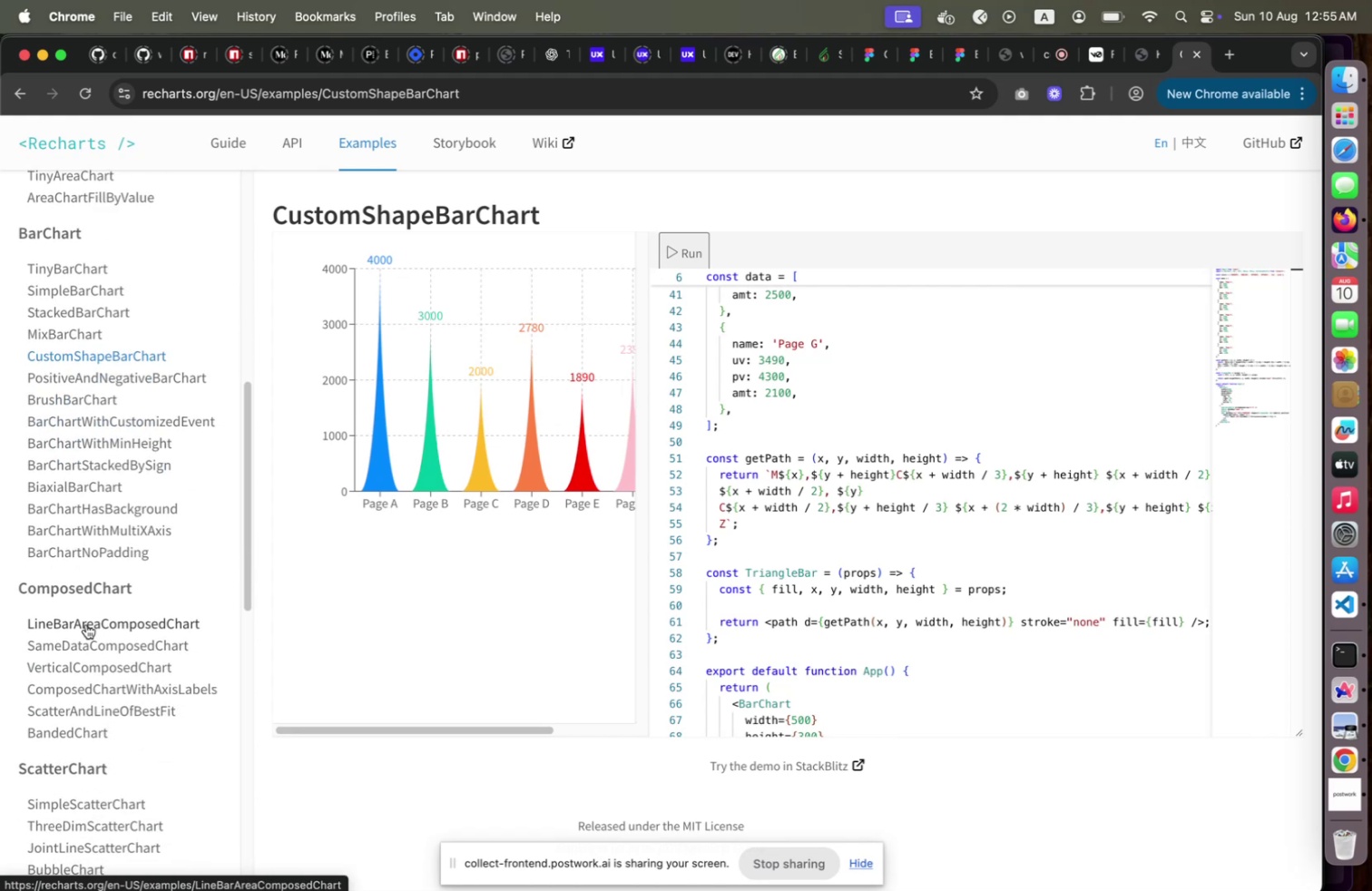 
left_click([86, 623])
 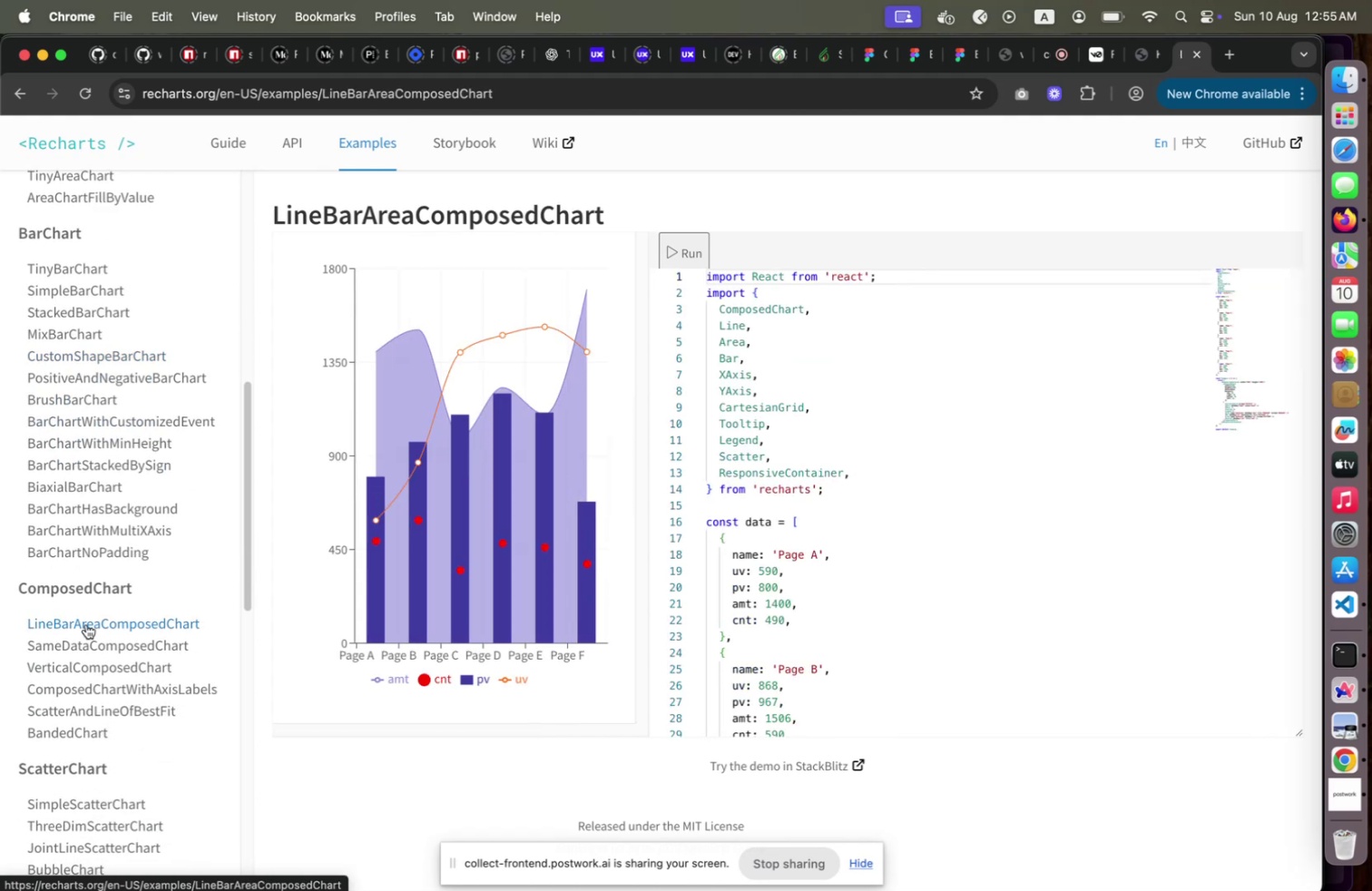 
left_click([59, 646])
 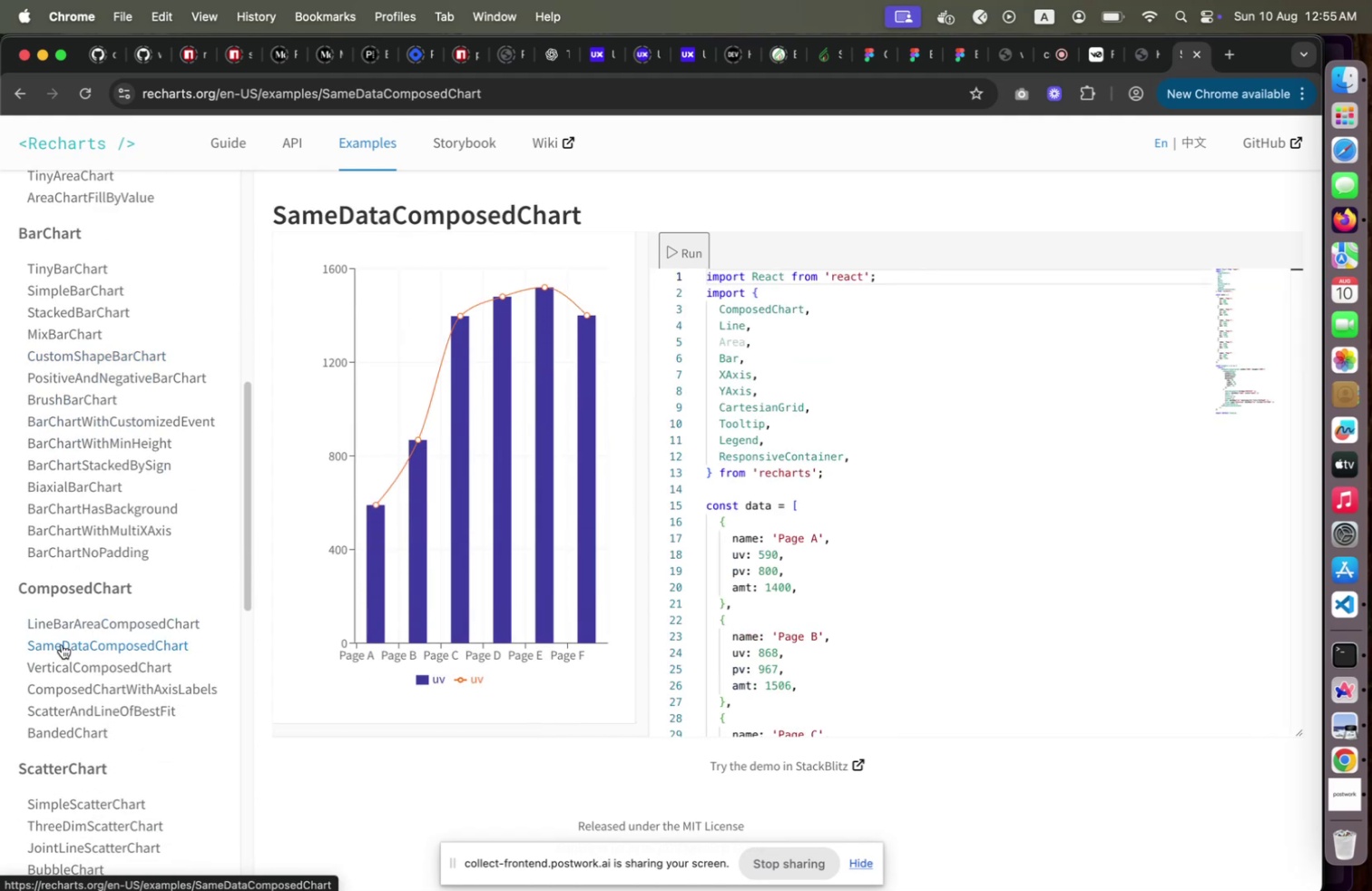 
left_click([56, 664])
 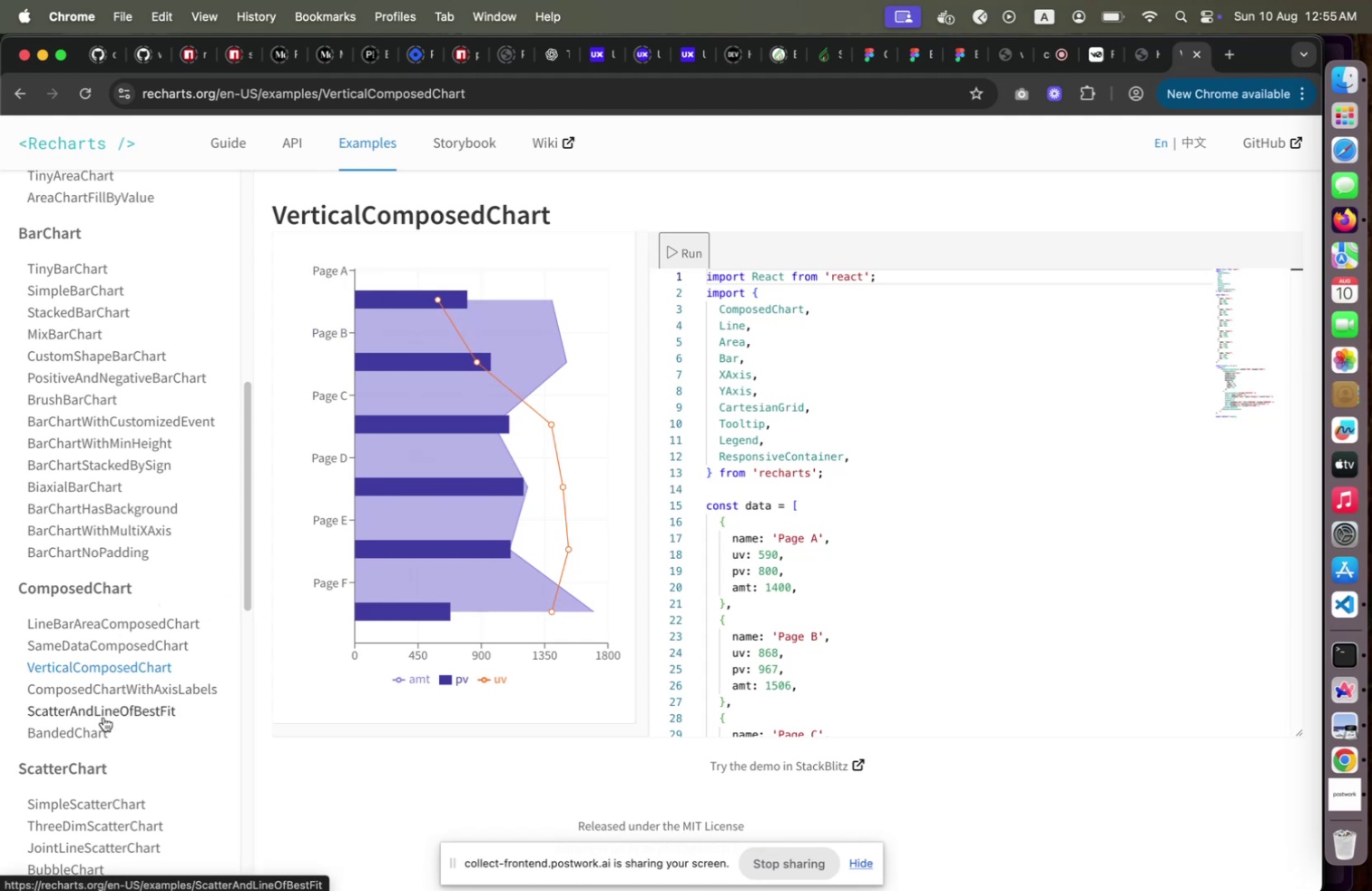 
left_click([69, 737])
 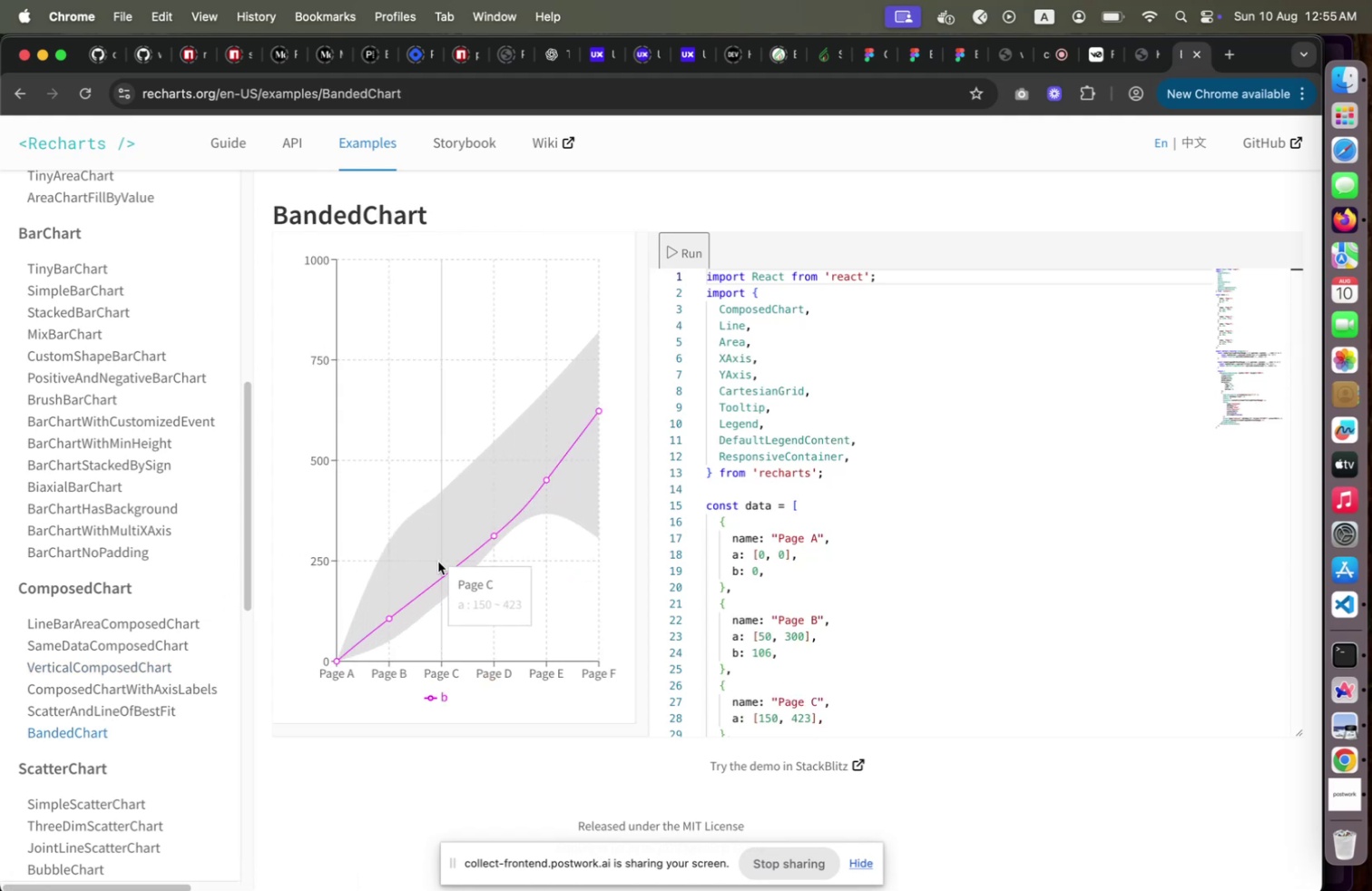 
scroll: coordinate [119, 604], scroll_direction: down, amount: 13.0
 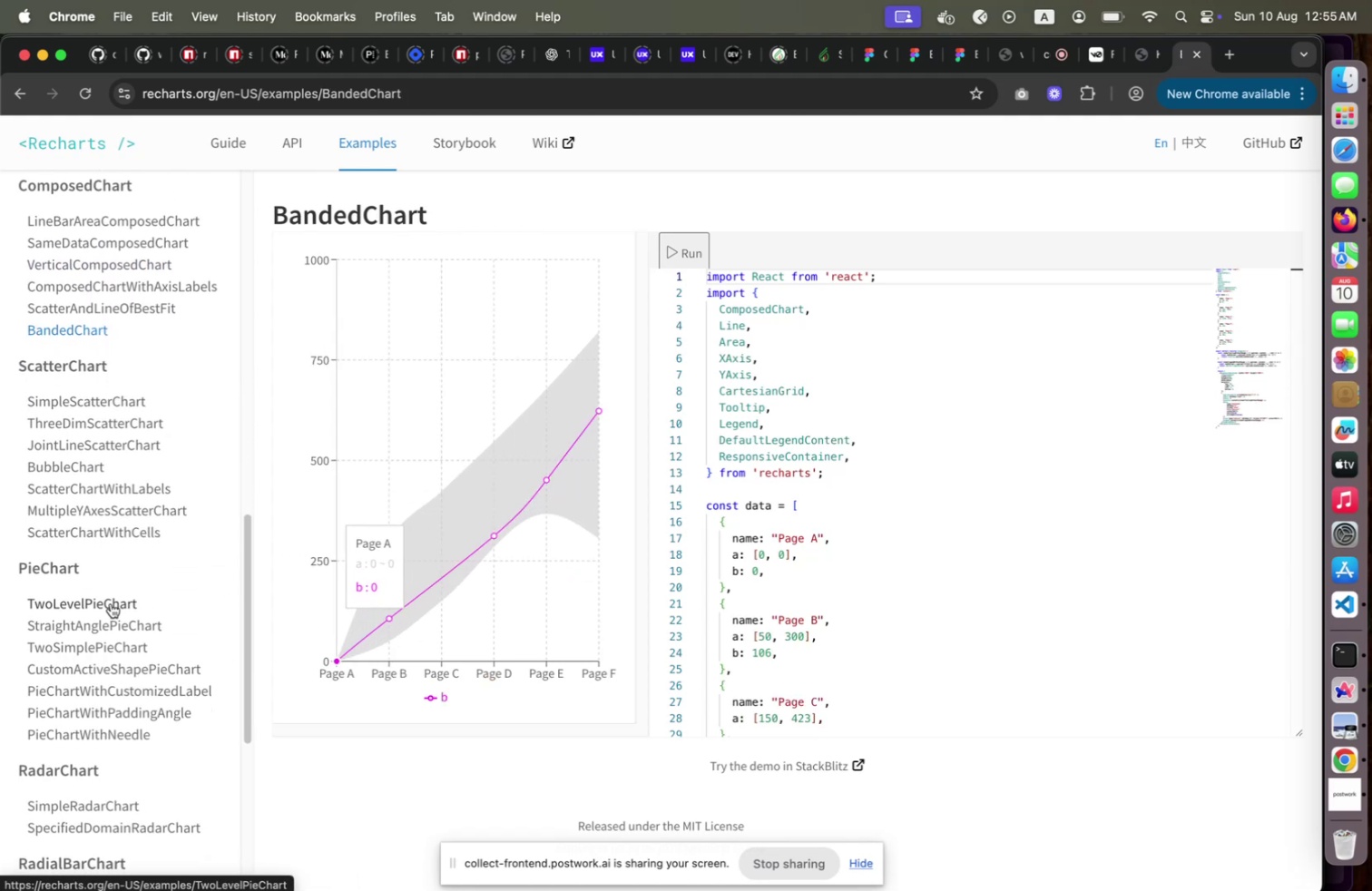 
left_click([111, 602])
 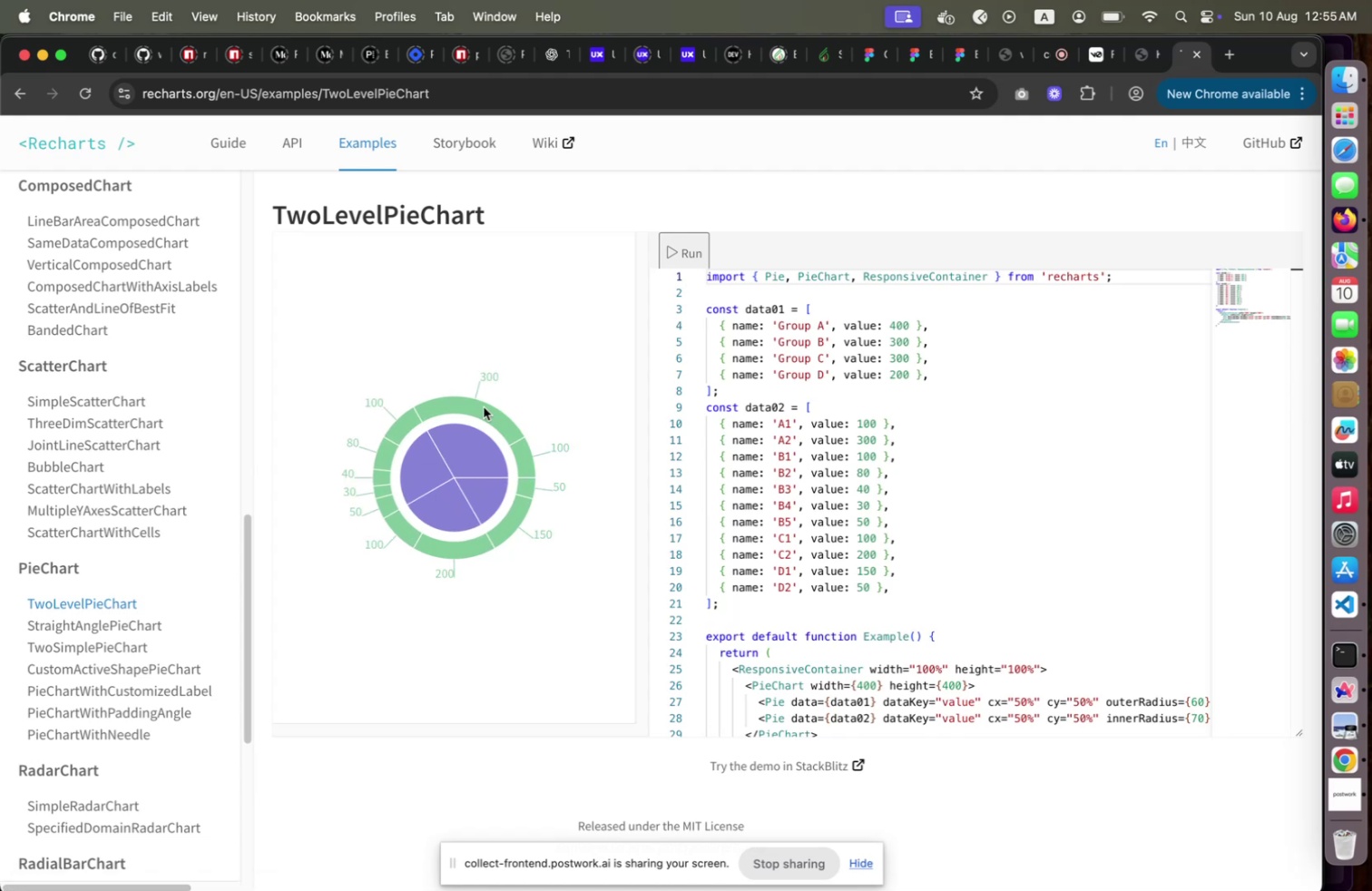 
left_click([493, 436])
 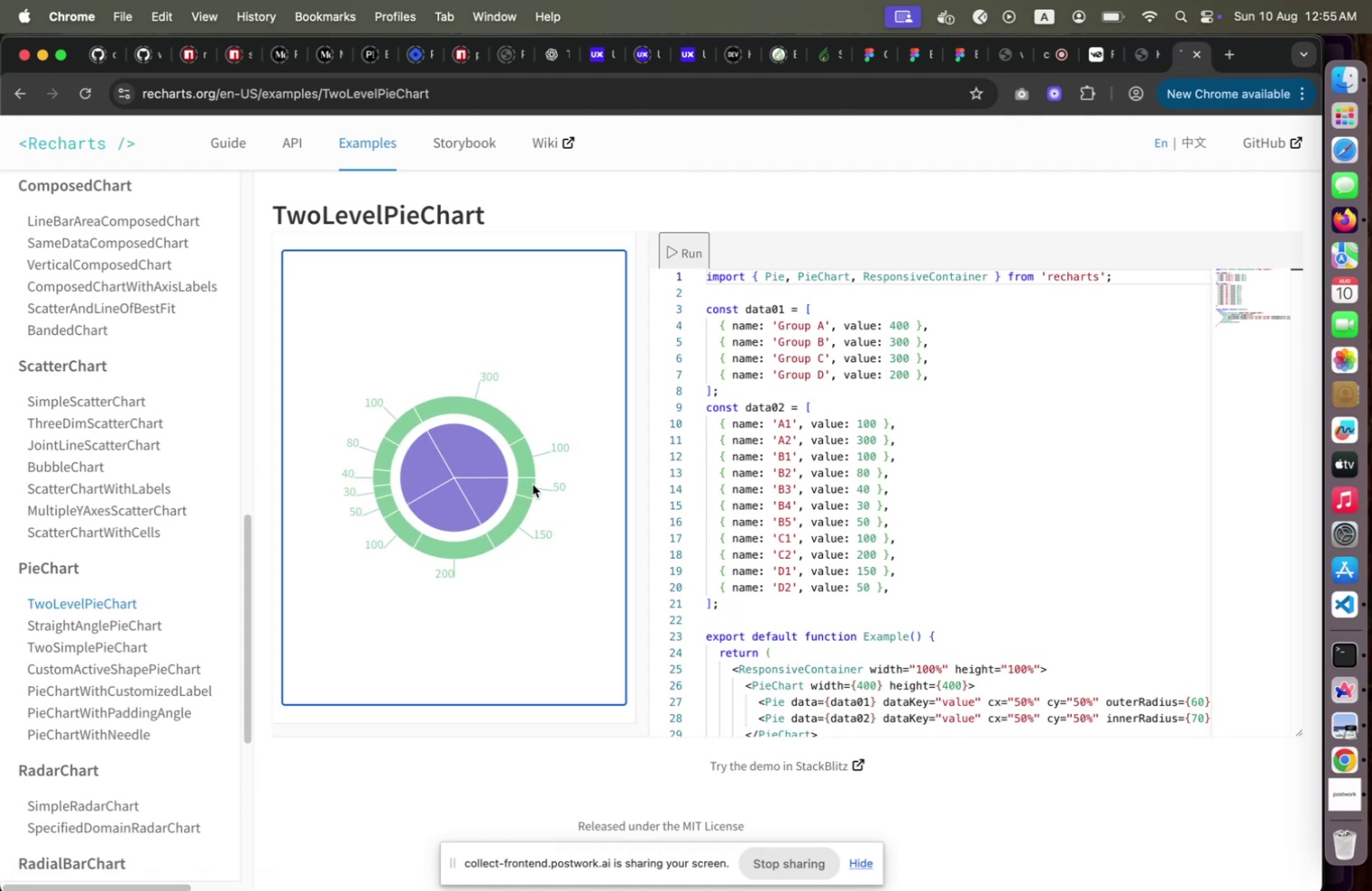 
scroll: coordinate [897, 444], scroll_direction: down, amount: 4.0
 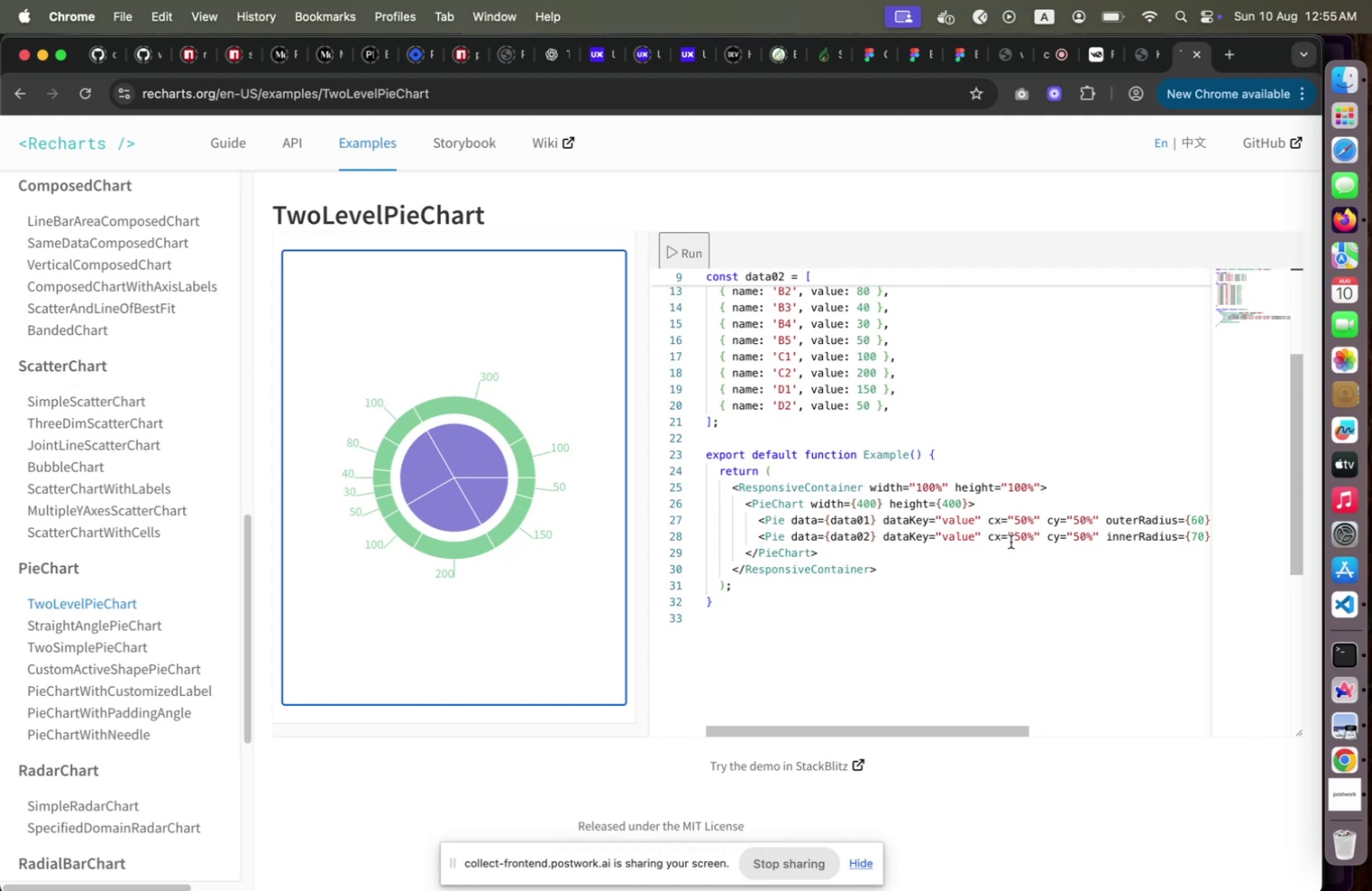 
wait(9.94)
 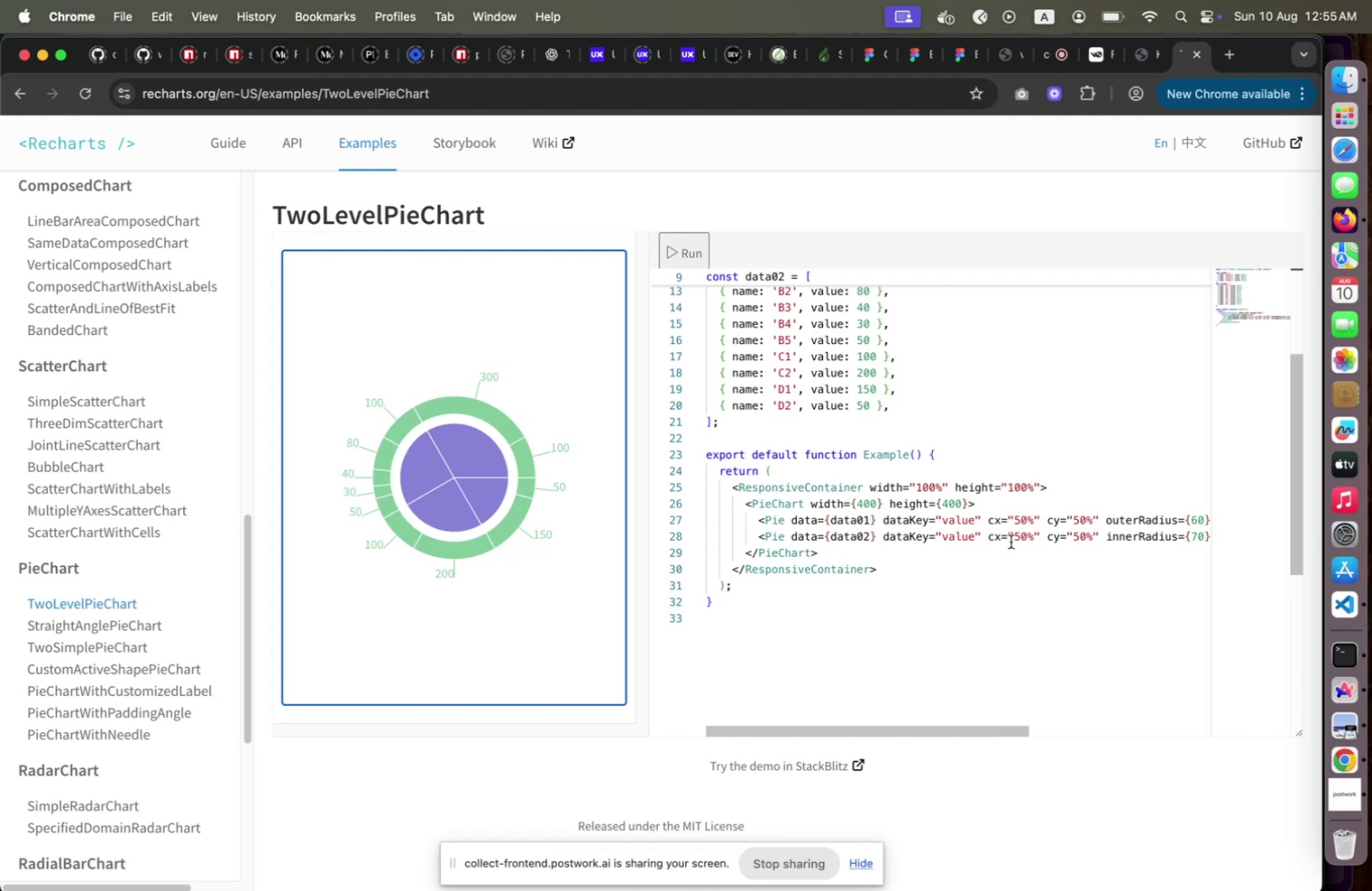 
left_click([132, 622])
 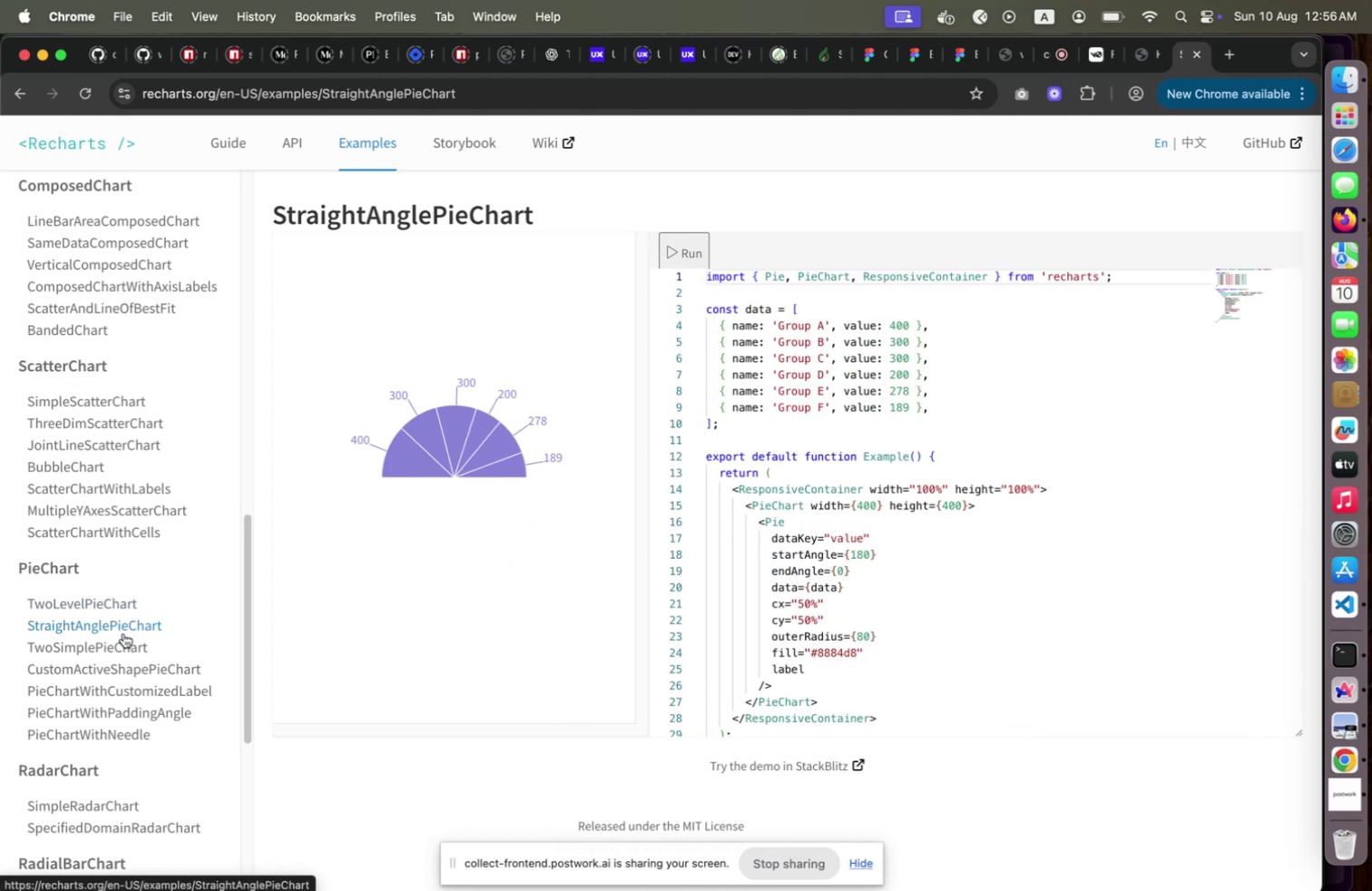 
left_click([122, 651])
 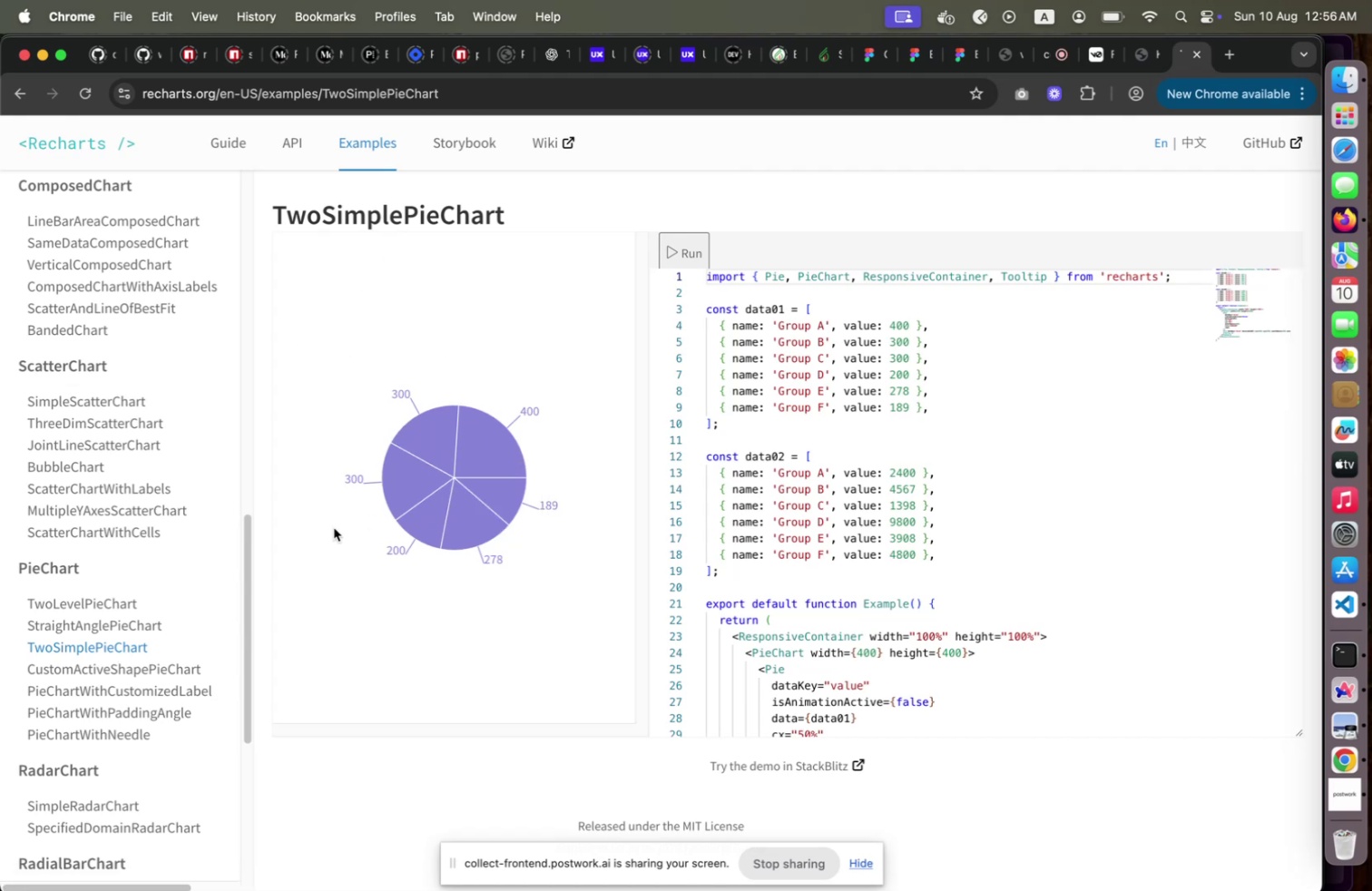 
left_click([115, 669])
 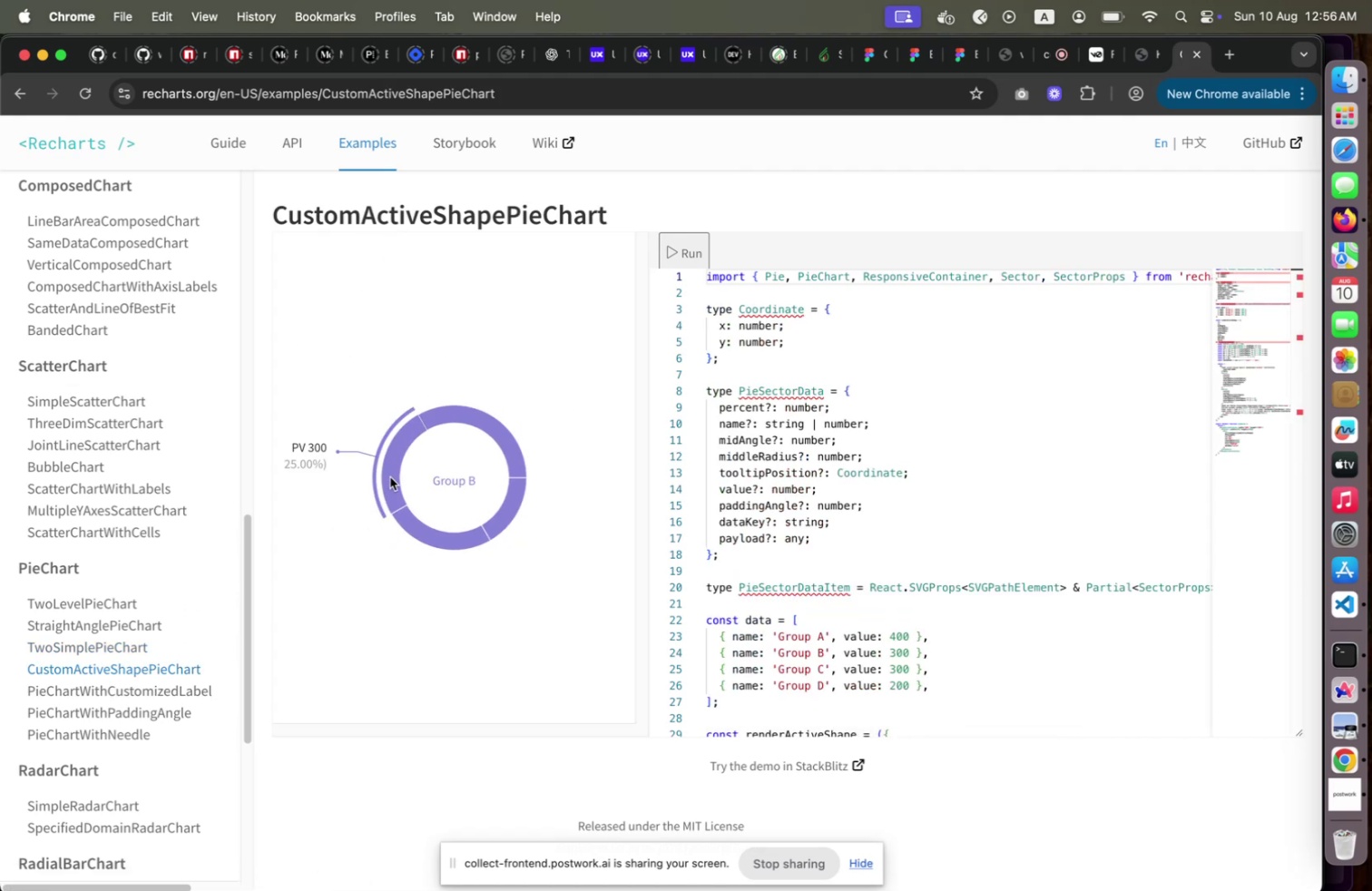 
wait(11.01)
 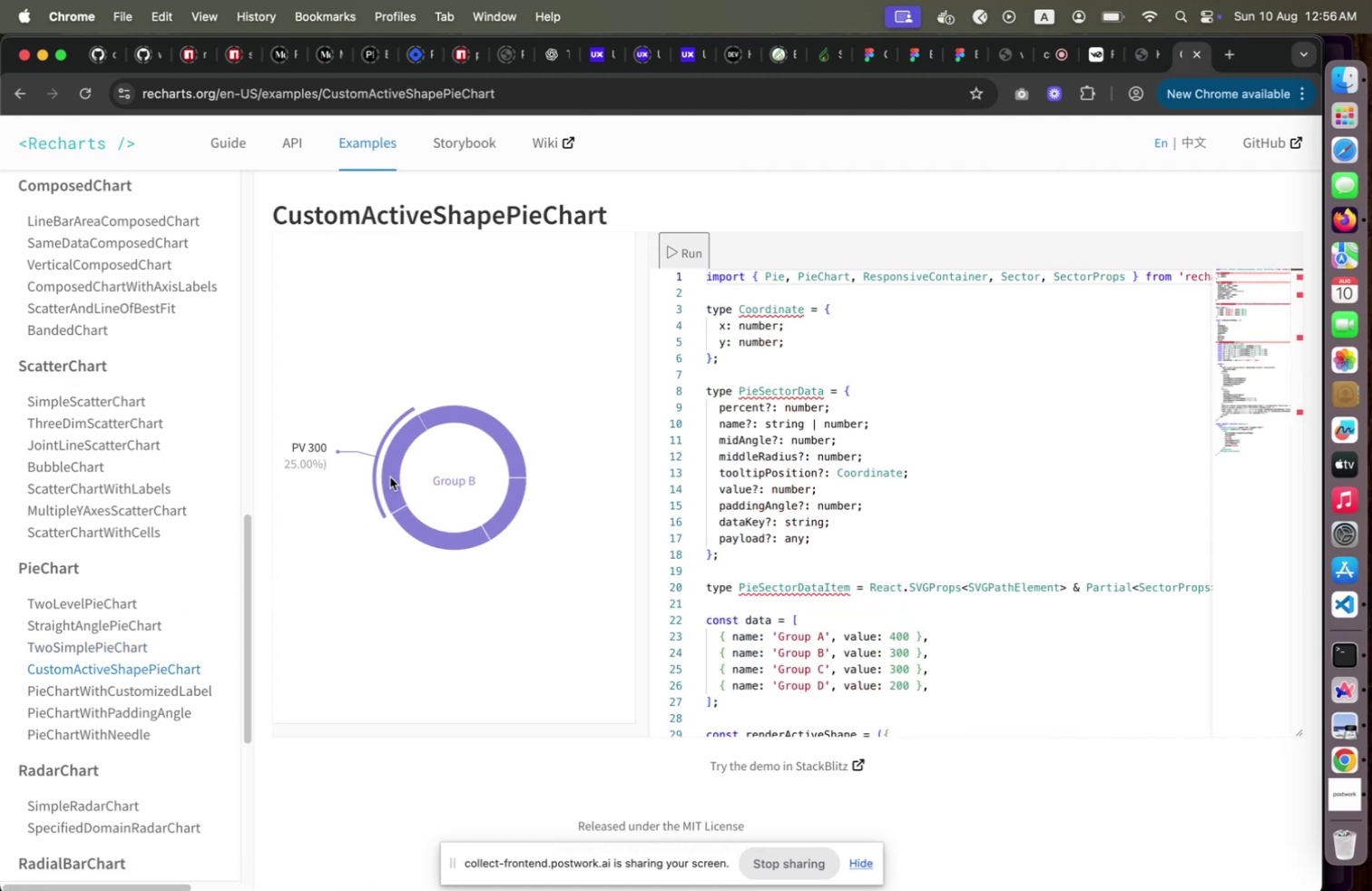 
scroll: coordinate [853, 532], scroll_direction: down, amount: 11.0
 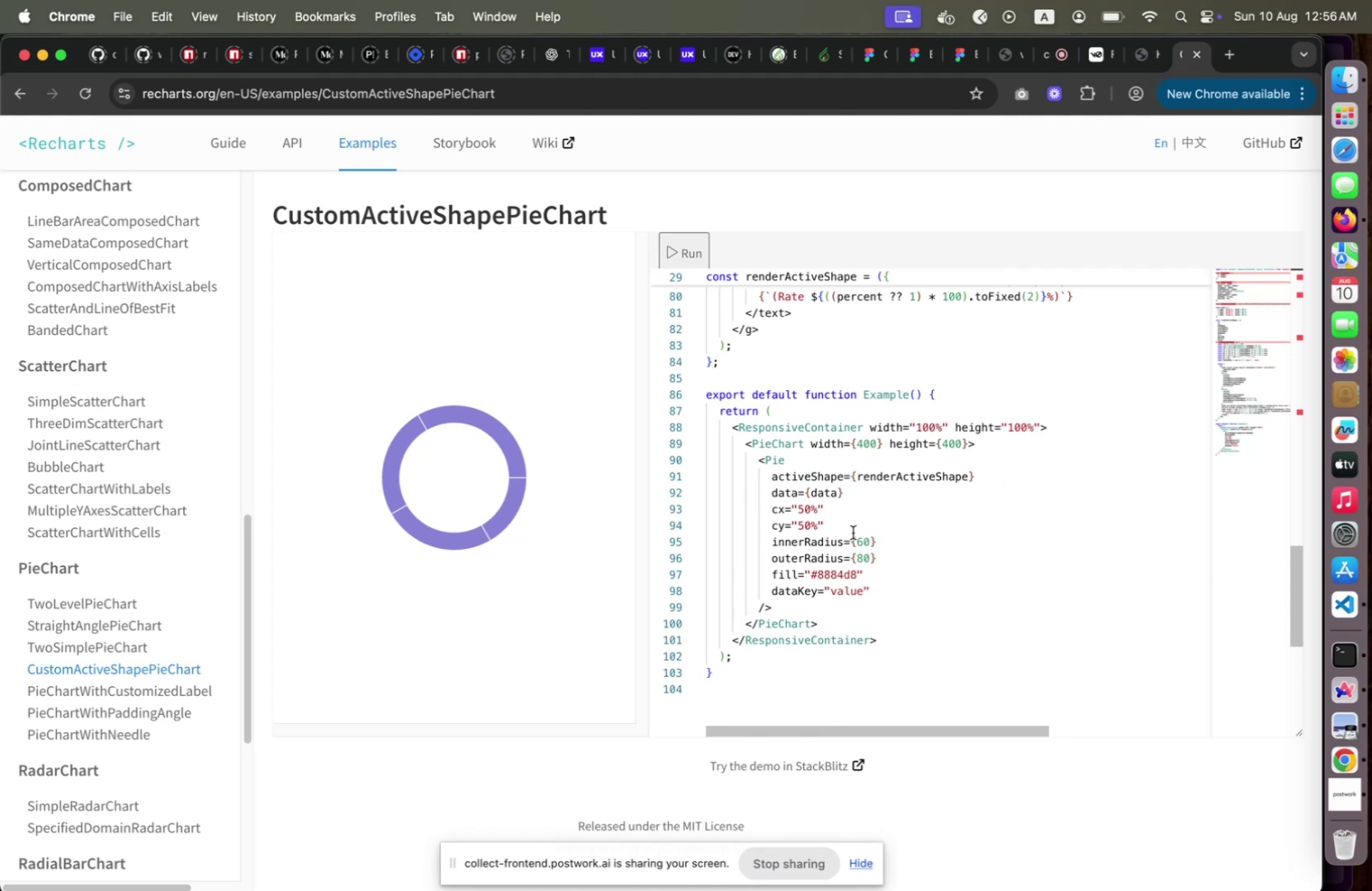 
mouse_move([845, 546])
 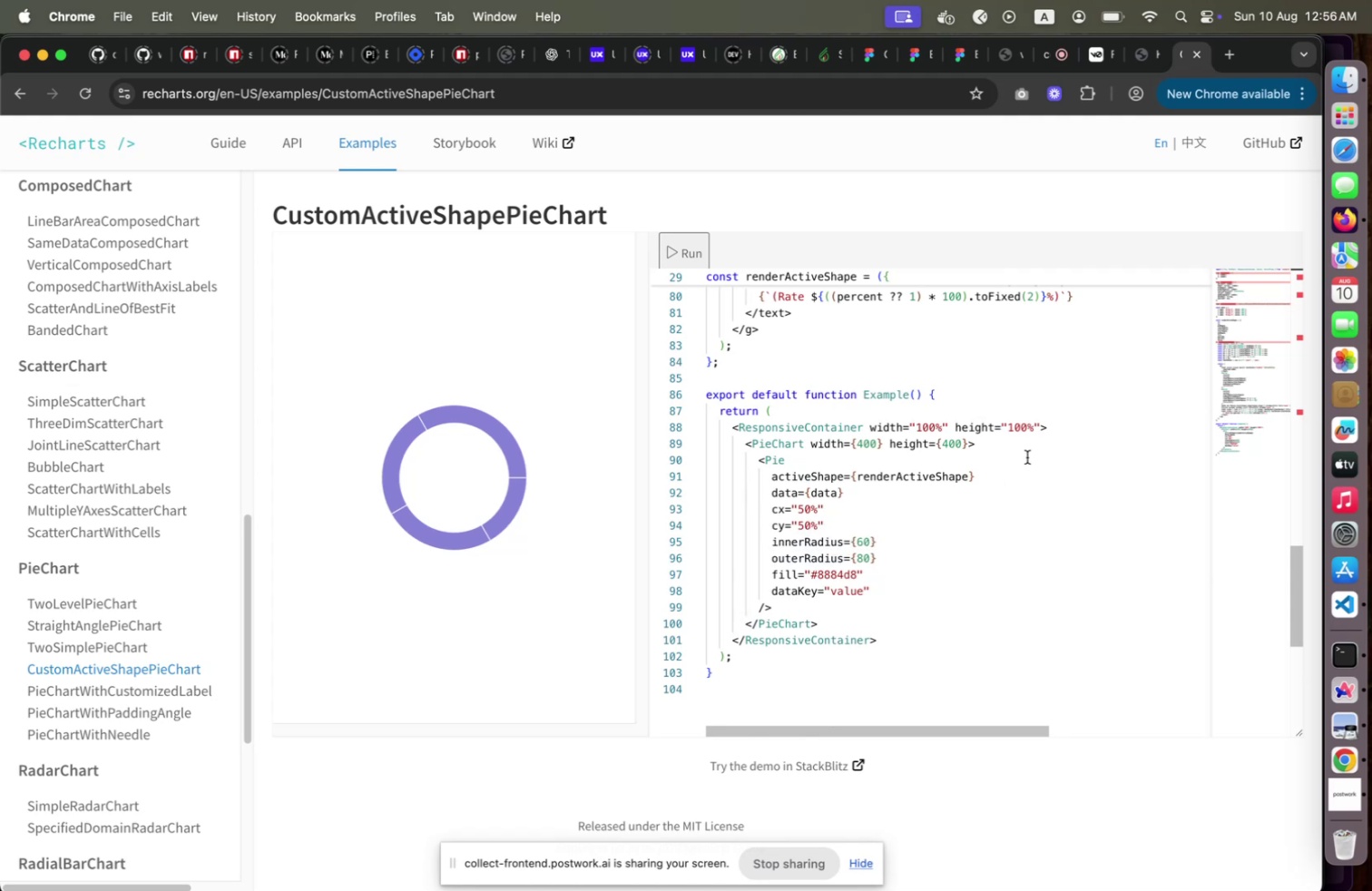 
scroll: coordinate [1027, 459], scroll_direction: up, amount: 26.0
 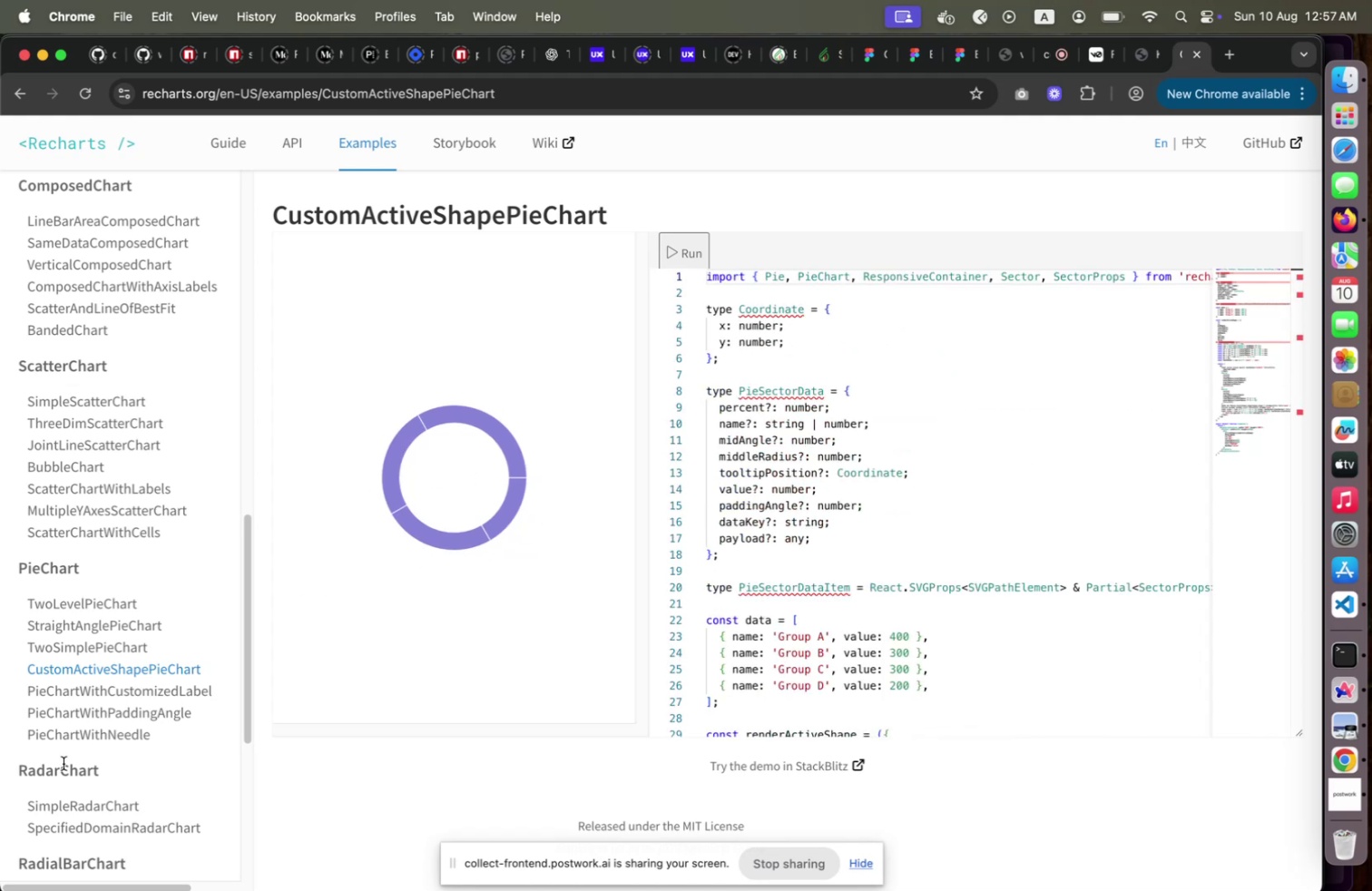 
wait(5.07)
 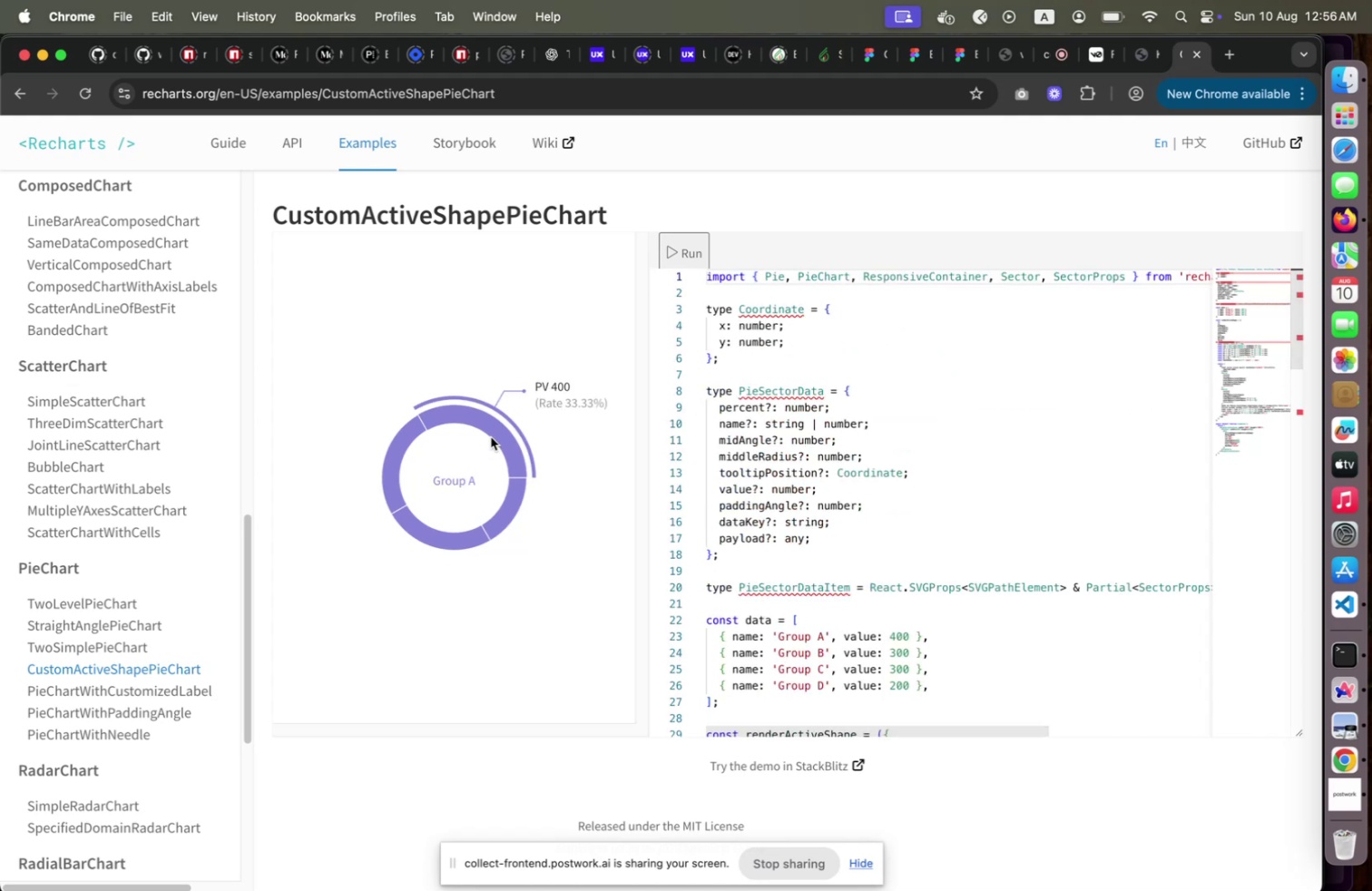 
scroll: coordinate [104, 733], scroll_direction: down, amount: 11.0
 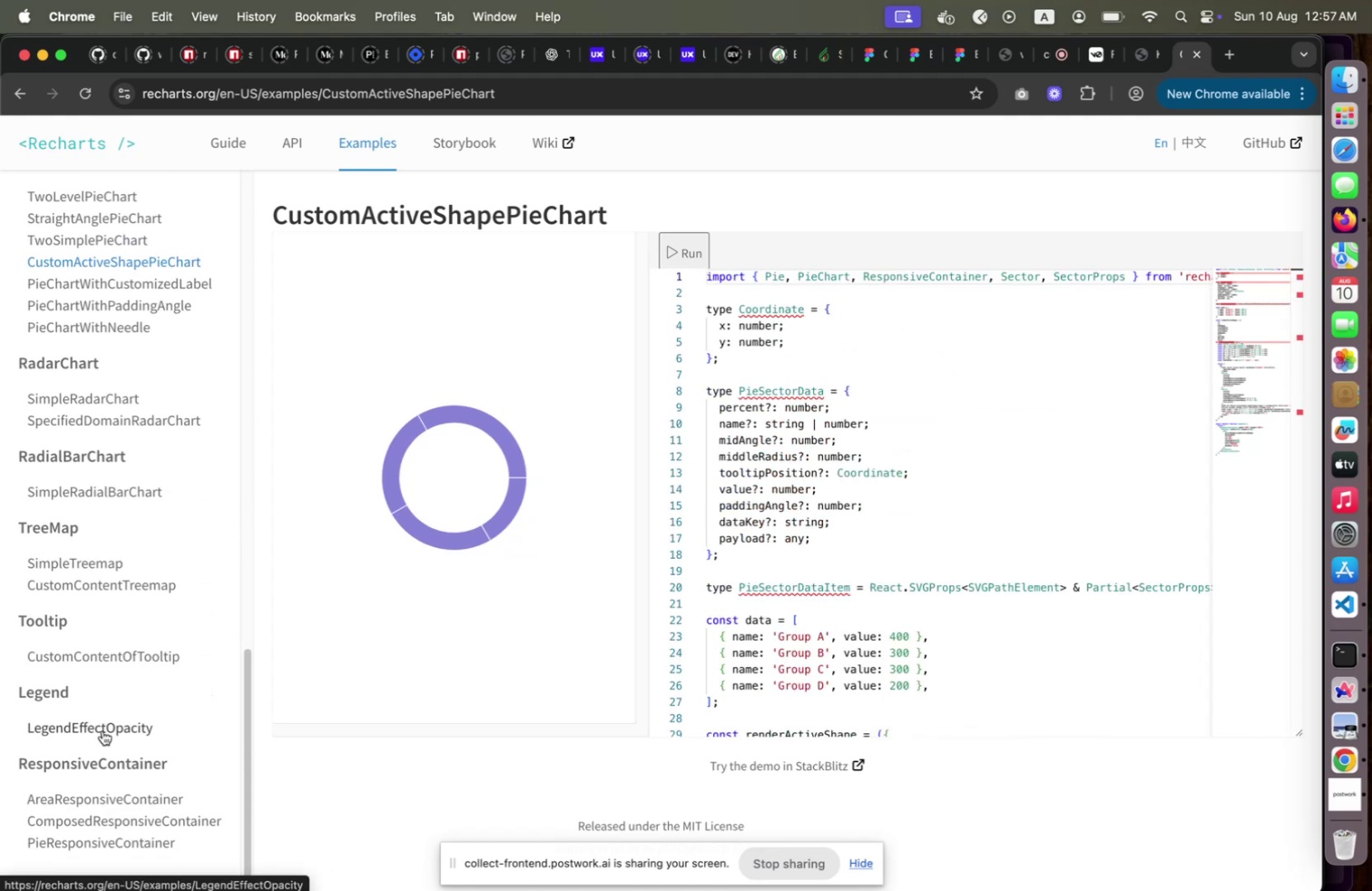 
scroll: coordinate [109, 675], scroll_direction: up, amount: 3.0
 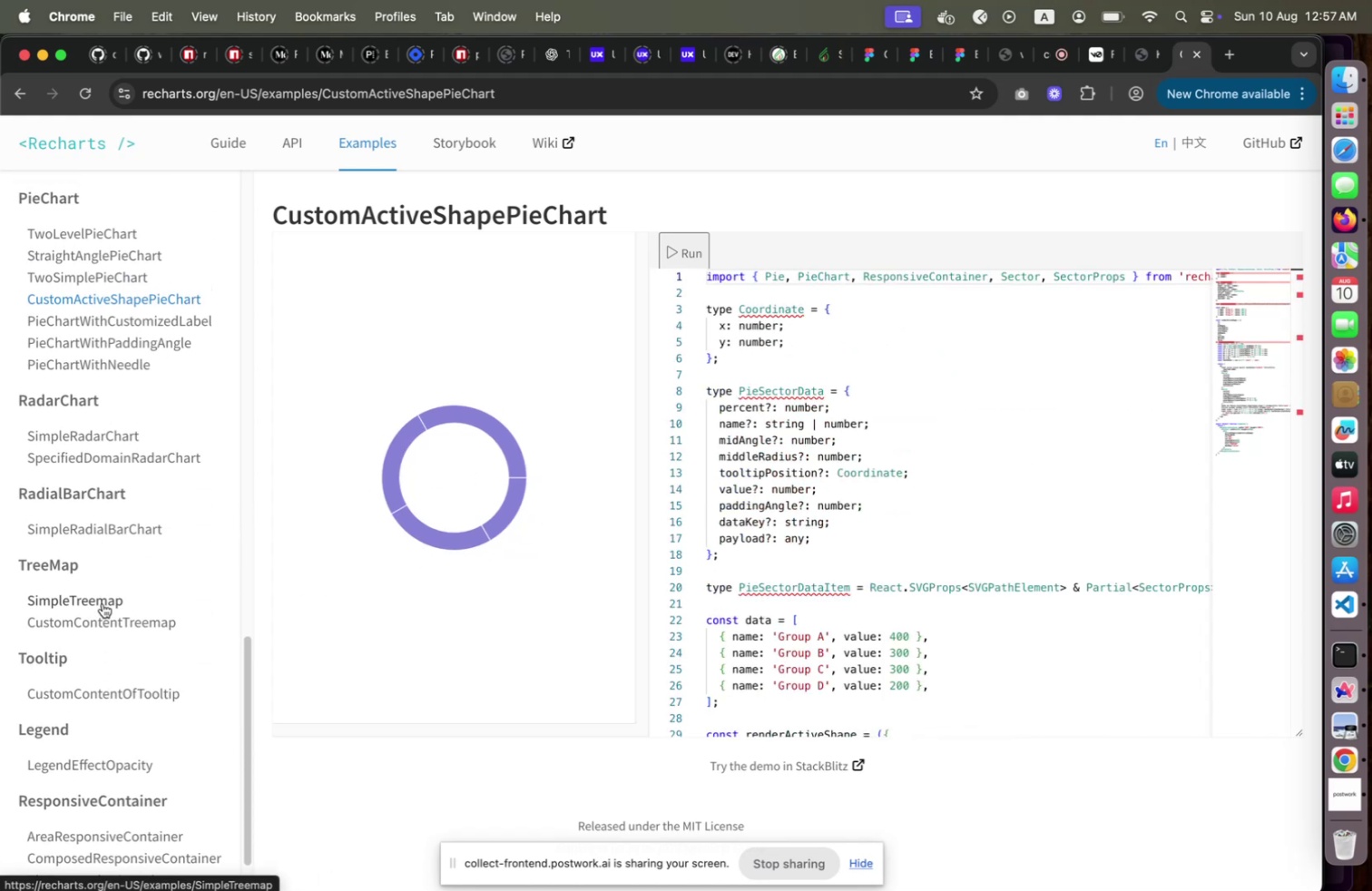 
left_click([103, 602])
 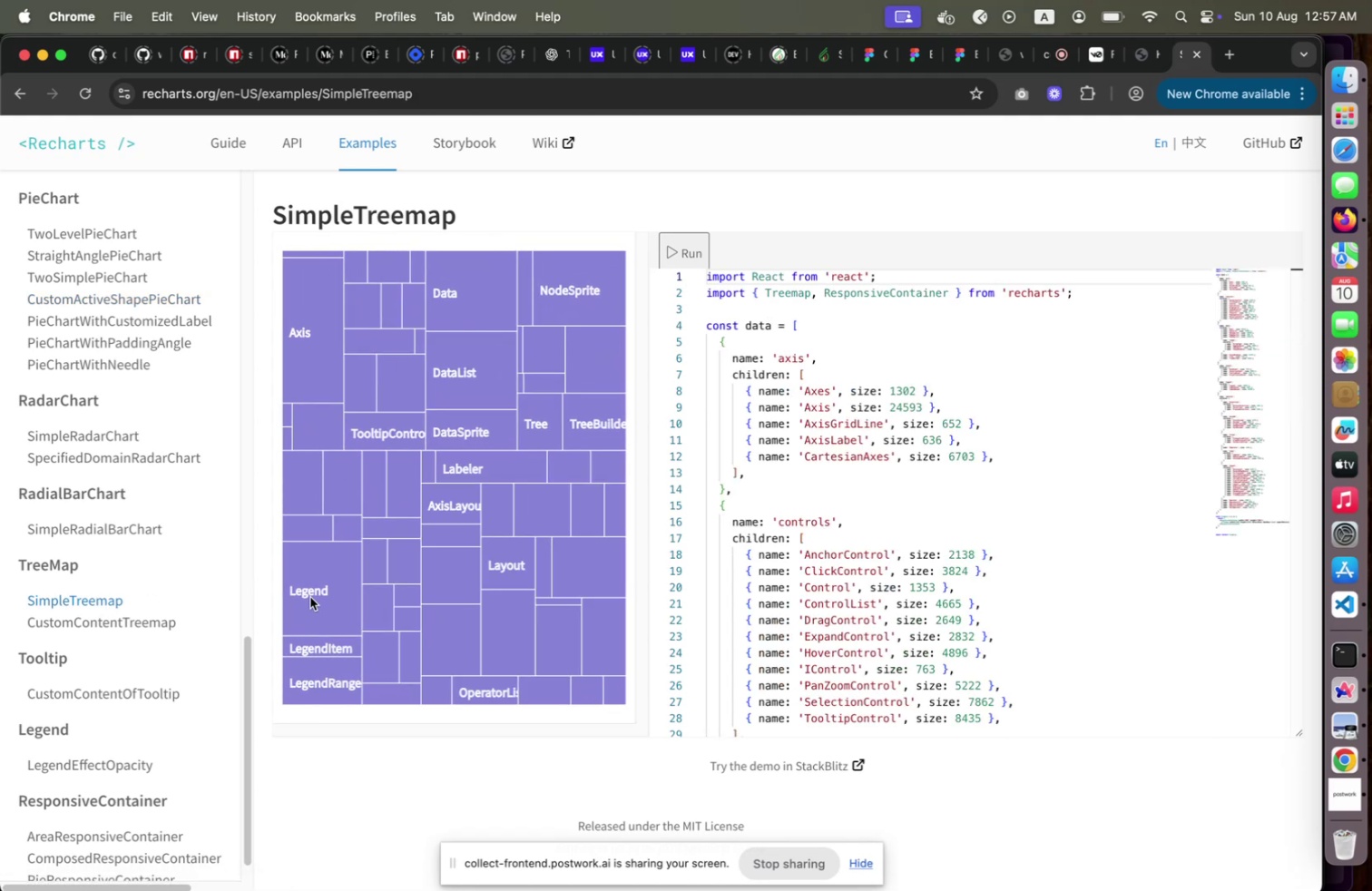 
wait(6.25)
 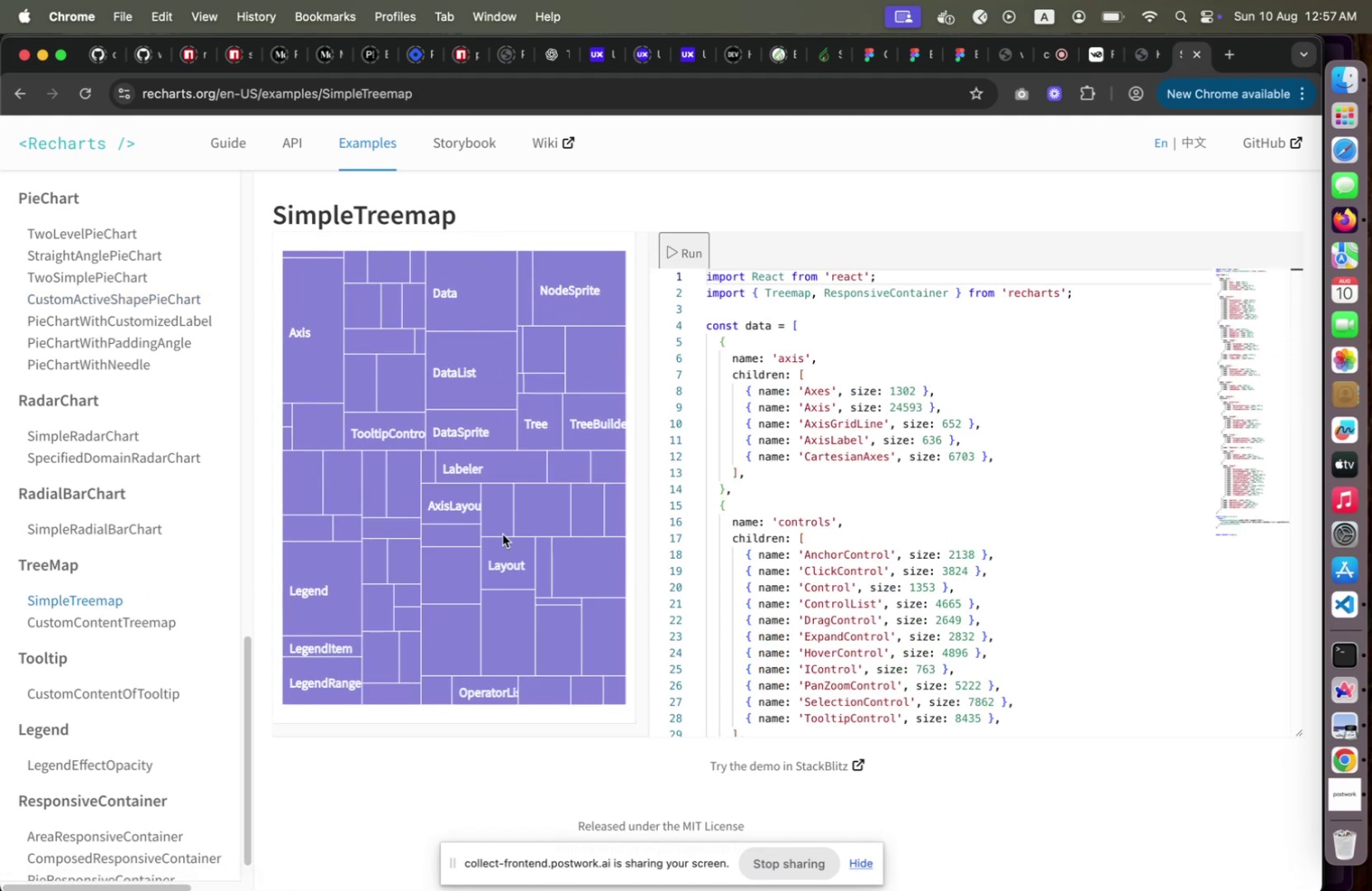 
left_click([81, 613])
 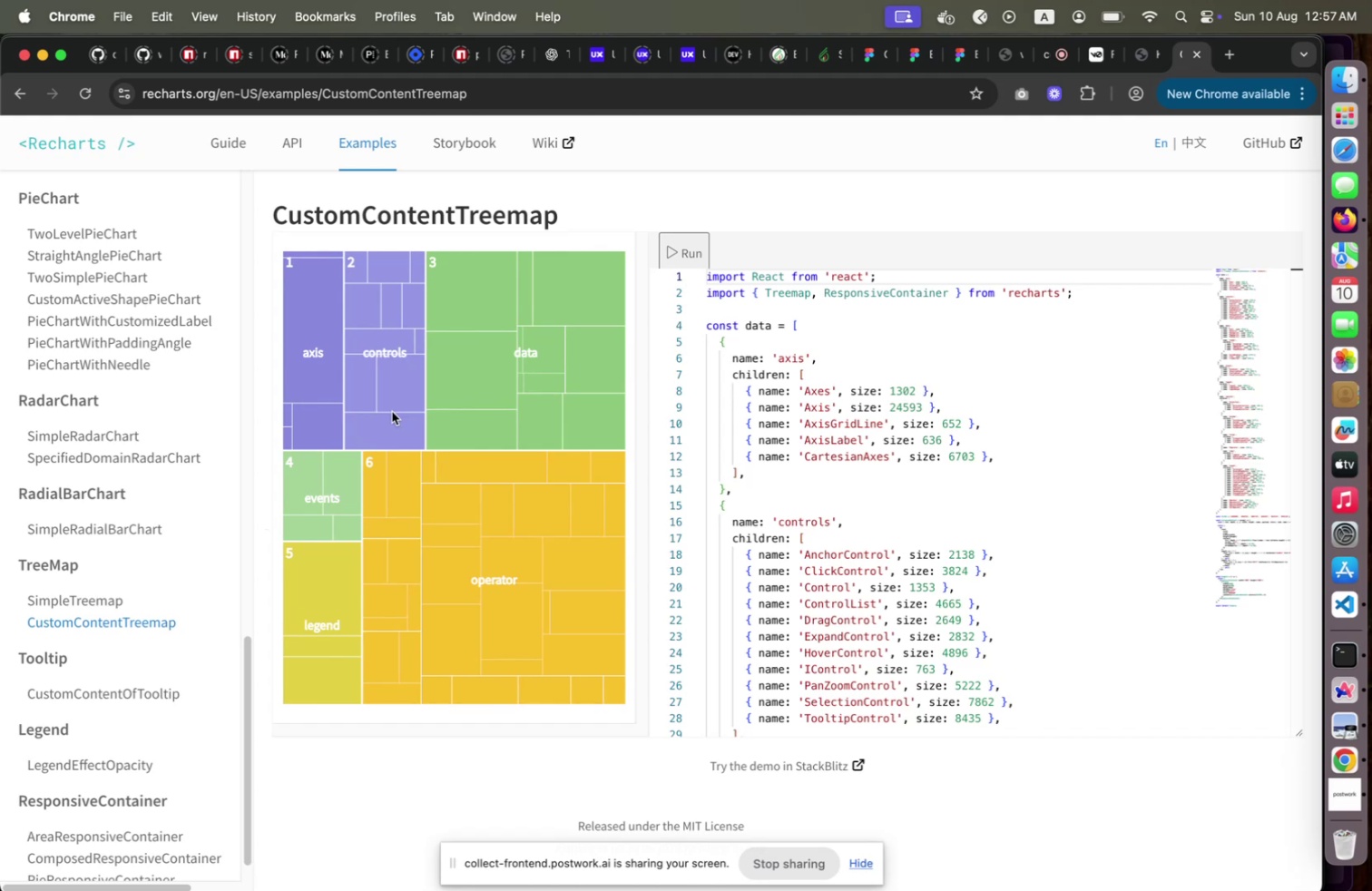 
wait(5.25)
 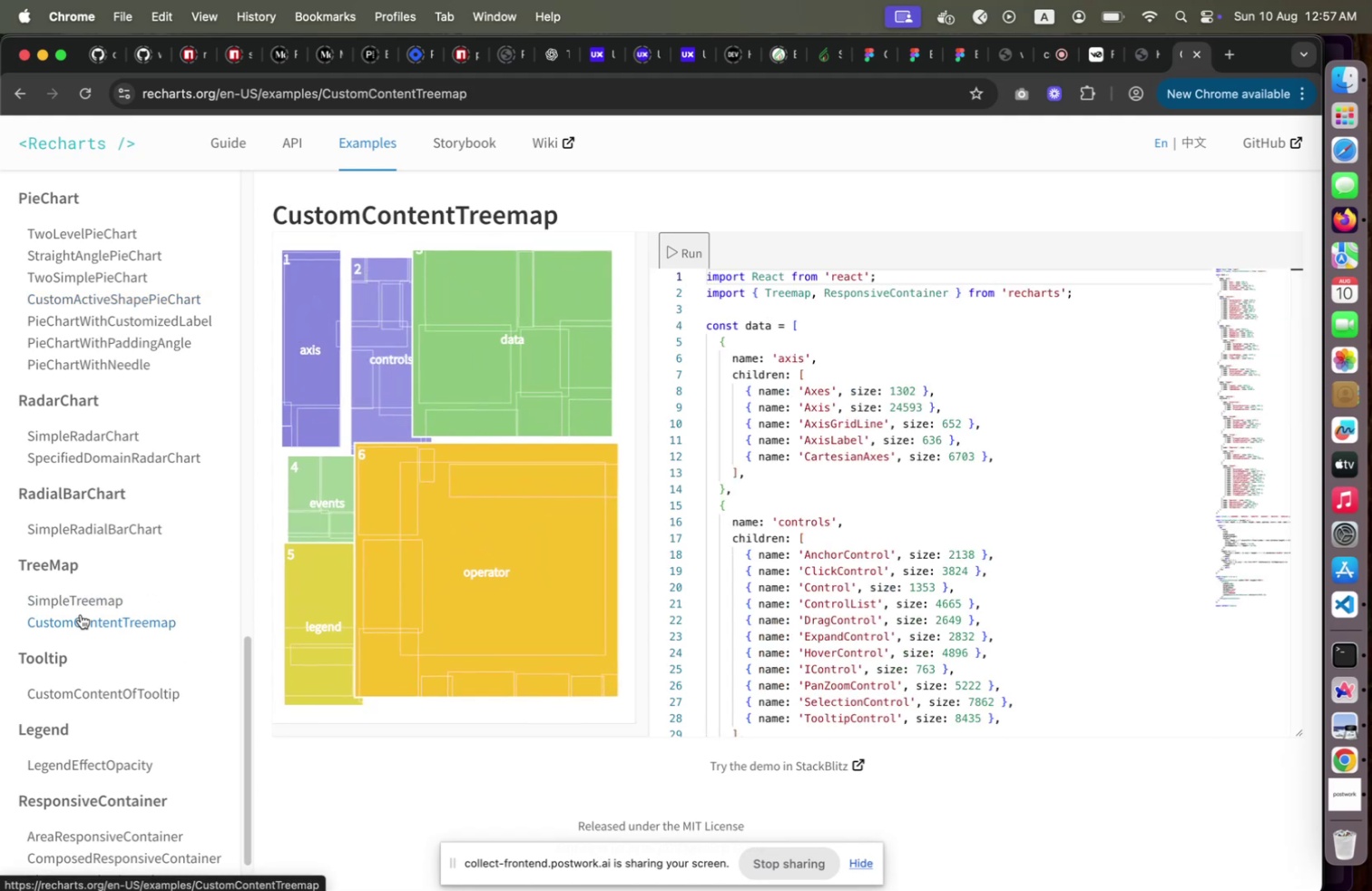 
left_click([84, 524])
 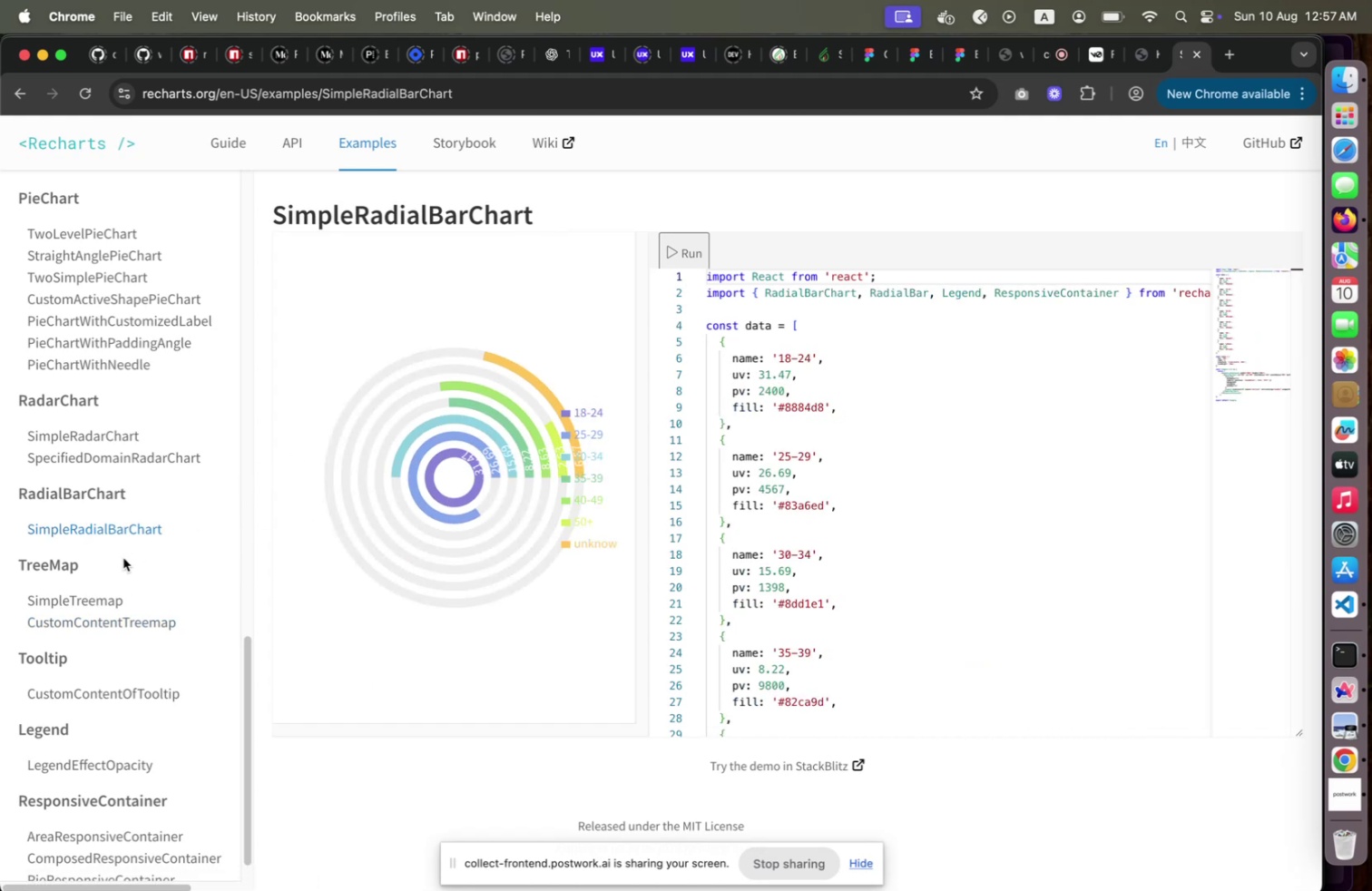 
wait(6.13)
 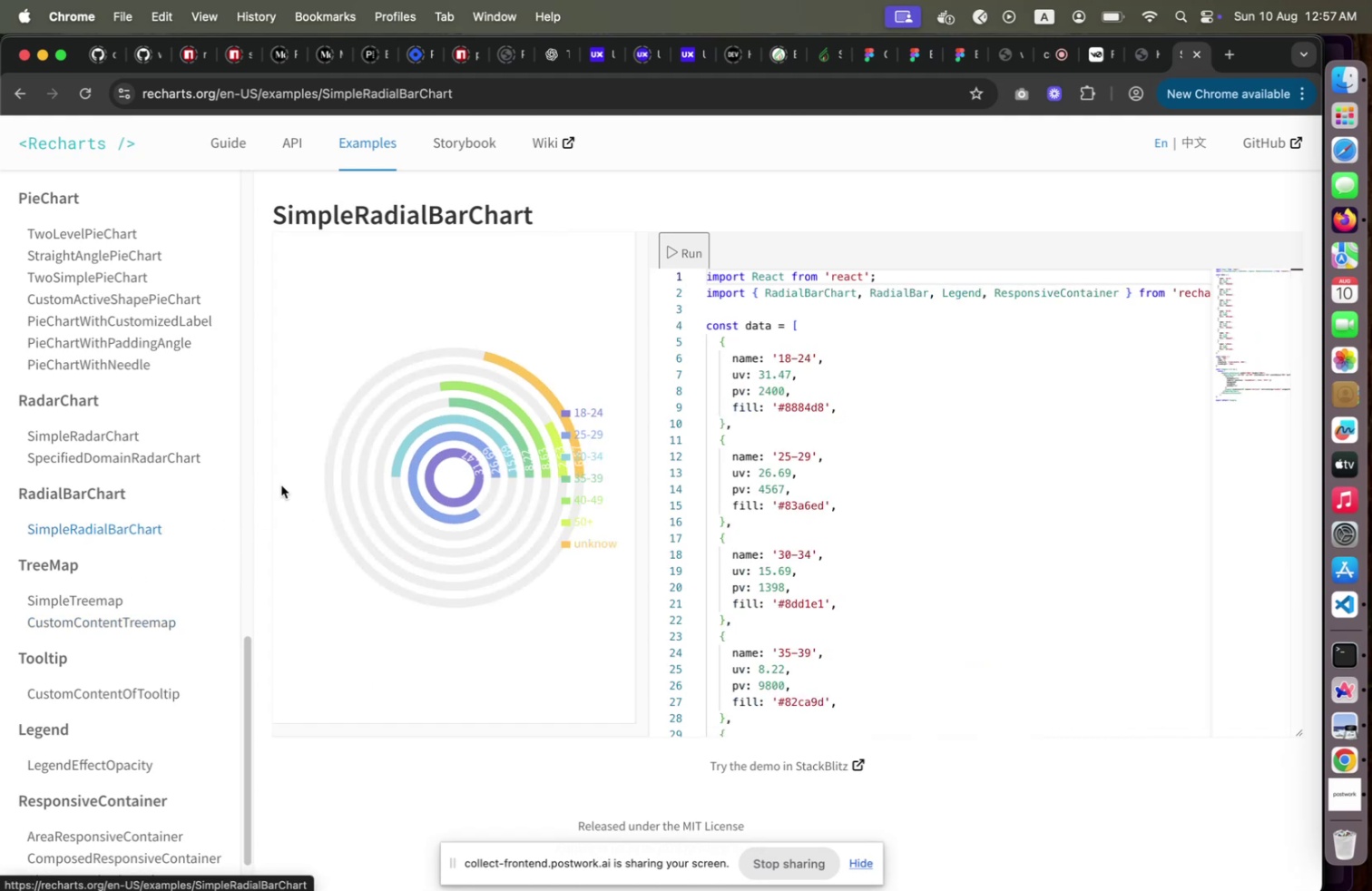 
left_click([83, 442])
 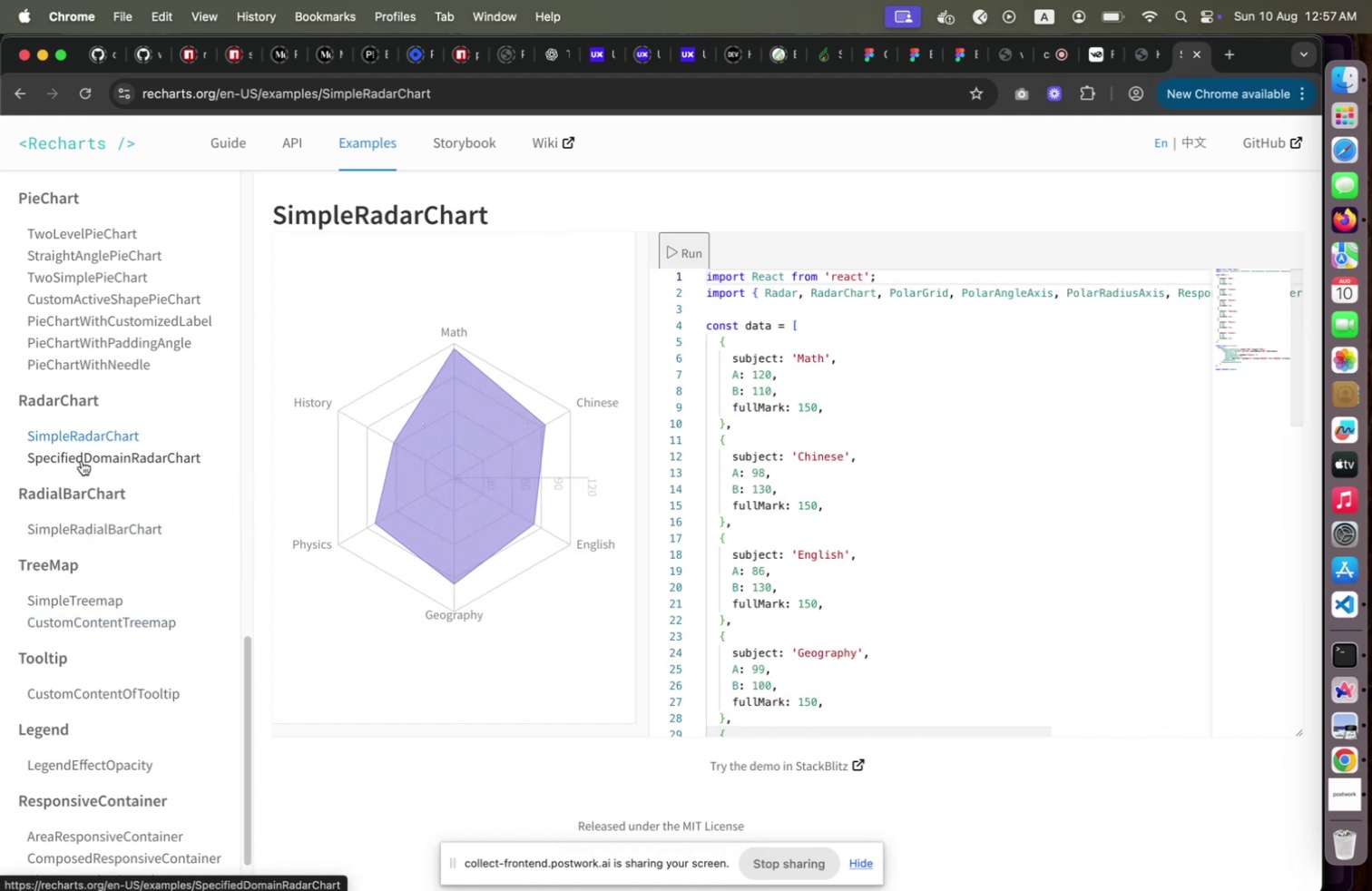 
left_click([82, 461])
 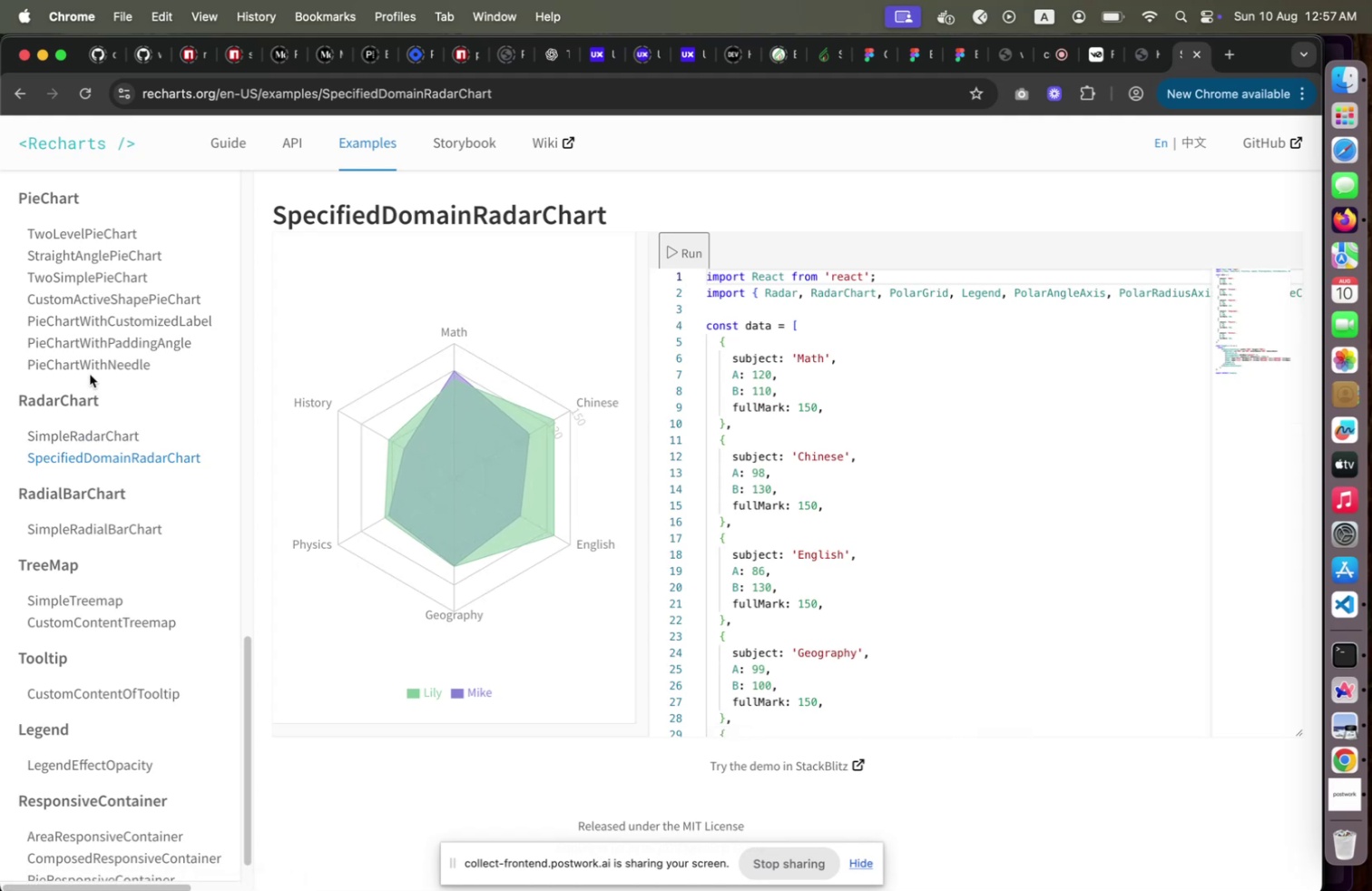 
left_click([89, 365])
 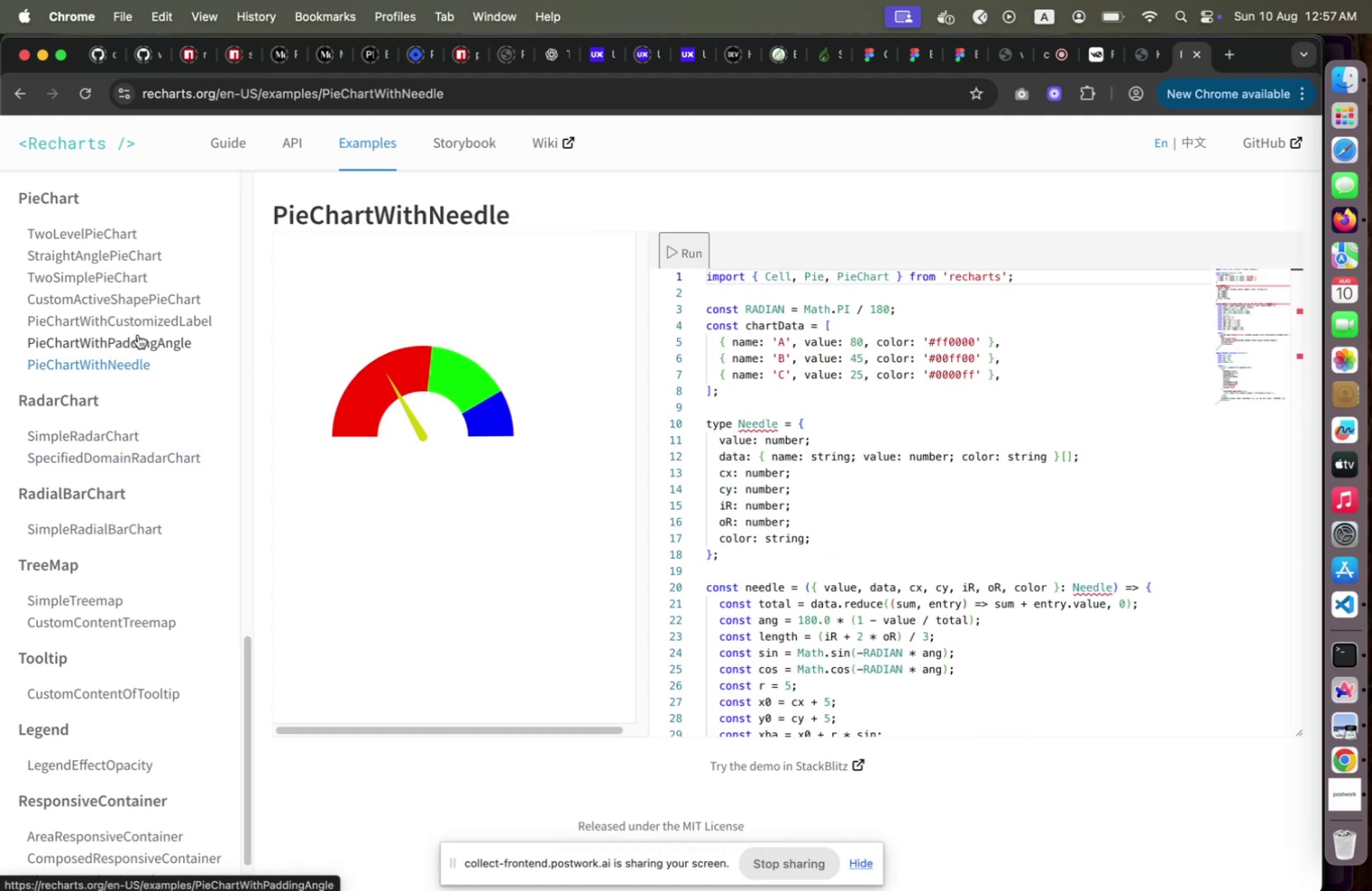 
left_click([138, 334])
 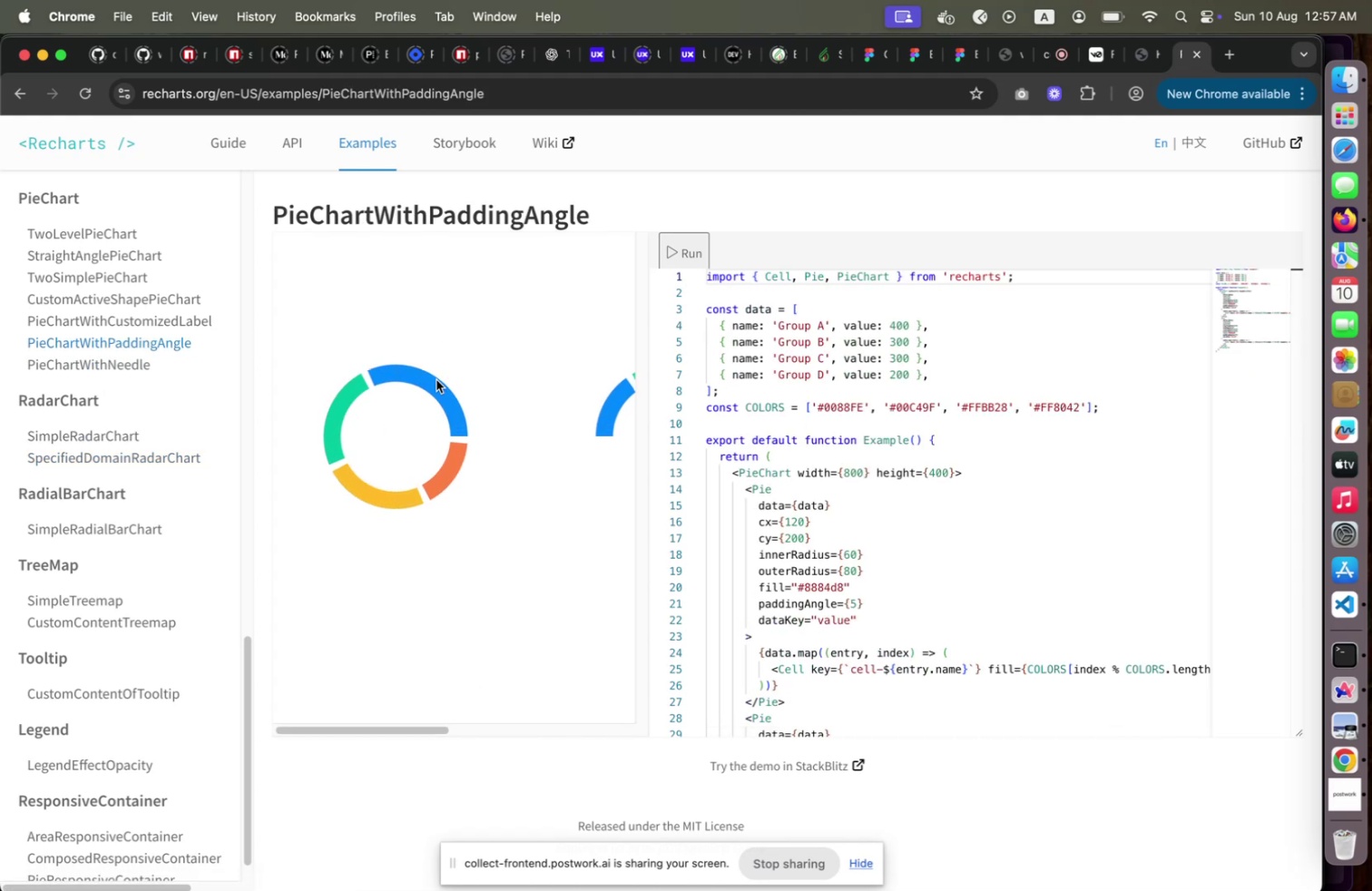 
left_click([426, 383])
 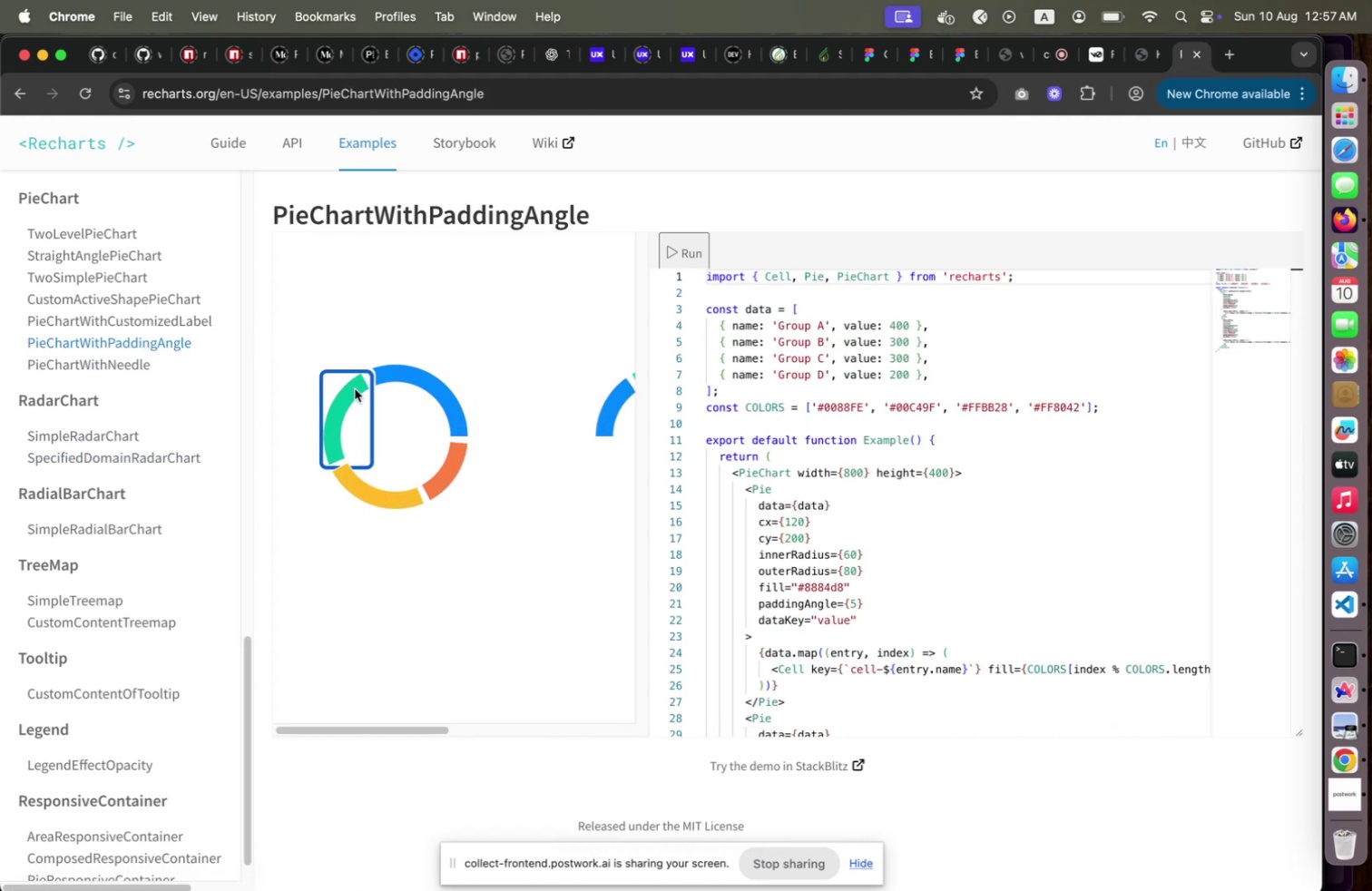 
left_click([355, 388])
 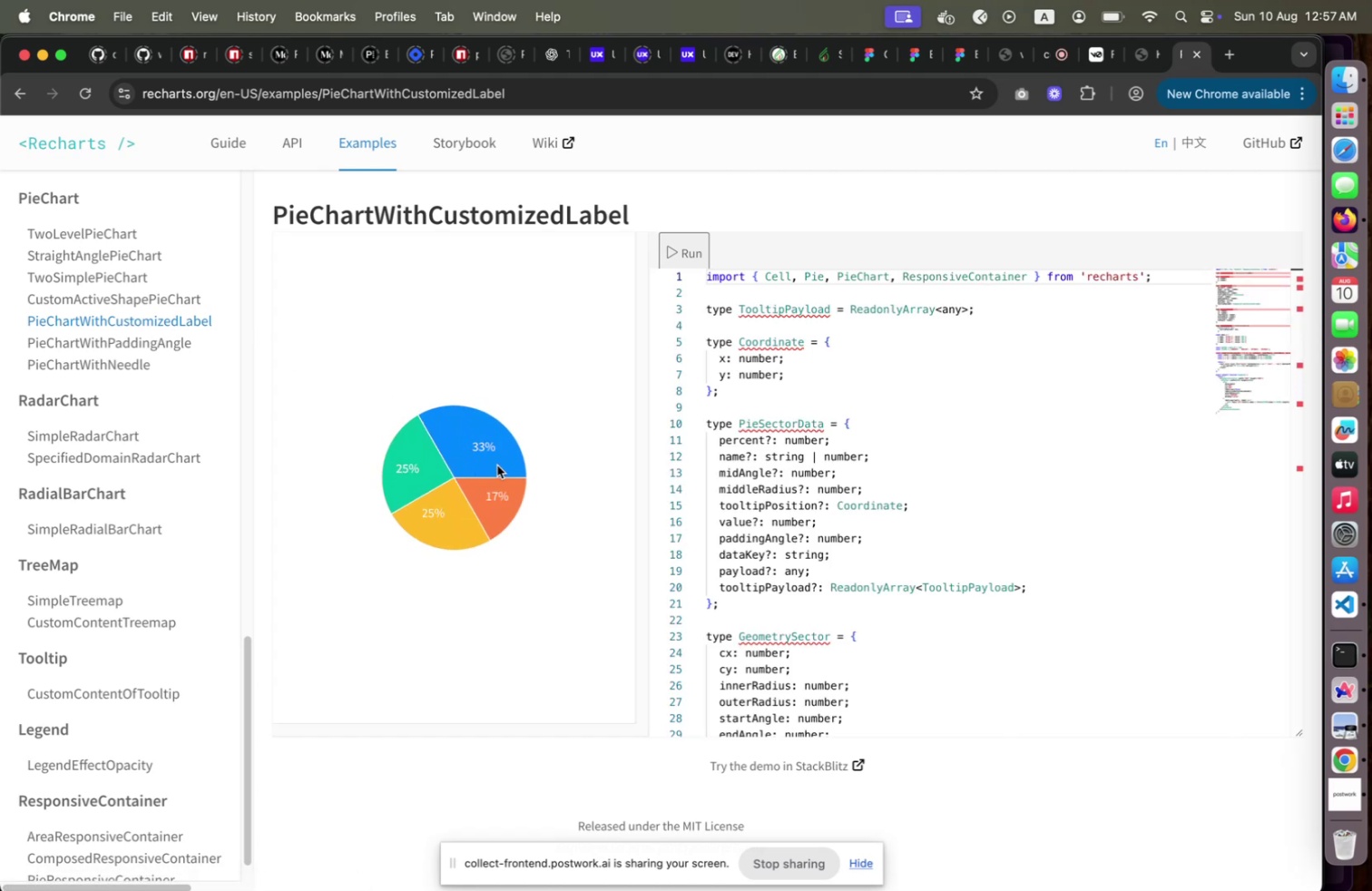 
wait(6.43)
 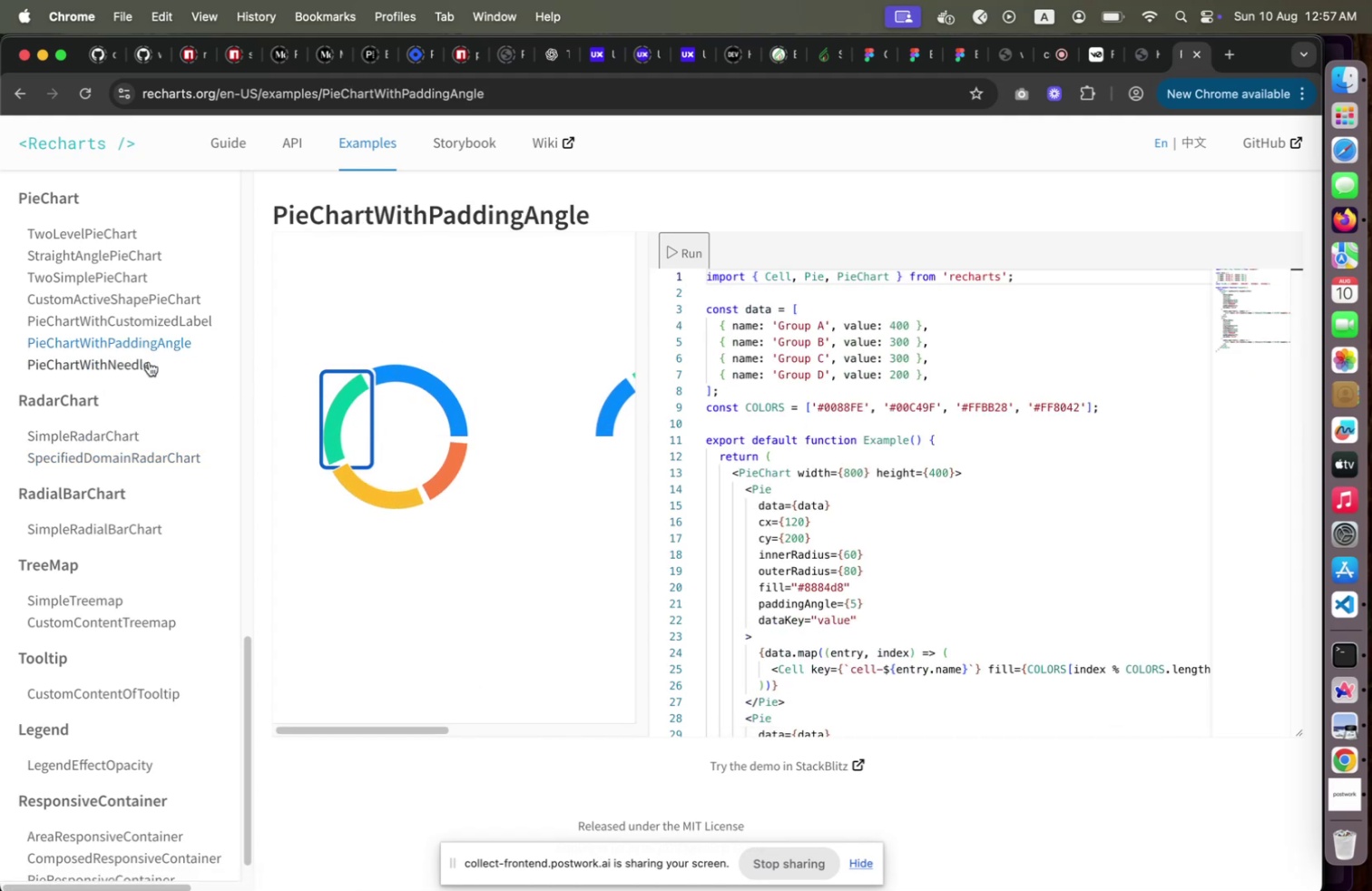 
left_click([122, 300])
 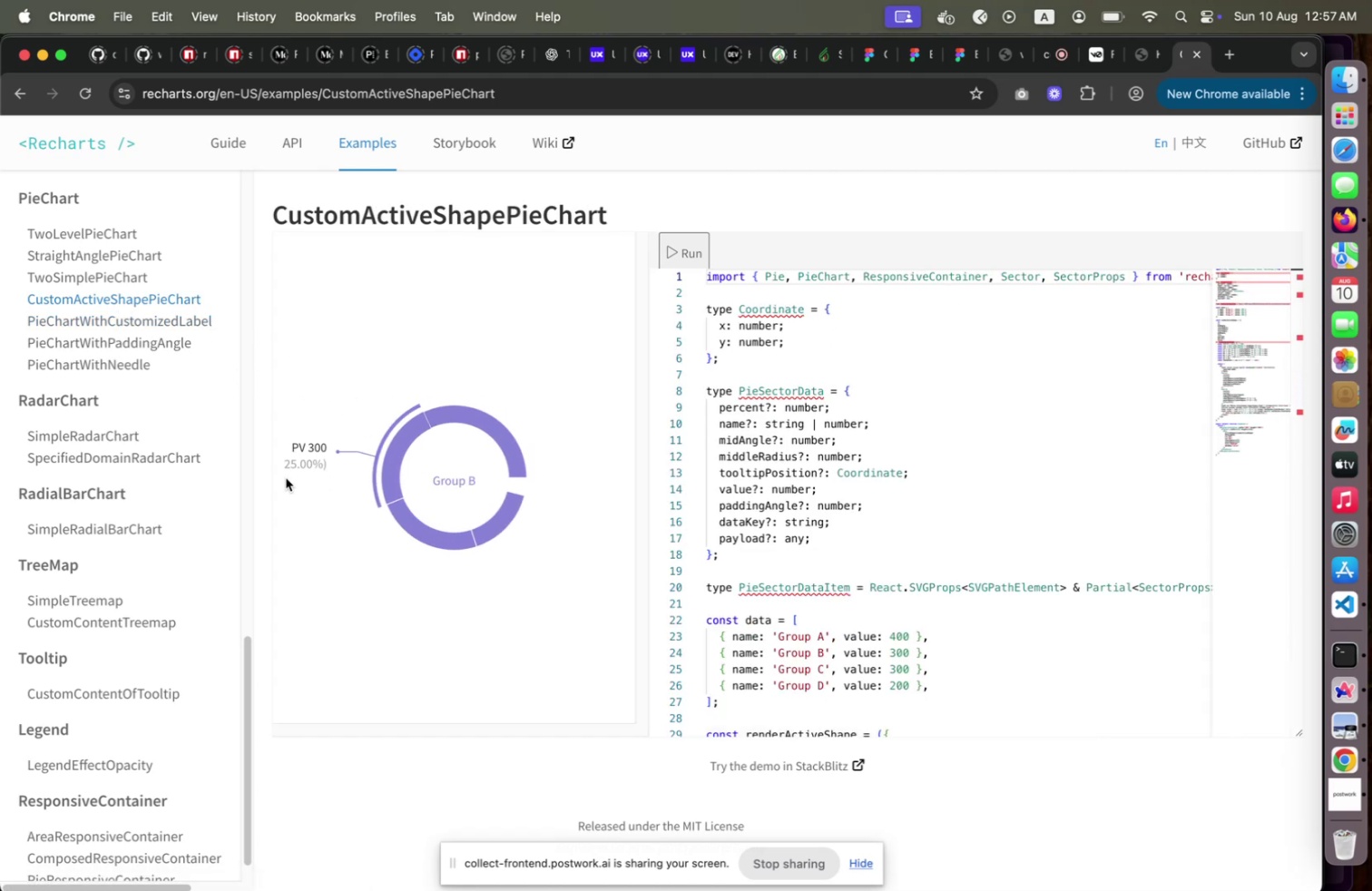 
scroll: coordinate [191, 495], scroll_direction: down, amount: 7.0
 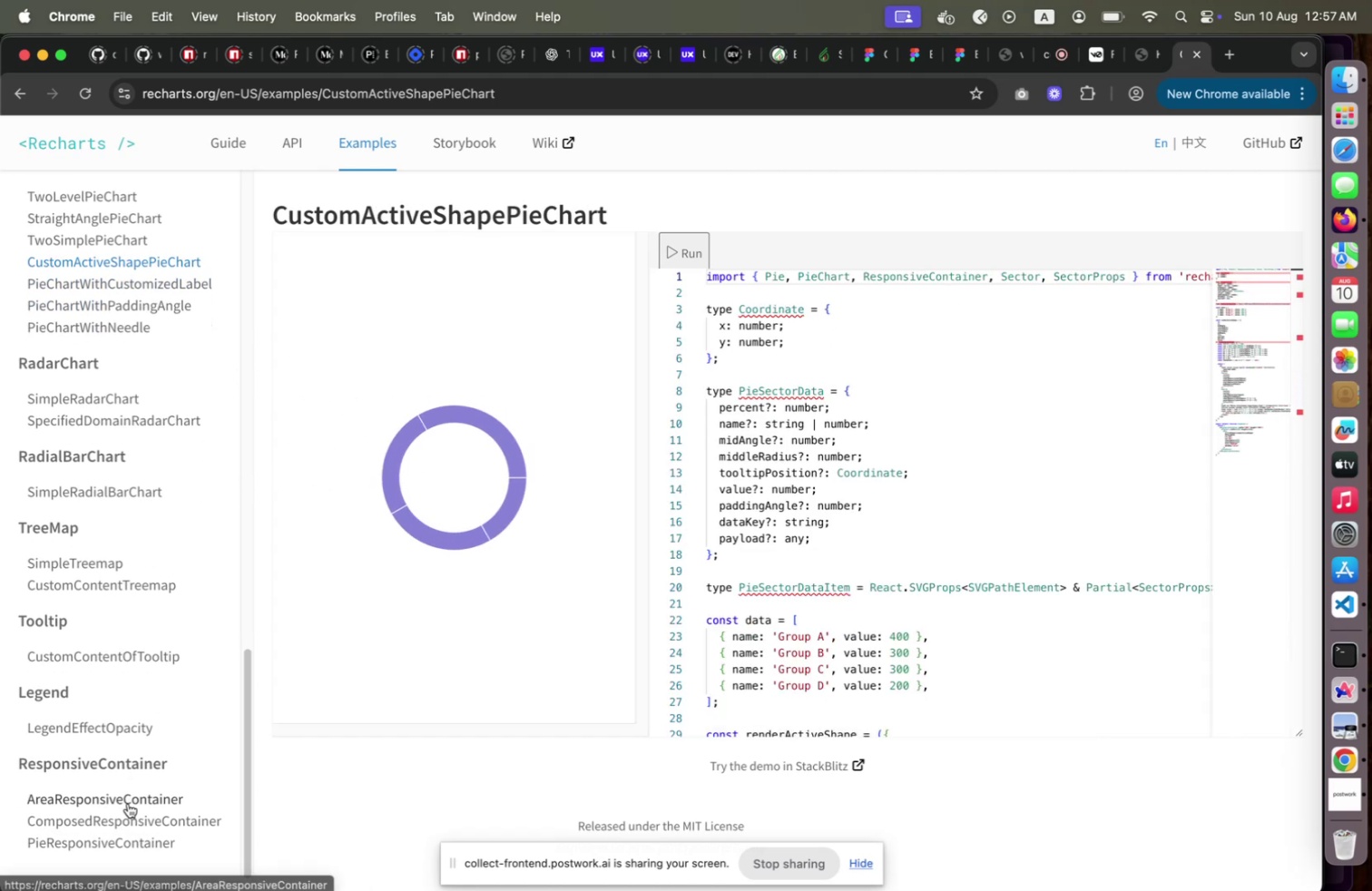 
left_click([131, 795])
 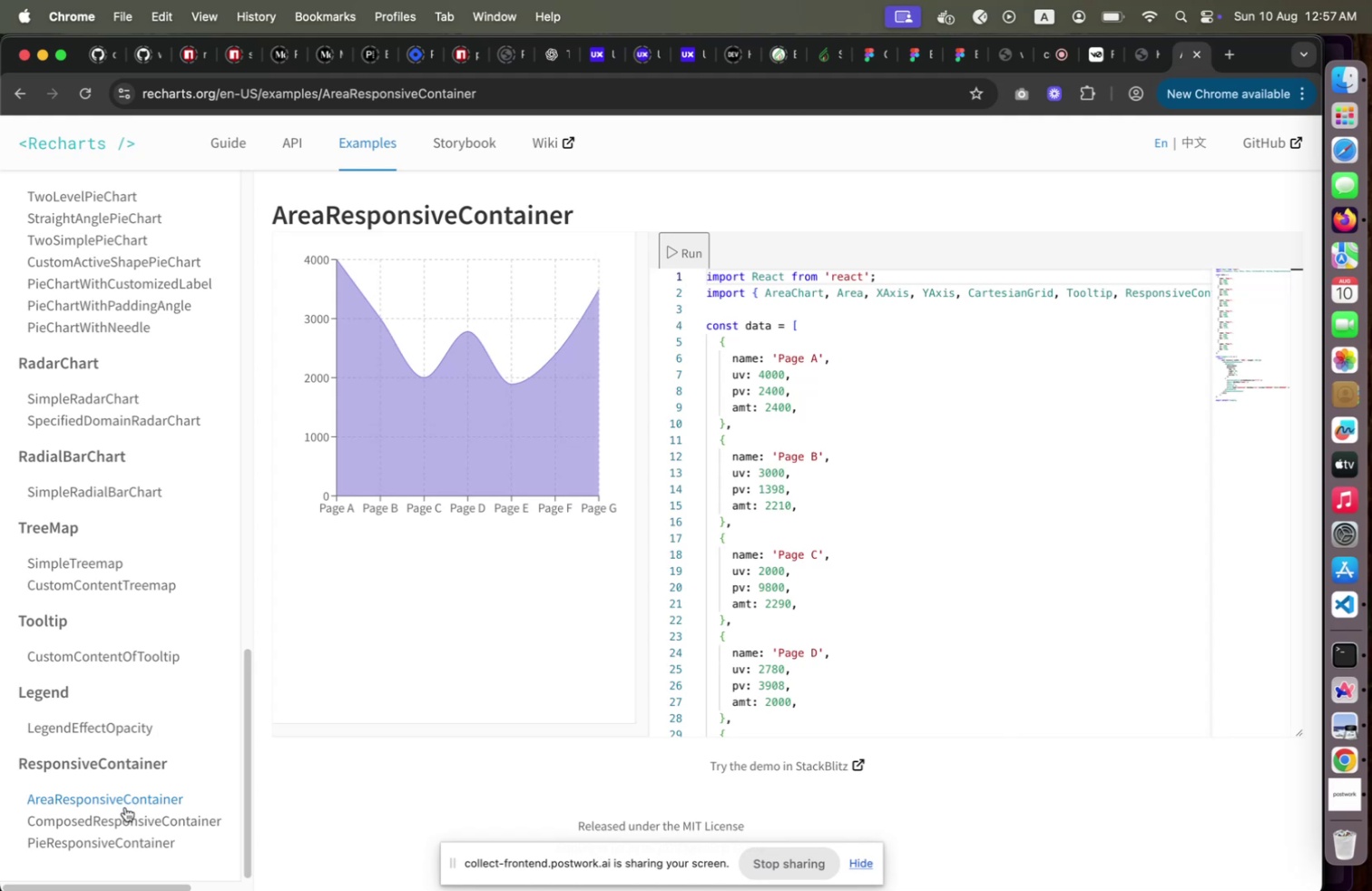 
left_click([115, 815])
 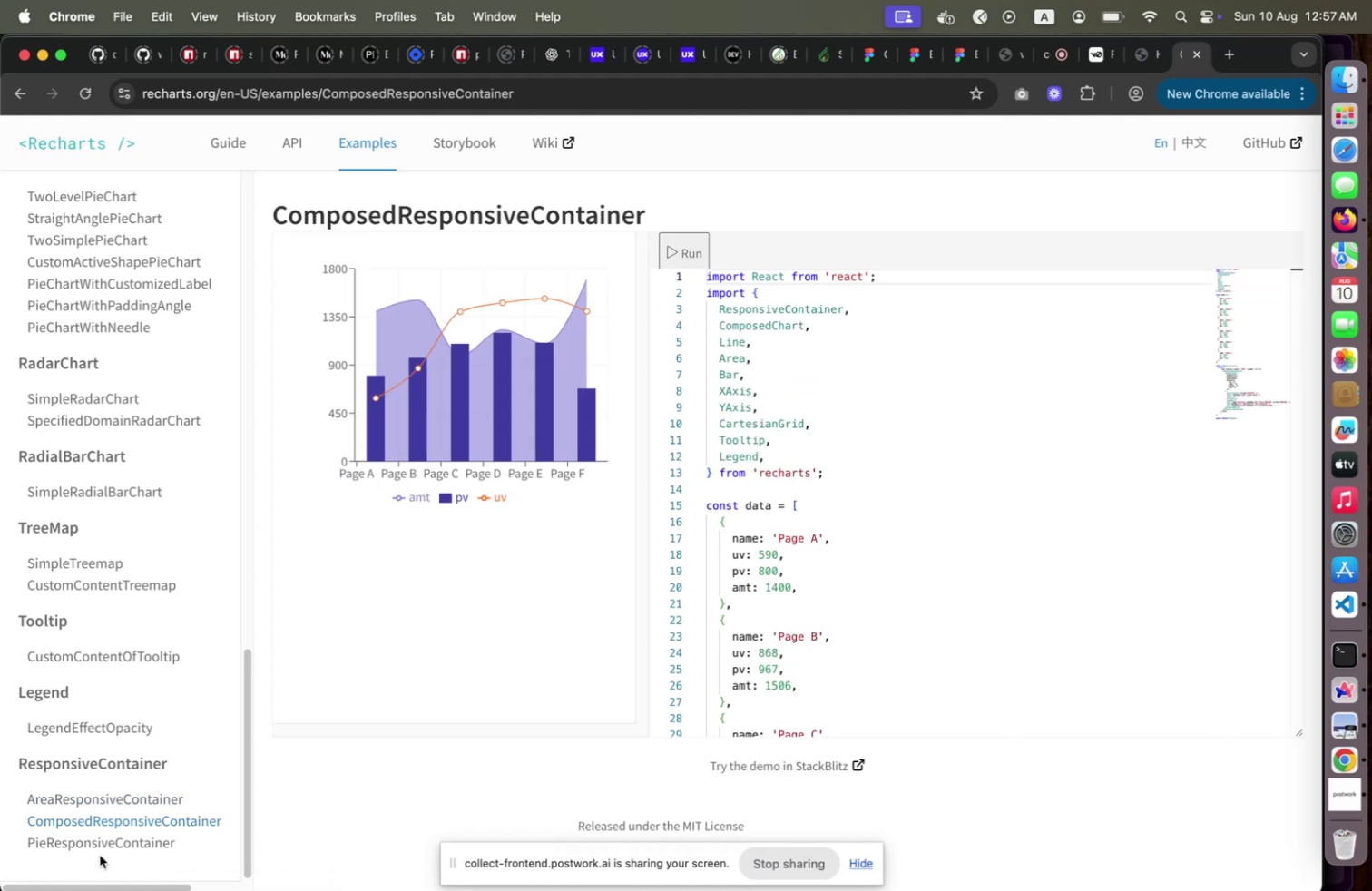 
left_click([103, 850])
 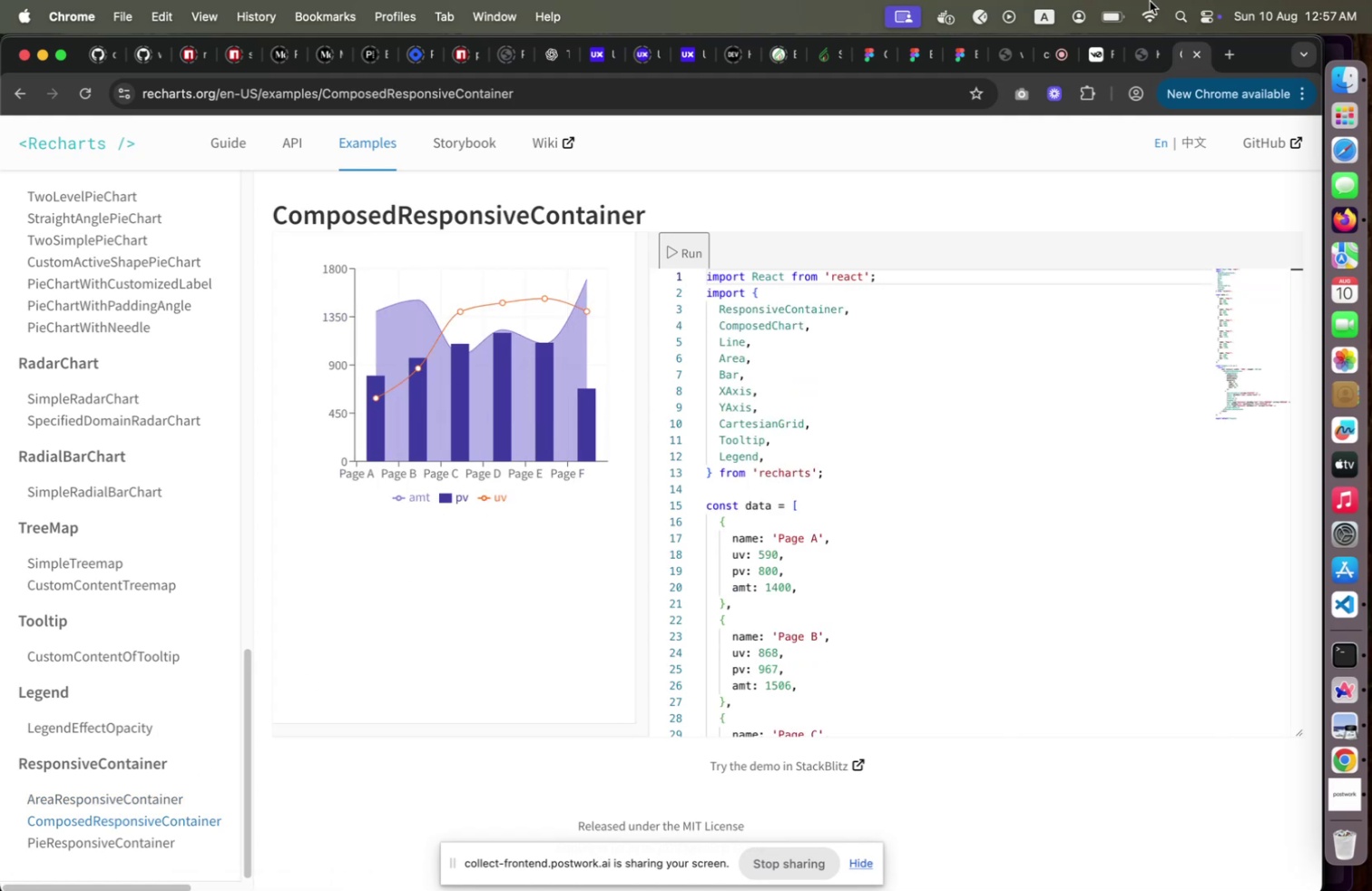 
left_click([1142, 50])
 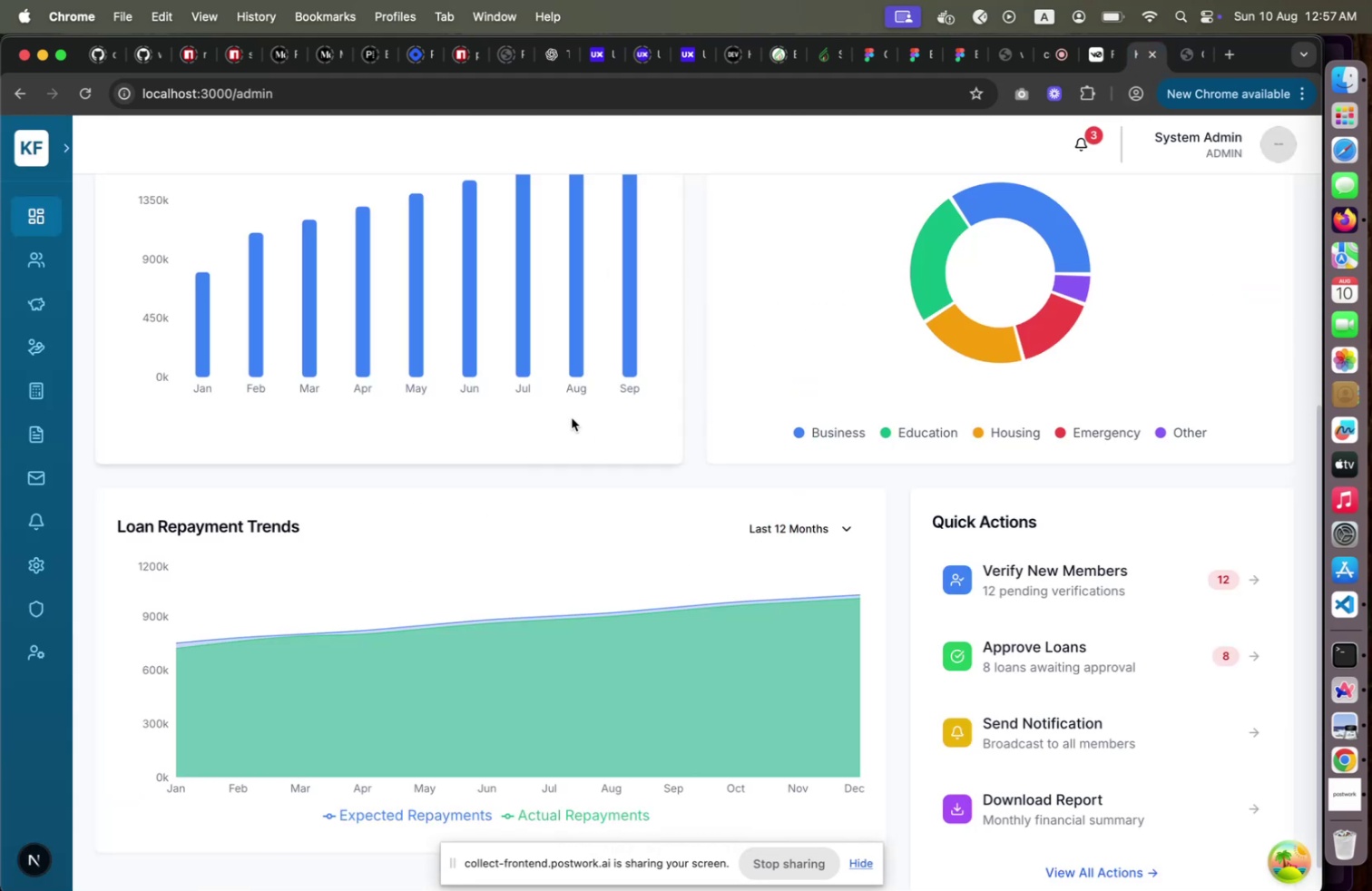 
scroll: coordinate [572, 381], scroll_direction: up, amount: 24.0
 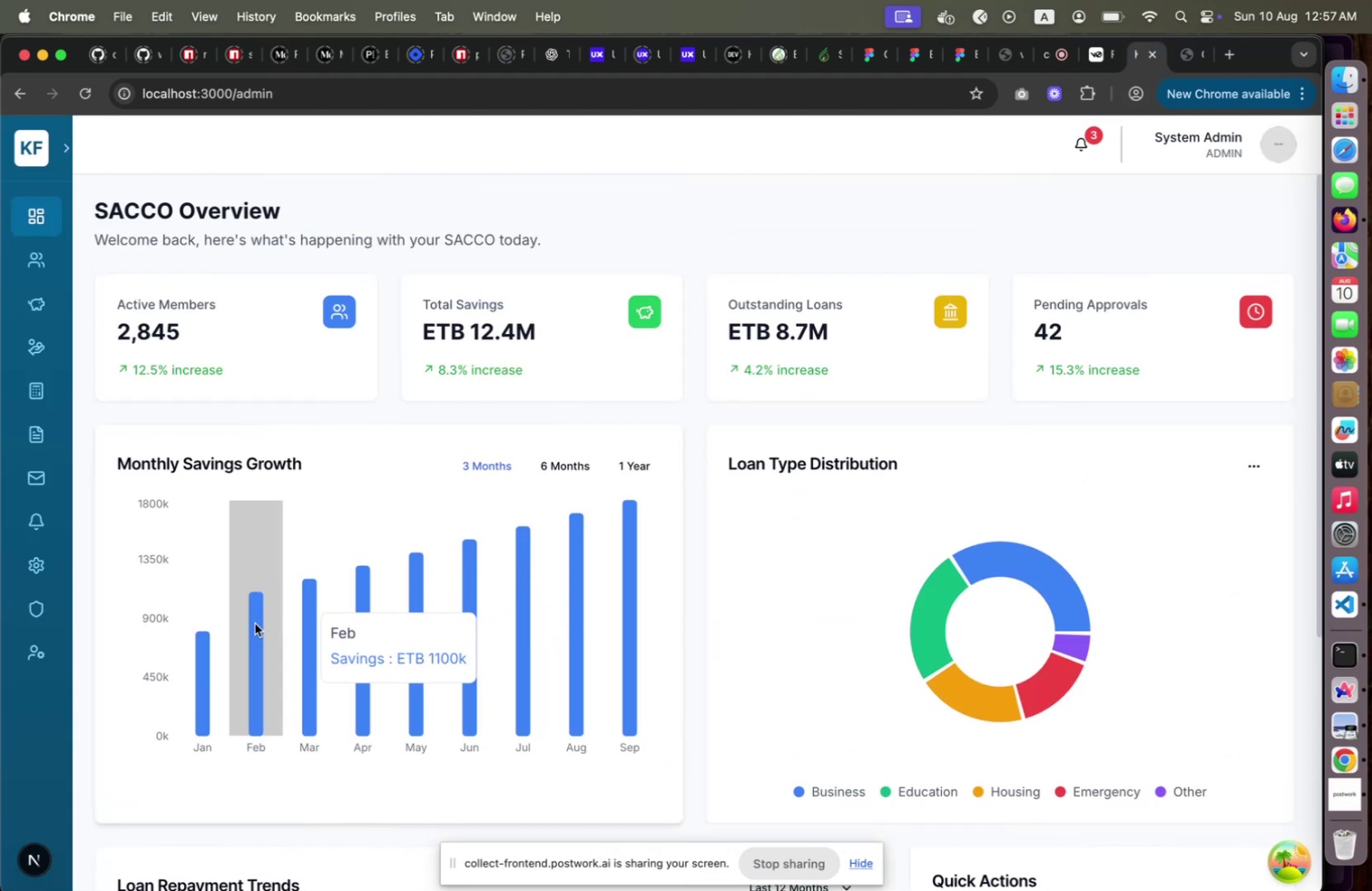 
scroll: coordinate [703, 548], scroll_direction: down, amount: 5.0
 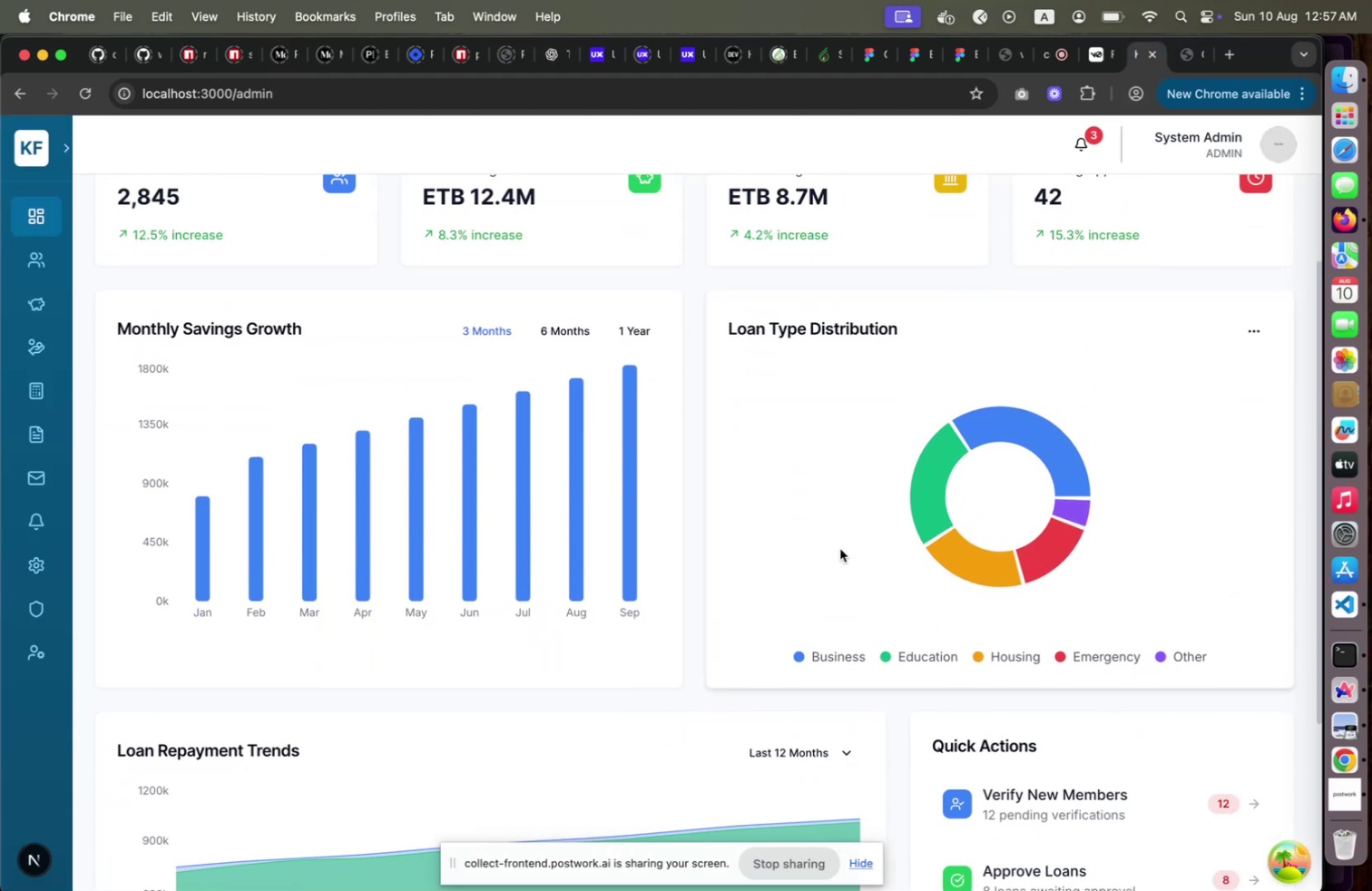 
scroll: coordinate [771, 557], scroll_direction: up, amount: 5.0
 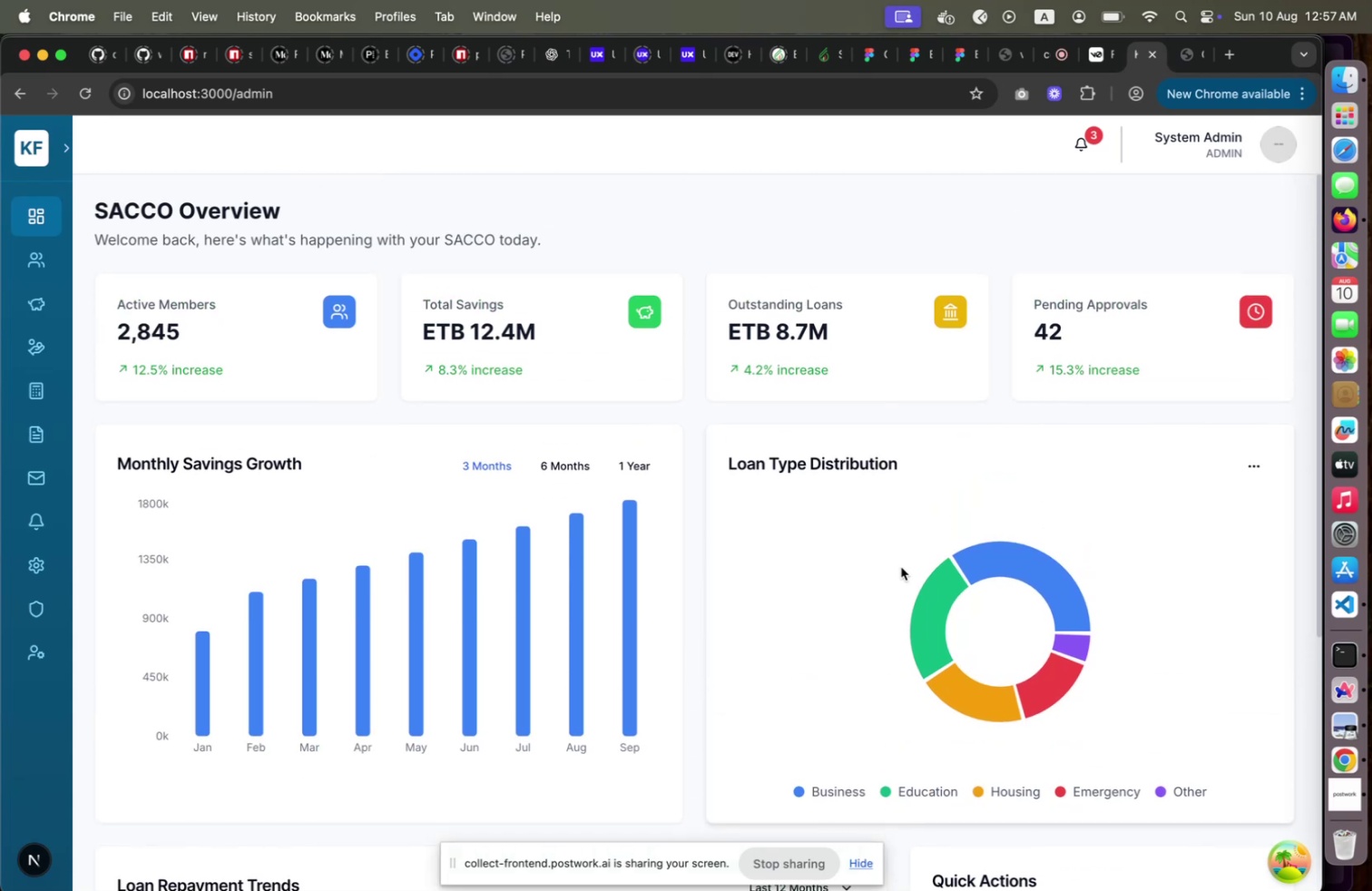 
left_click([1256, 460])
 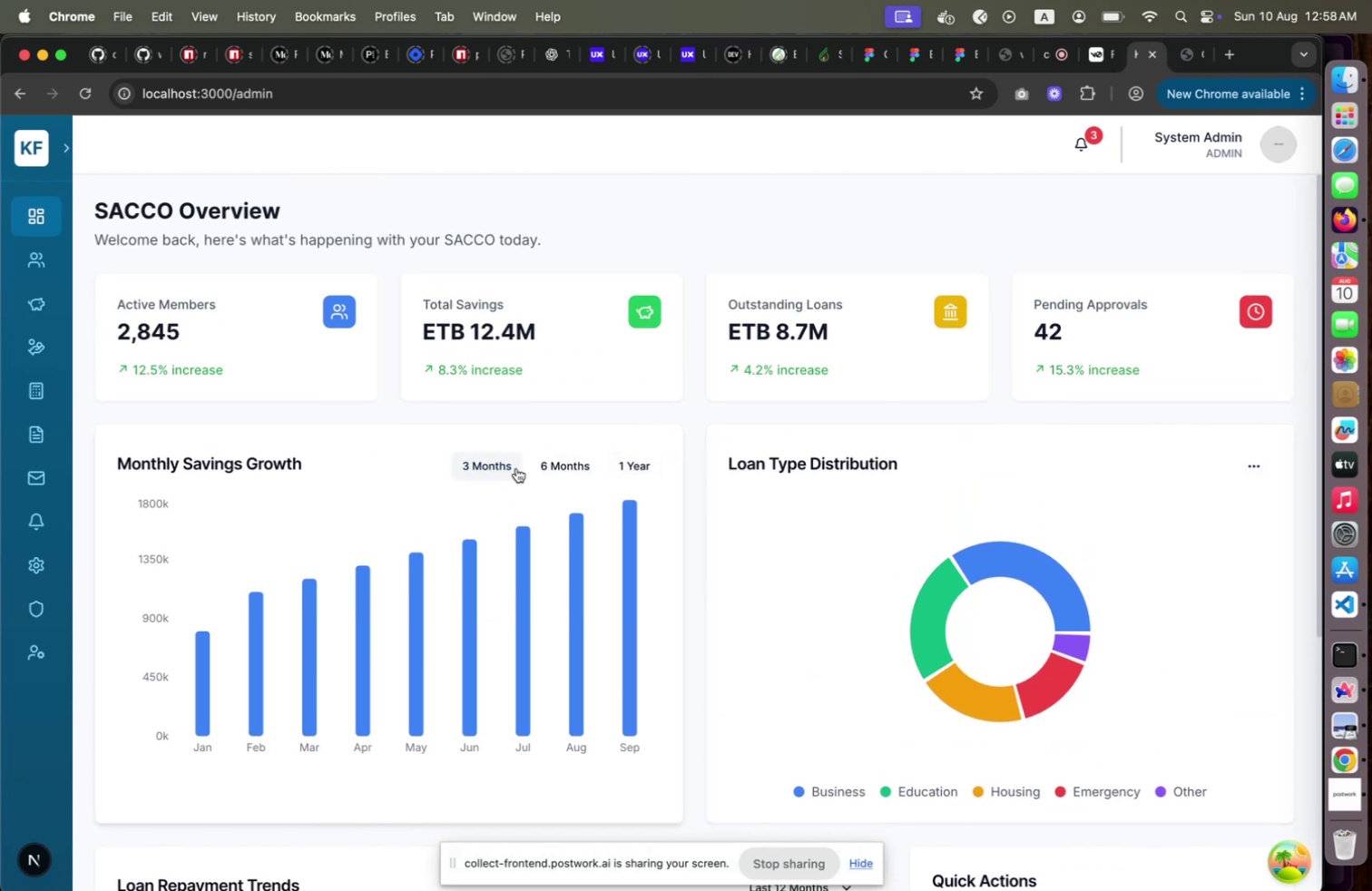 
scroll: coordinate [562, 474], scroll_direction: up, amount: 16.0
 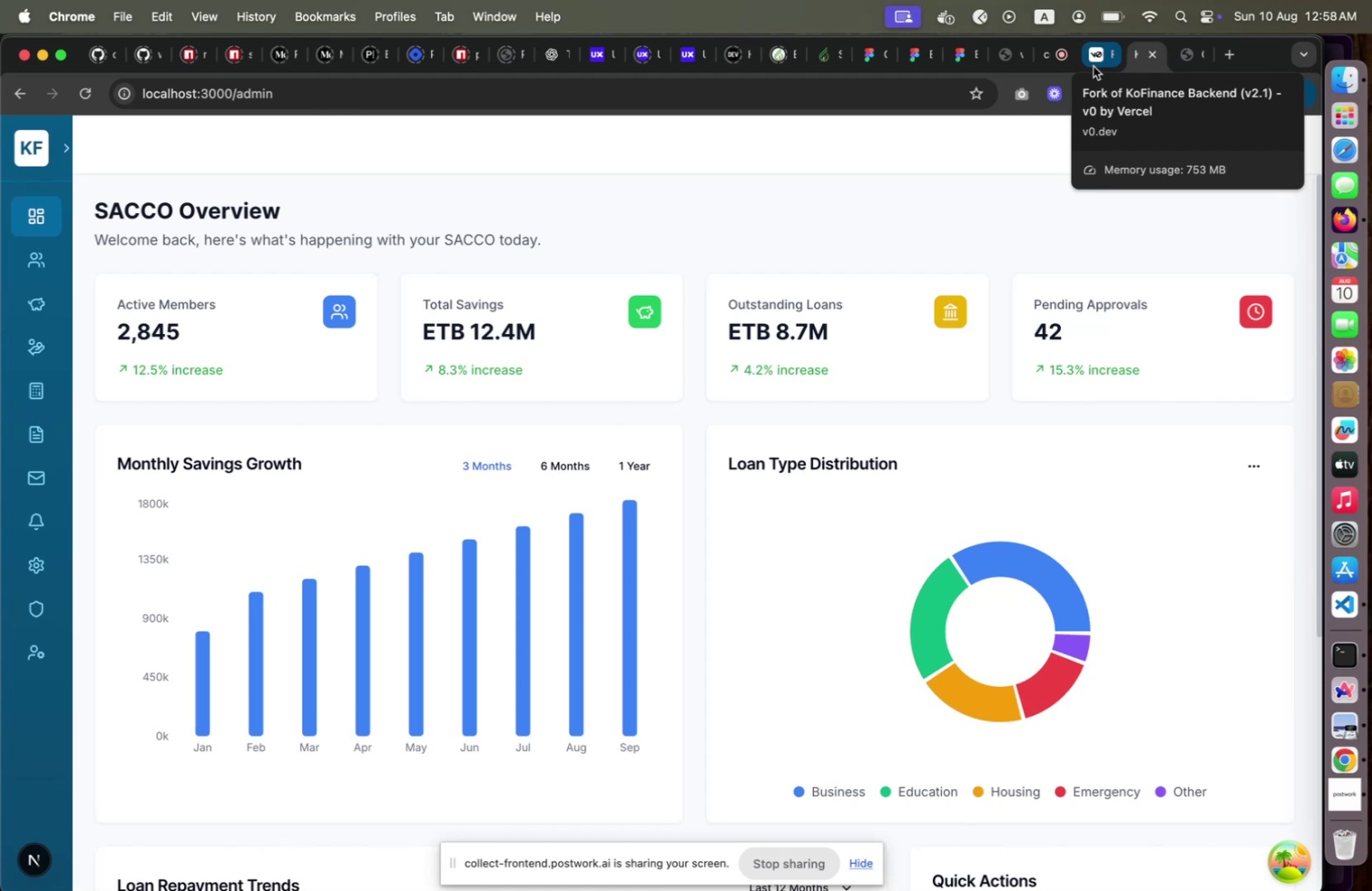 
wait(17.78)
 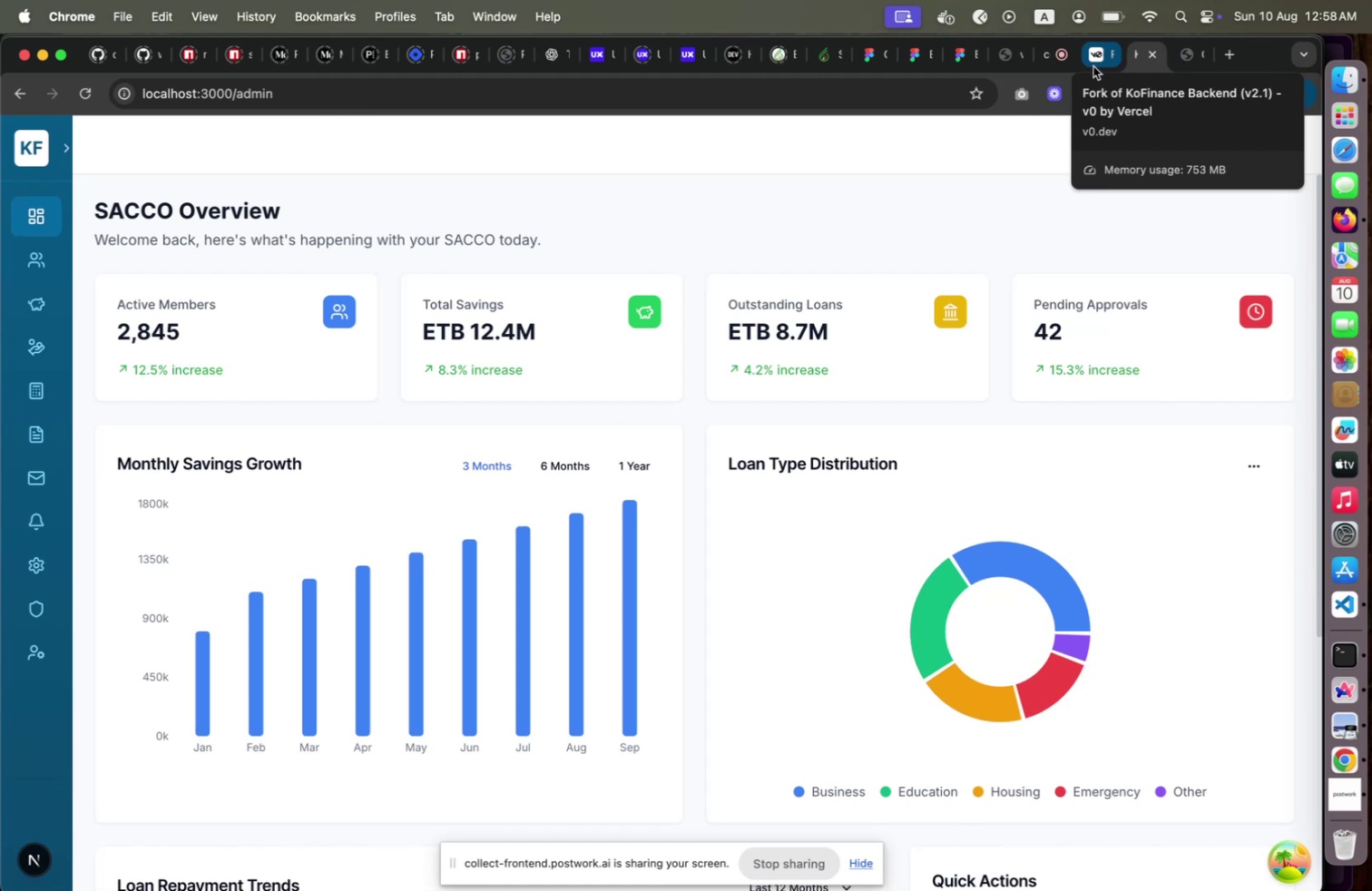 
left_click([1093, 66])
 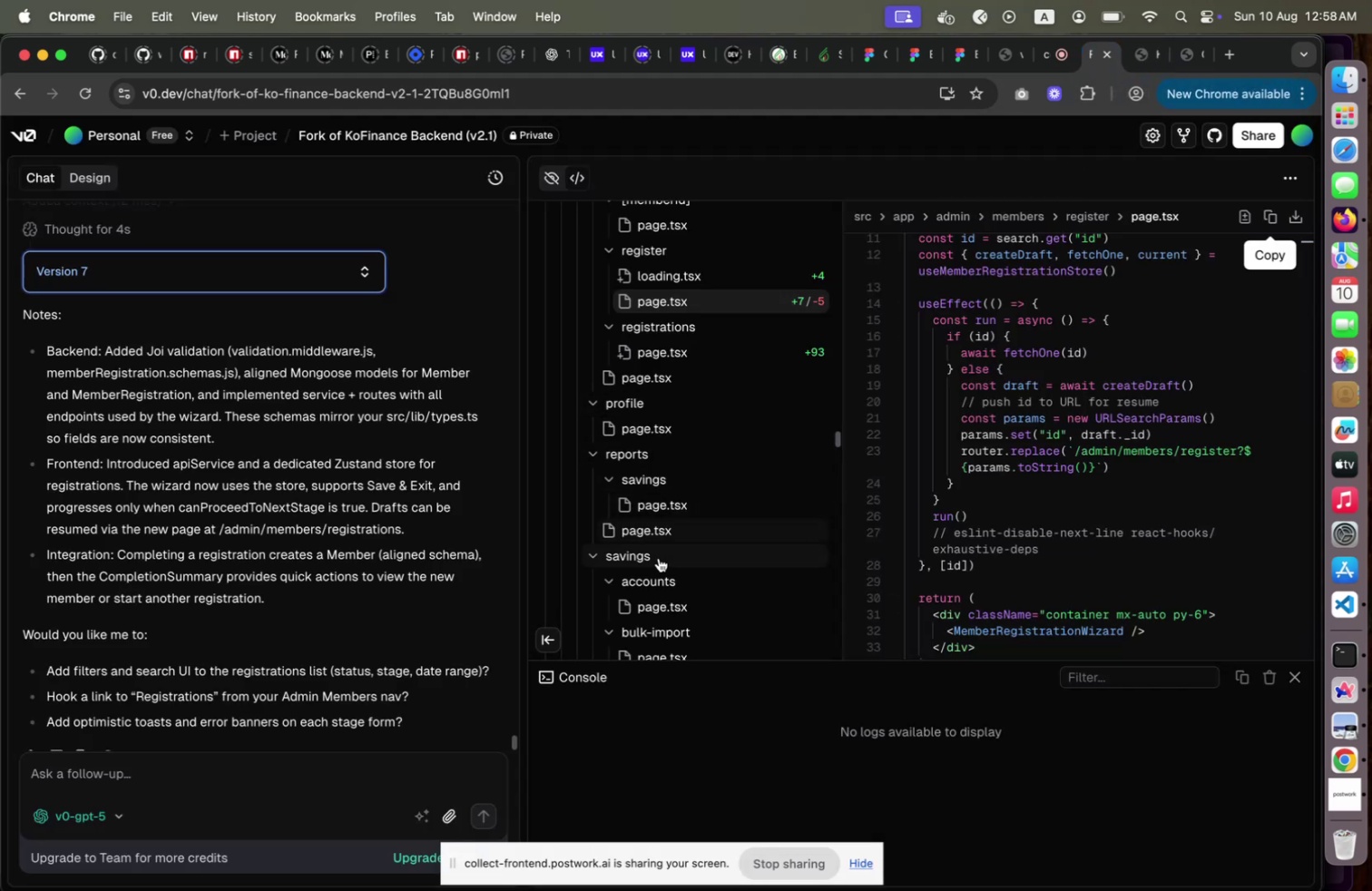 
left_click([669, 538])
 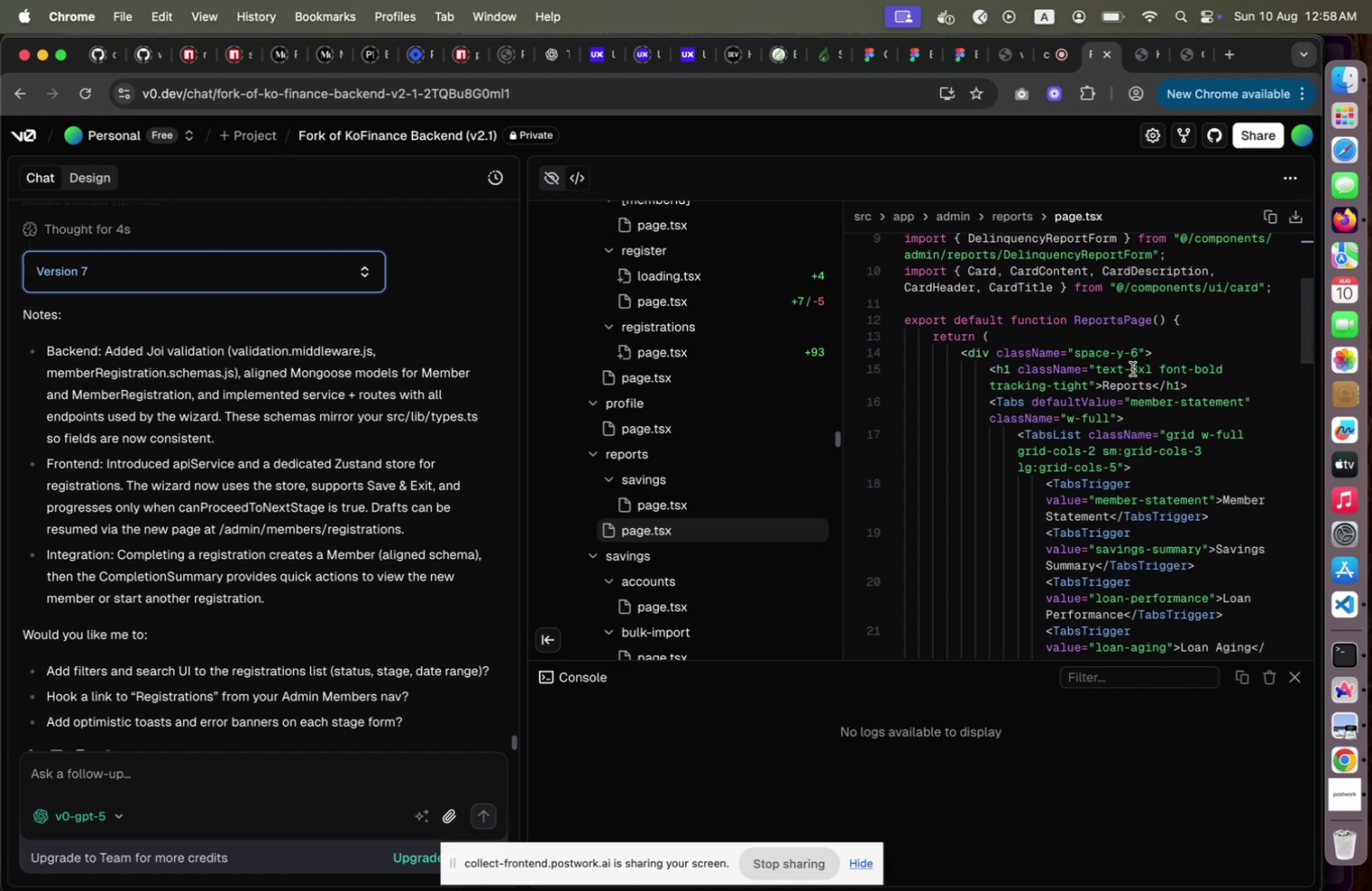 
scroll: coordinate [1132, 368], scroll_direction: down, amount: 21.0
 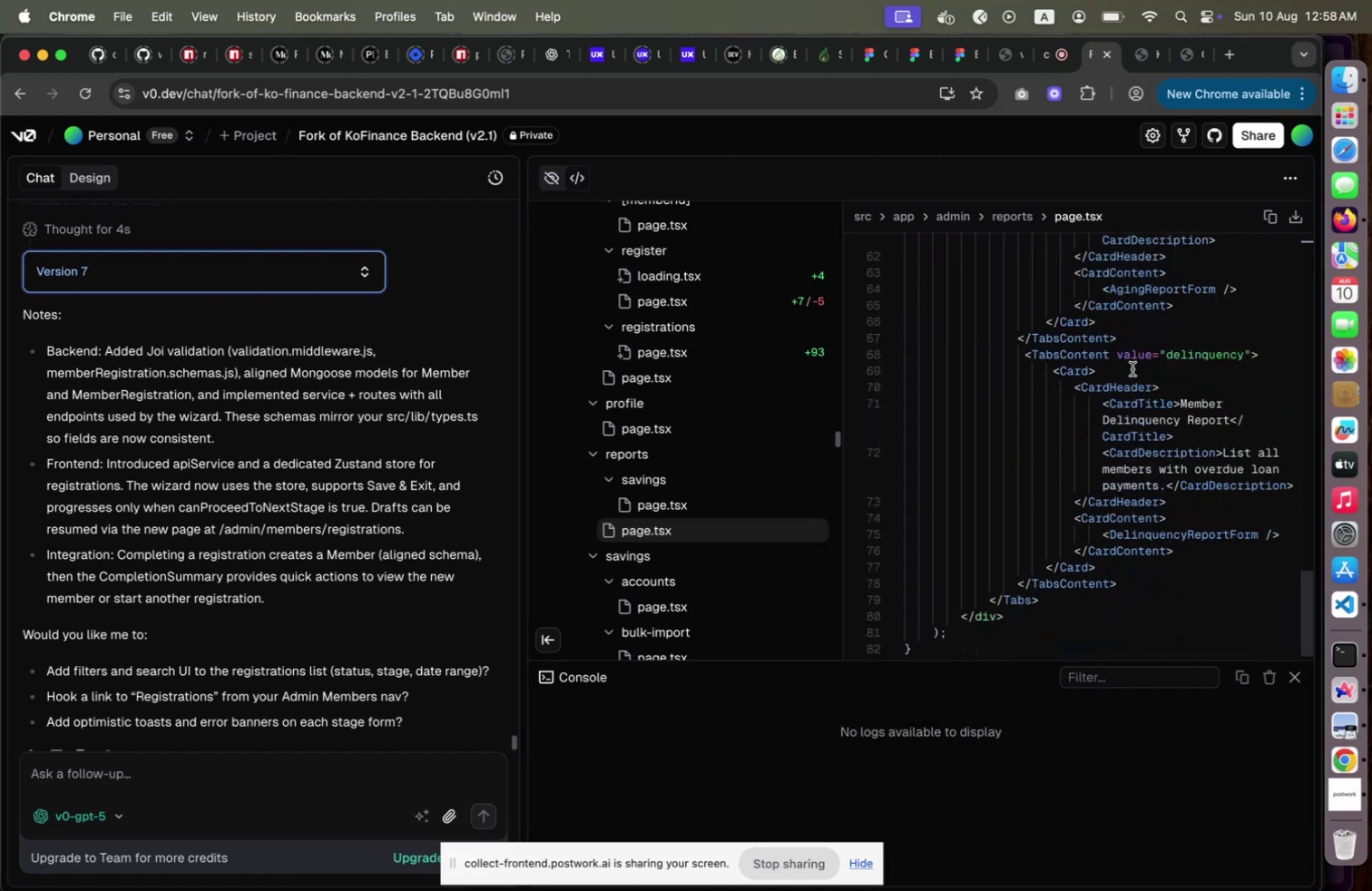 
scroll: coordinate [1132, 368], scroll_direction: up, amount: 34.0
 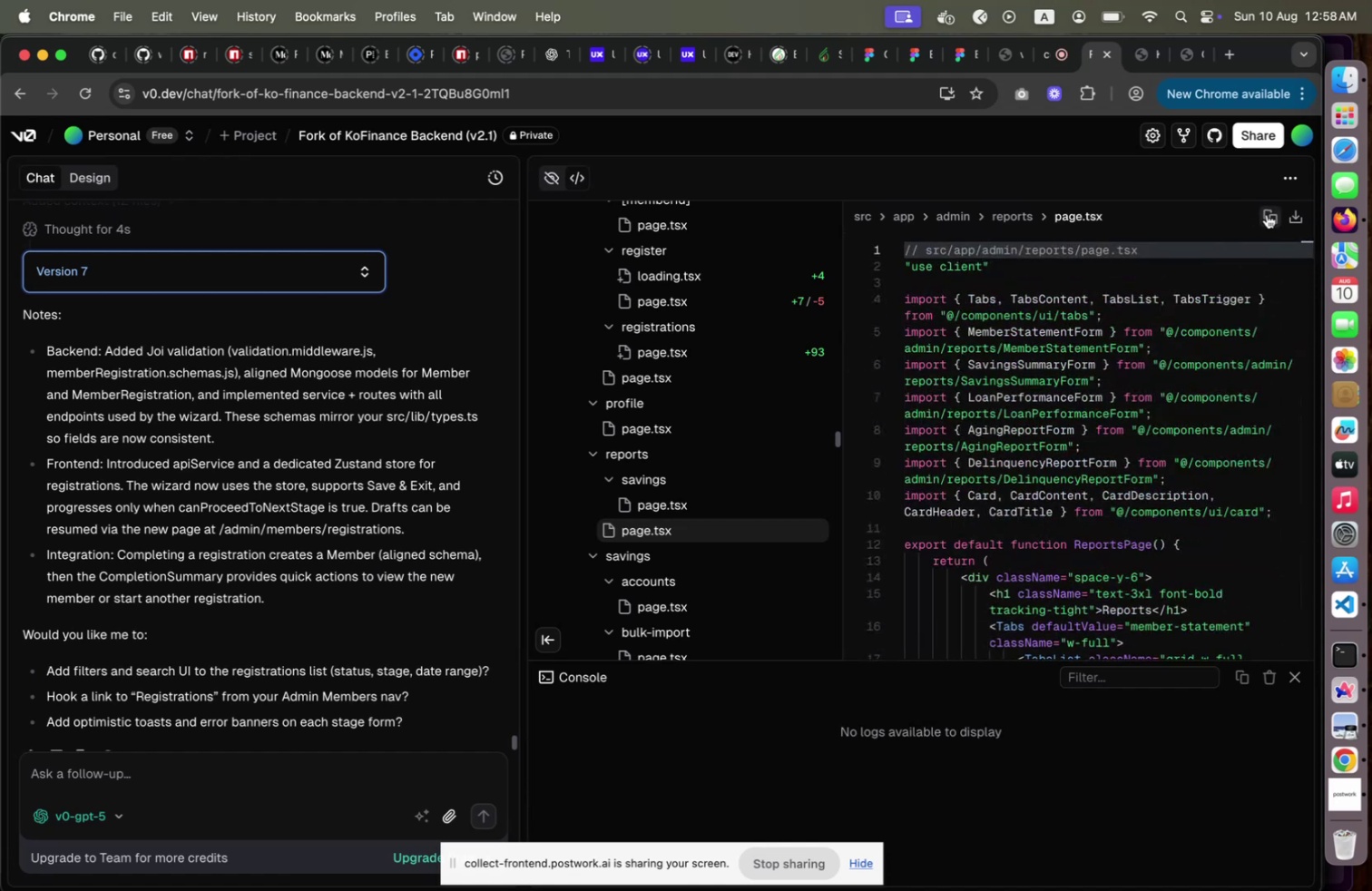 
left_click([1267, 214])
 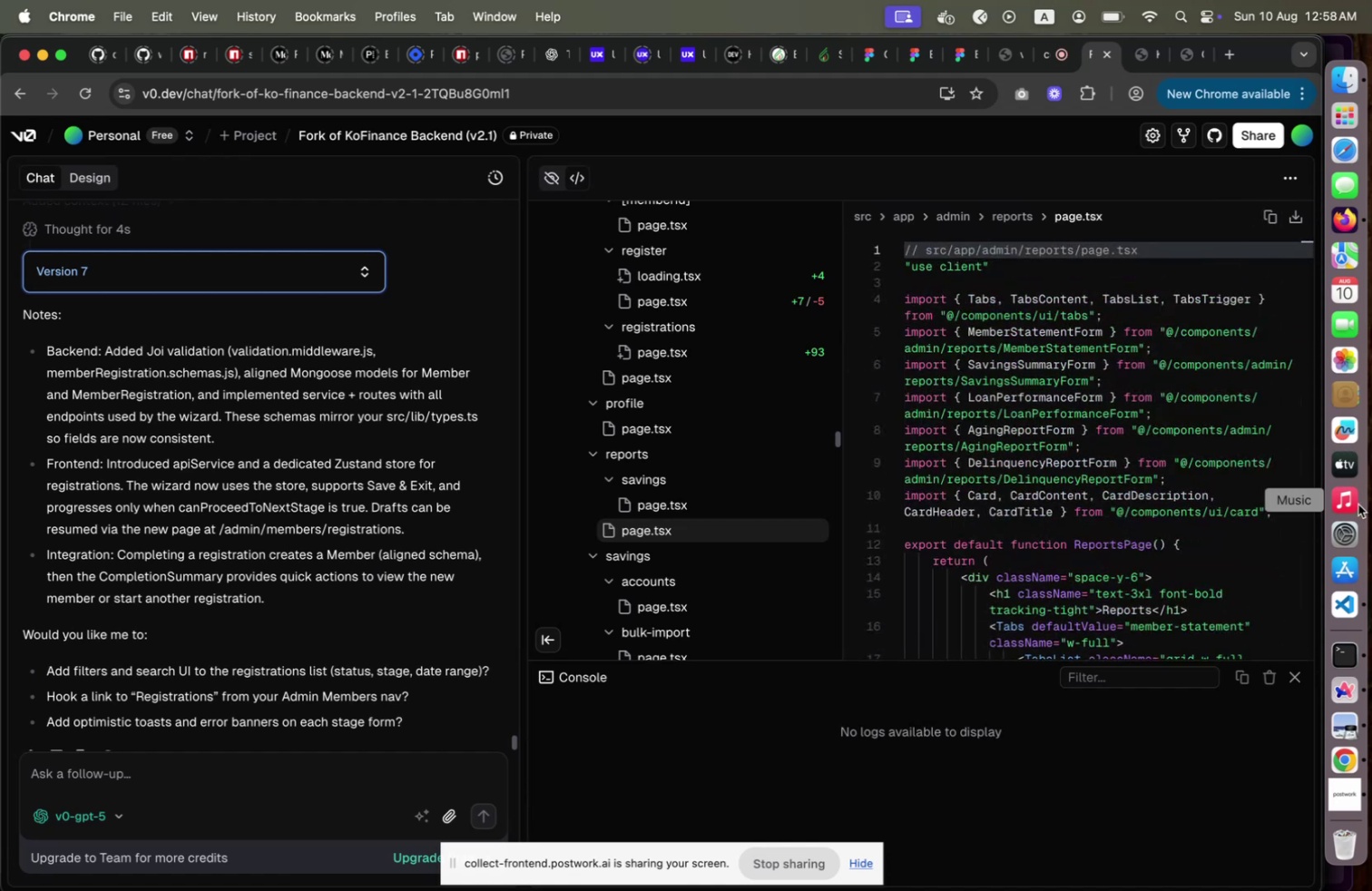 
left_click([1348, 613])
 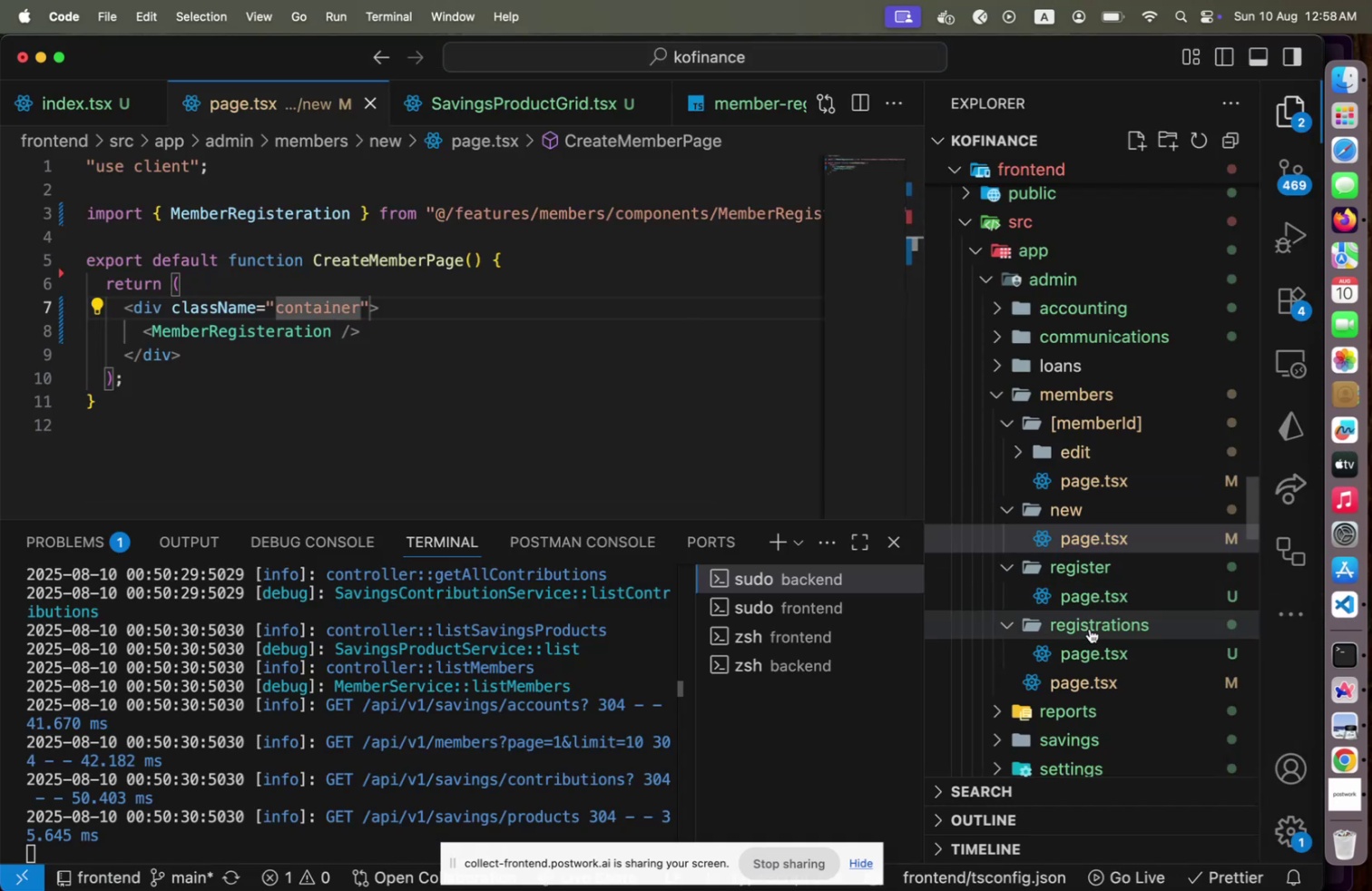 
scroll: coordinate [1099, 616], scroll_direction: down, amount: 2.0
 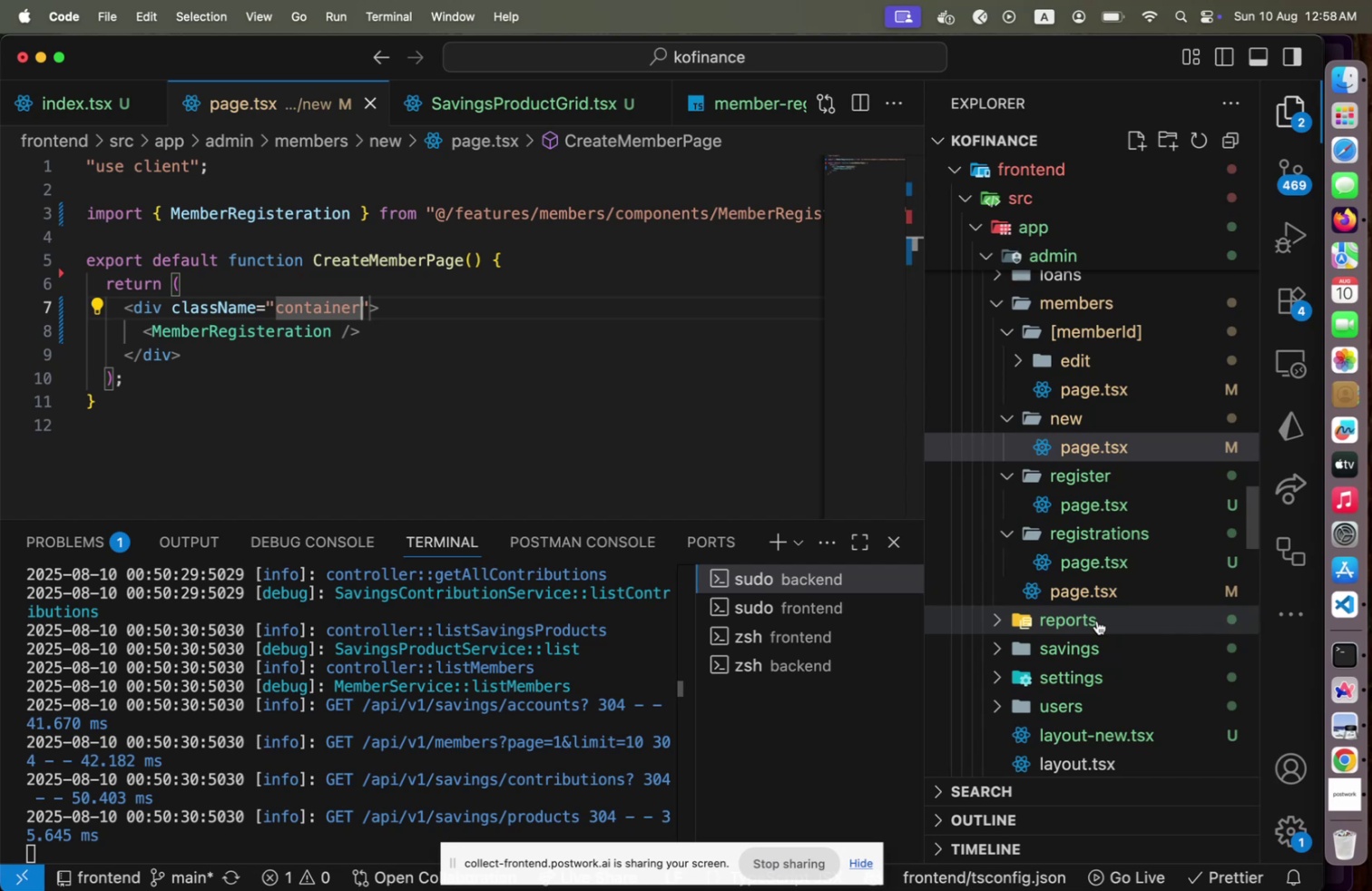 
left_click([1097, 620])
 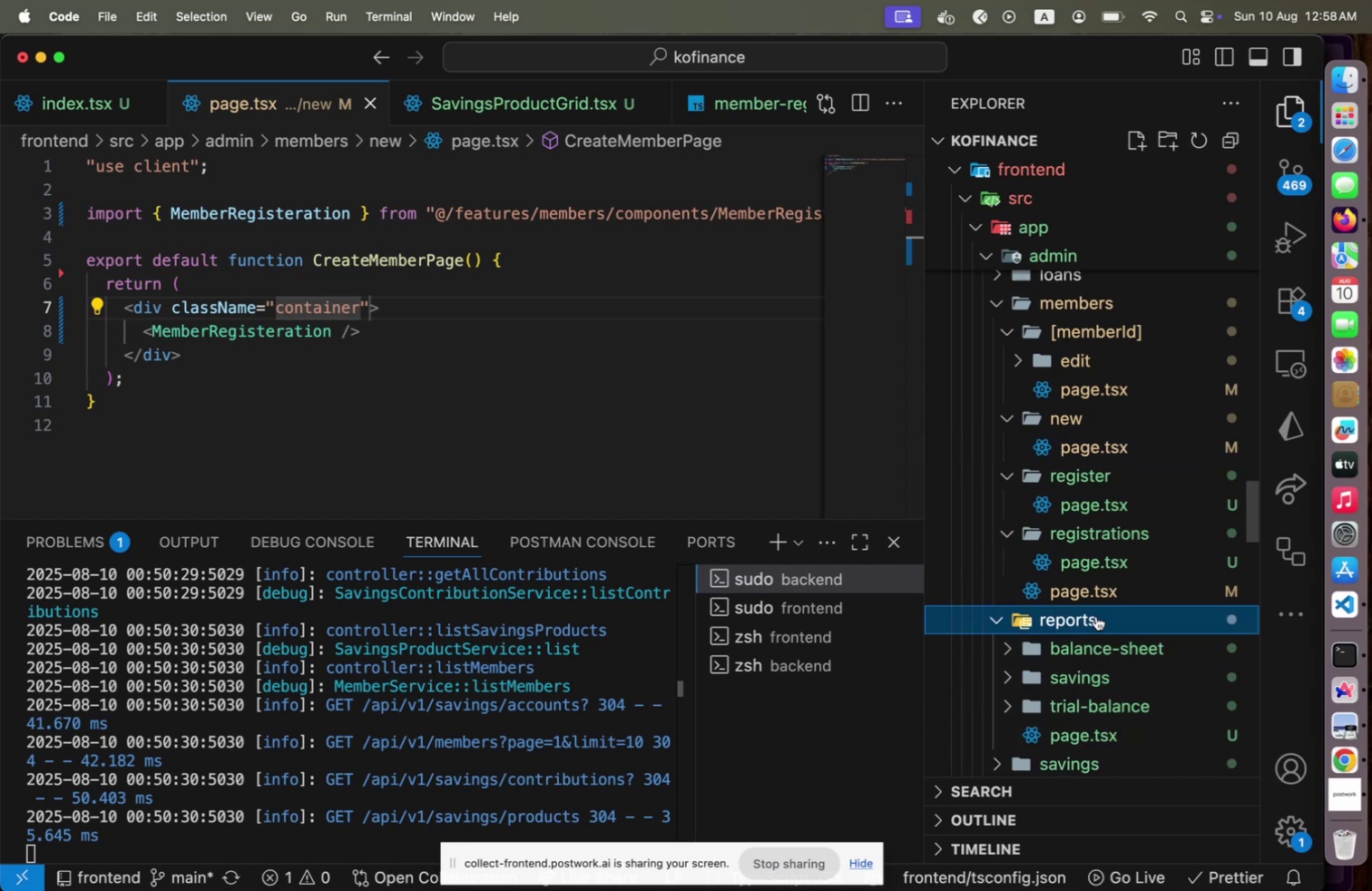 
scroll: coordinate [1101, 664], scroll_direction: down, amount: 2.0
 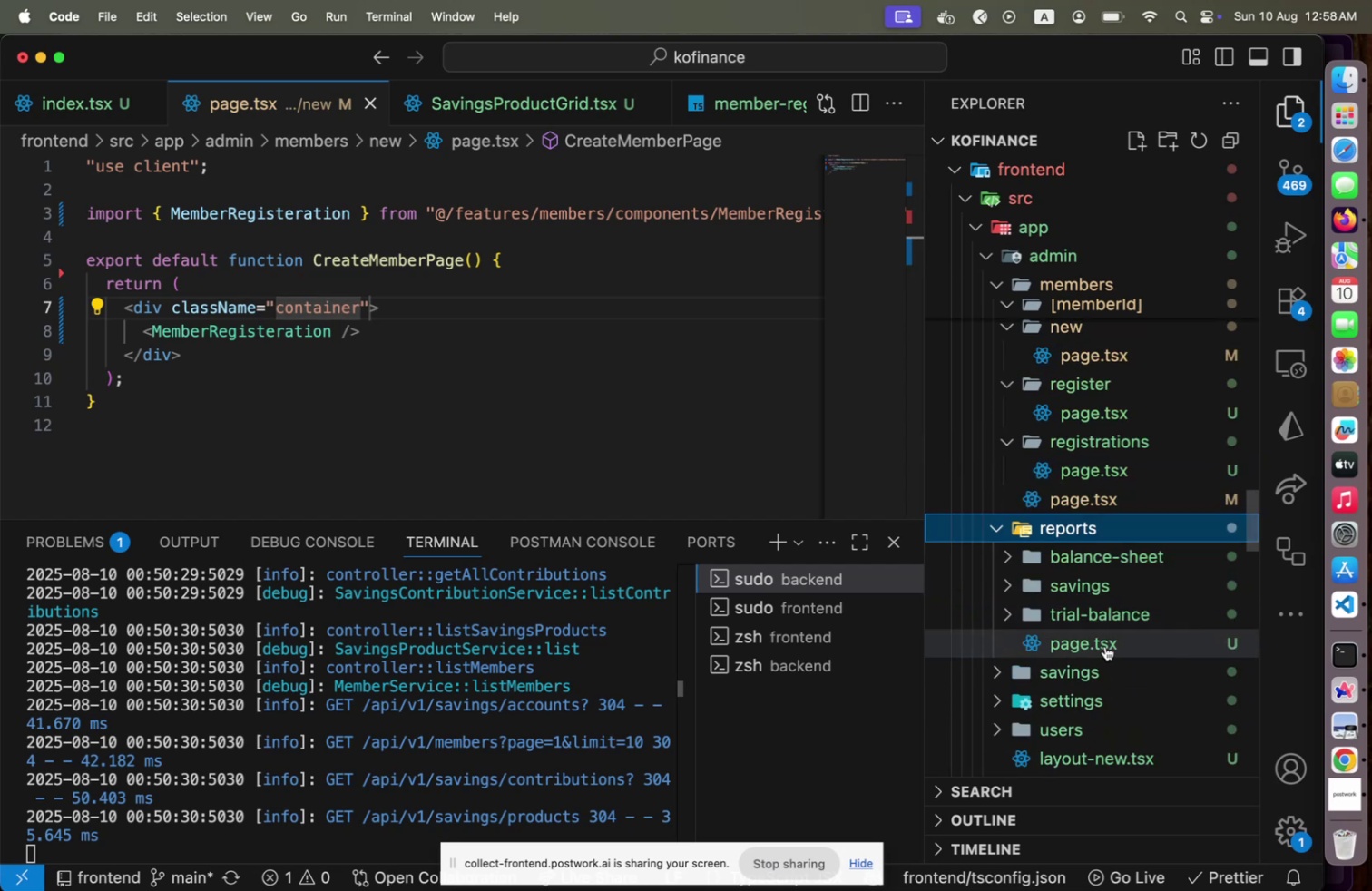 
left_click([1105, 645])
 